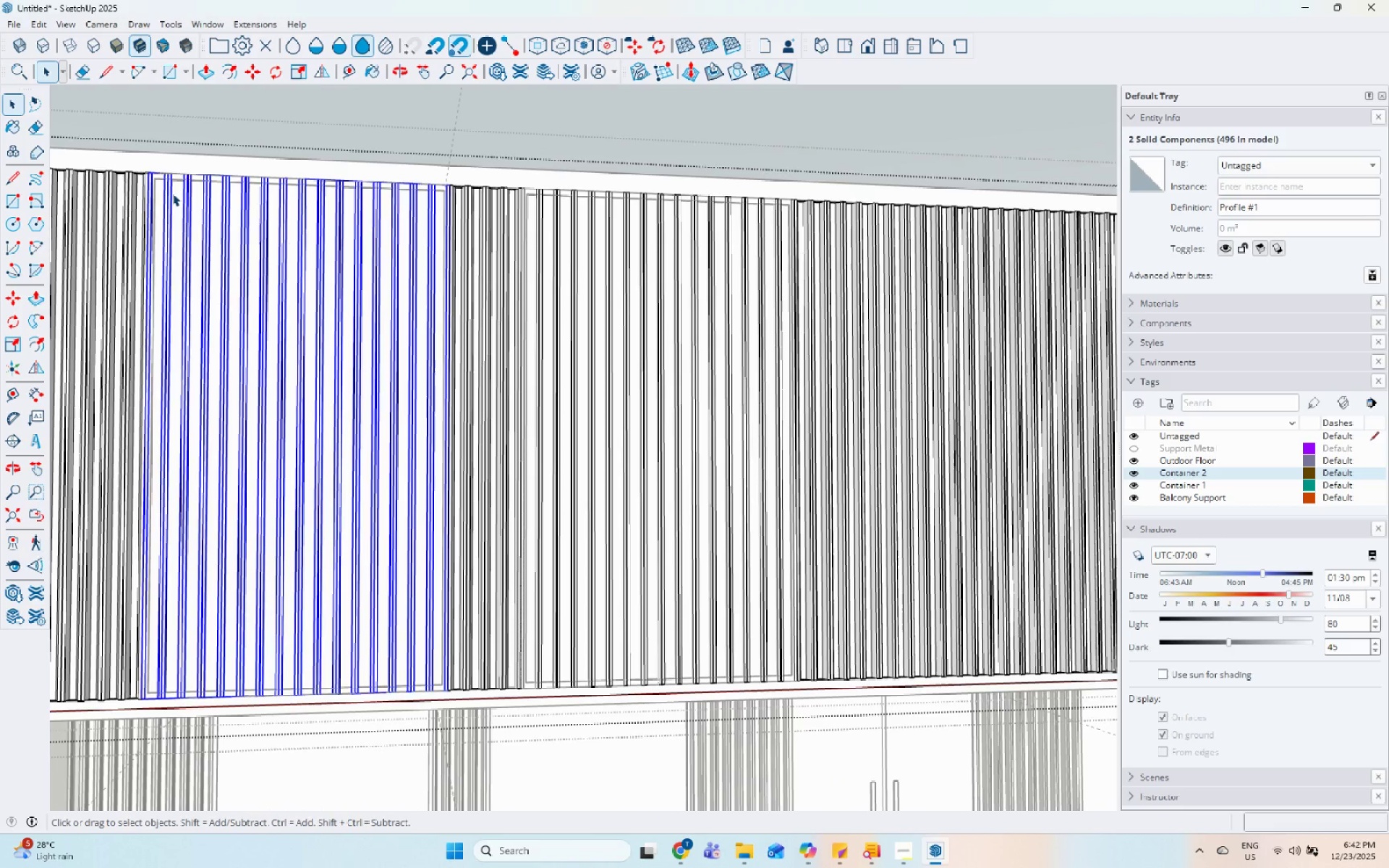 
hold_key(key=ControlLeft, duration=0.41)
 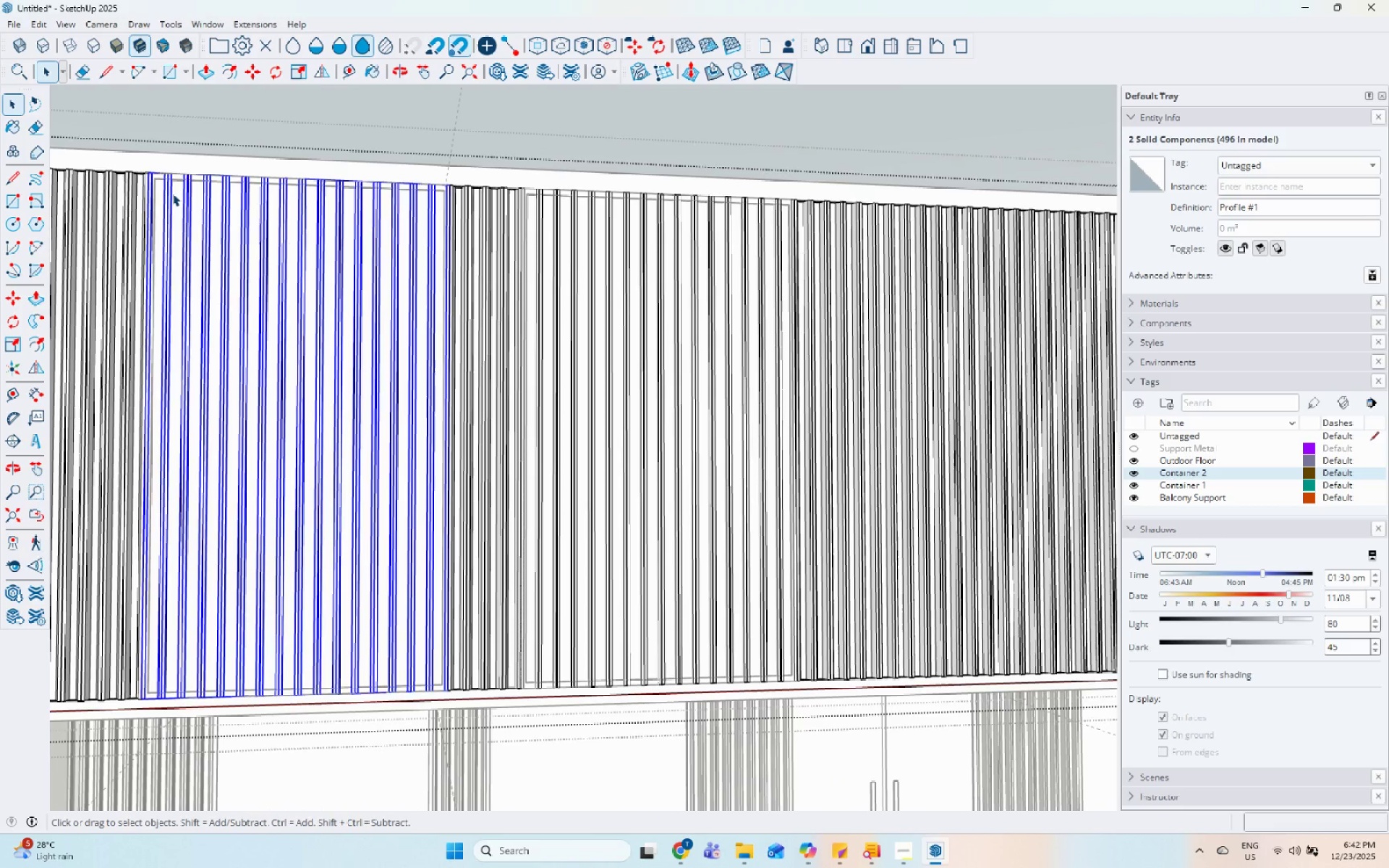 
right_click([171, 193])
 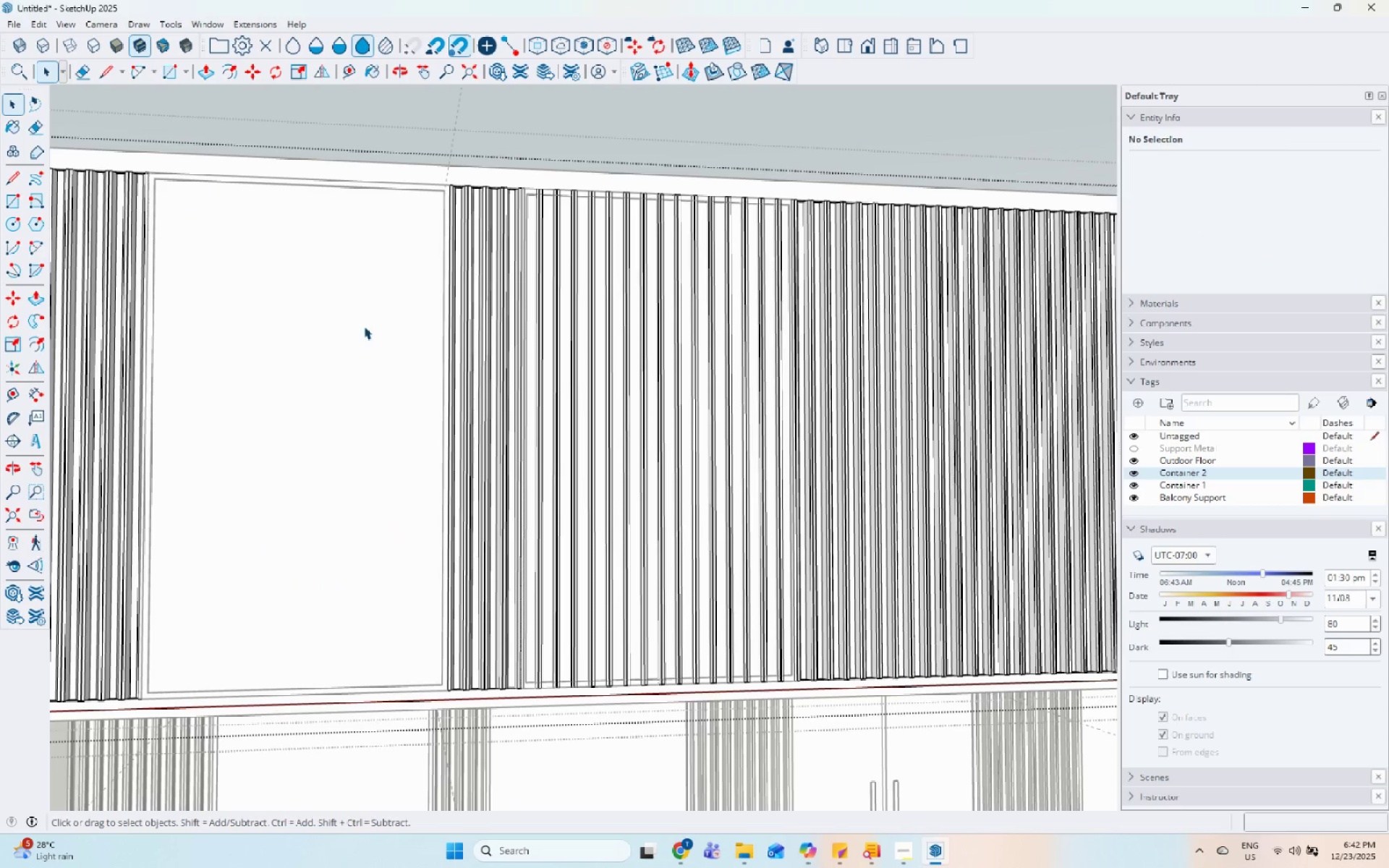 
scroll: coordinate [393, 312], scroll_direction: up, amount: 1.0
 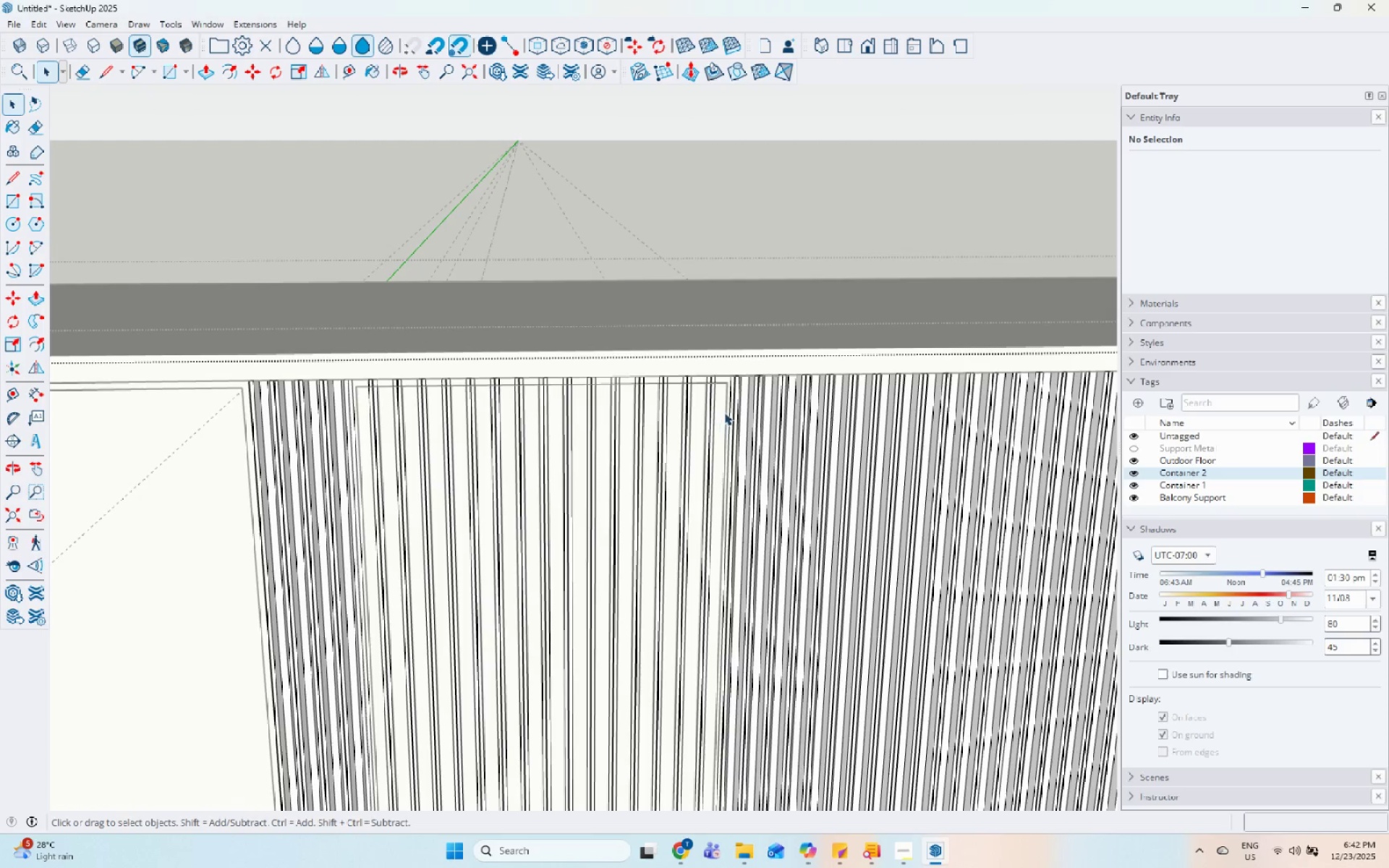 
left_click_drag(start_coordinate=[721, 409], to_coordinate=[368, 326])
 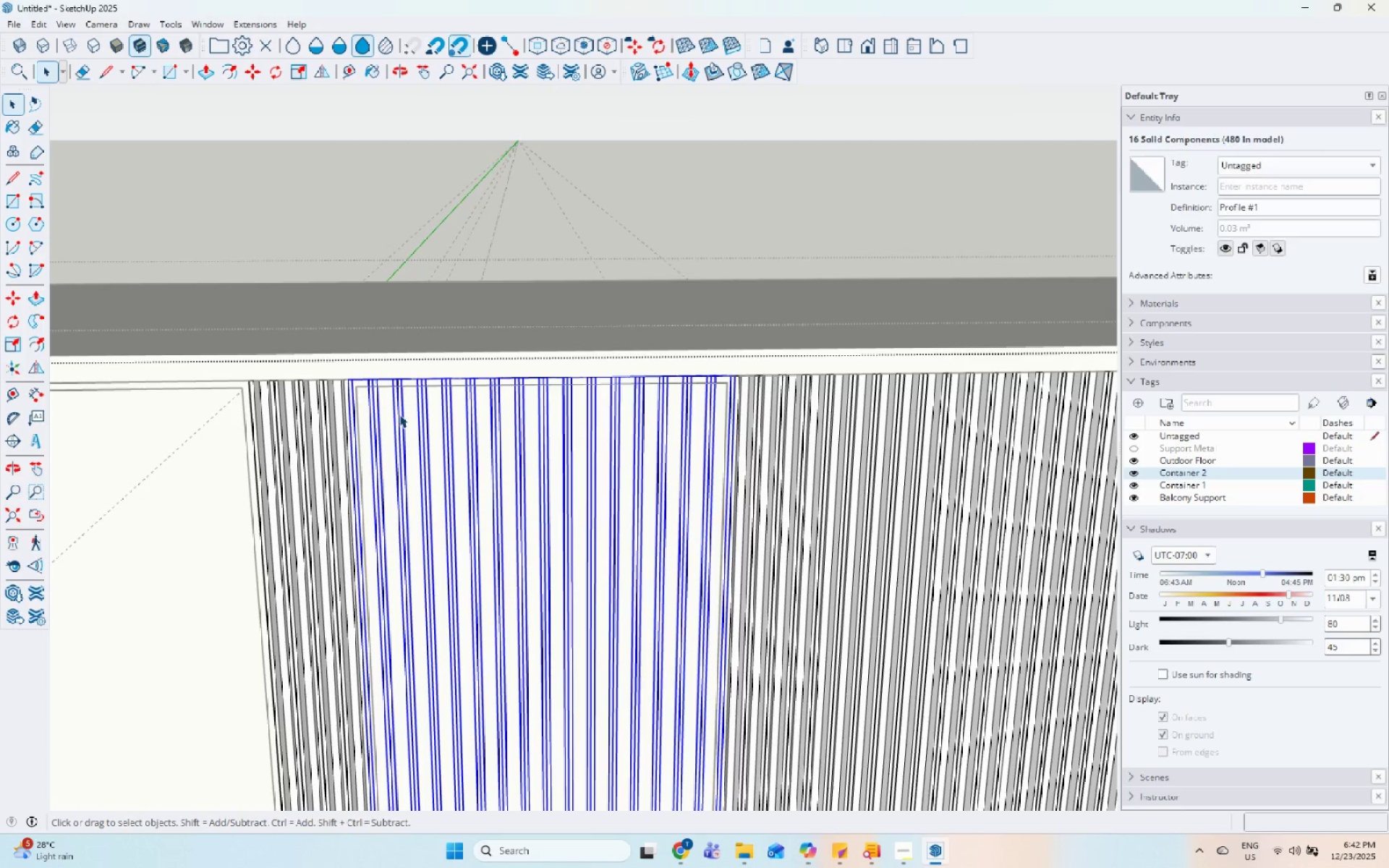 
right_click([399, 414])
 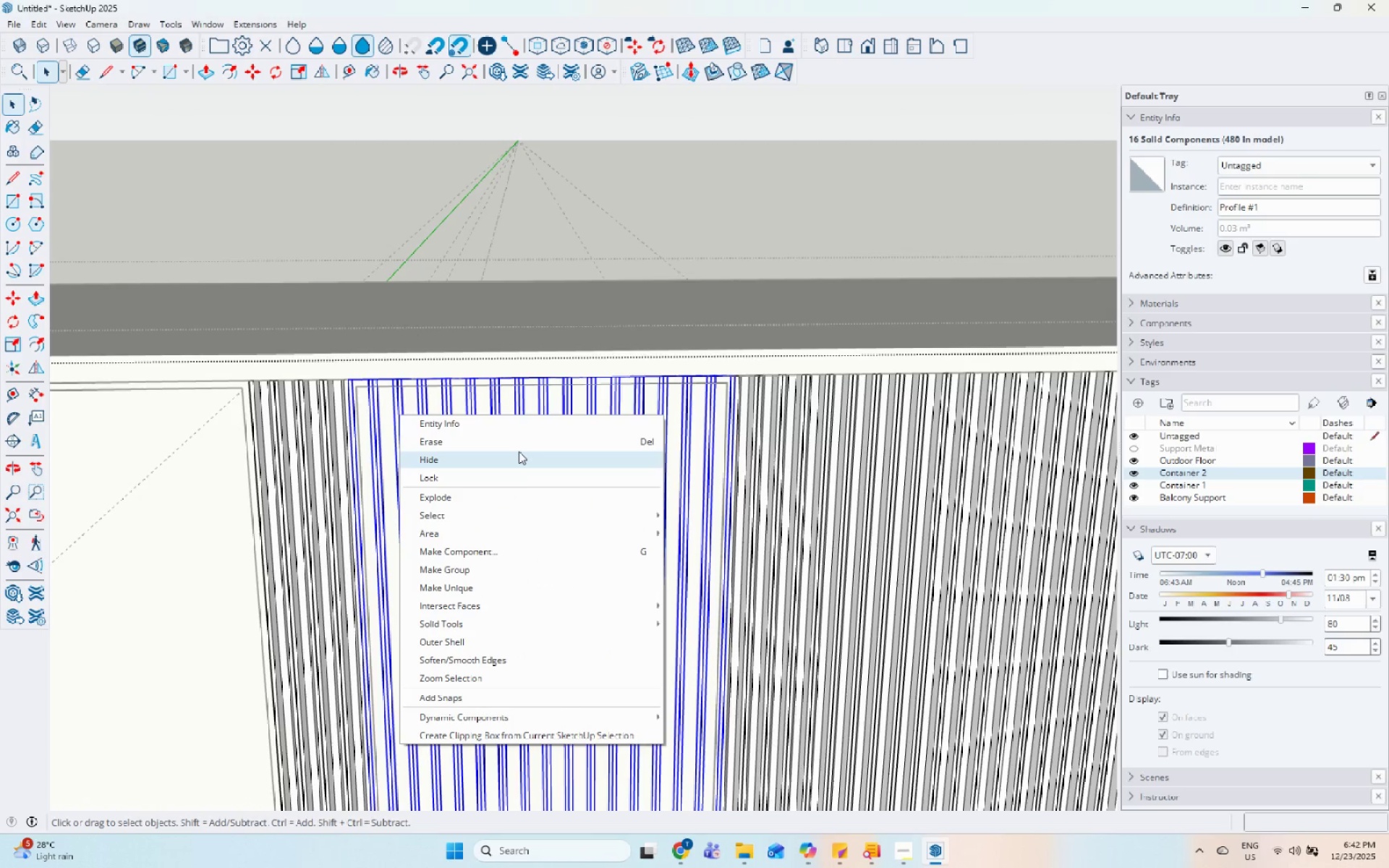 
left_click([522, 435])
 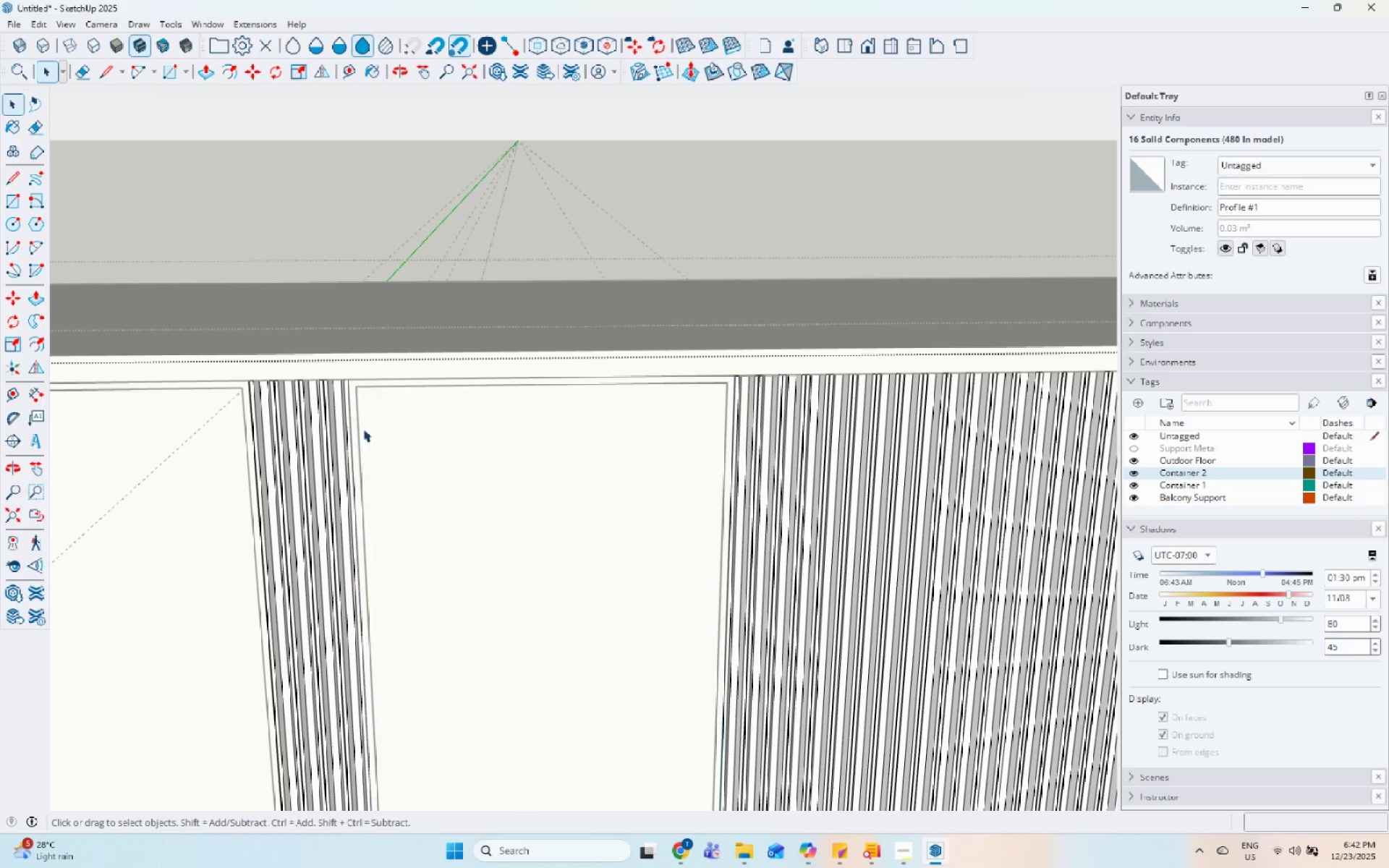 
scroll: coordinate [850, 330], scroll_direction: down, amount: 9.0
 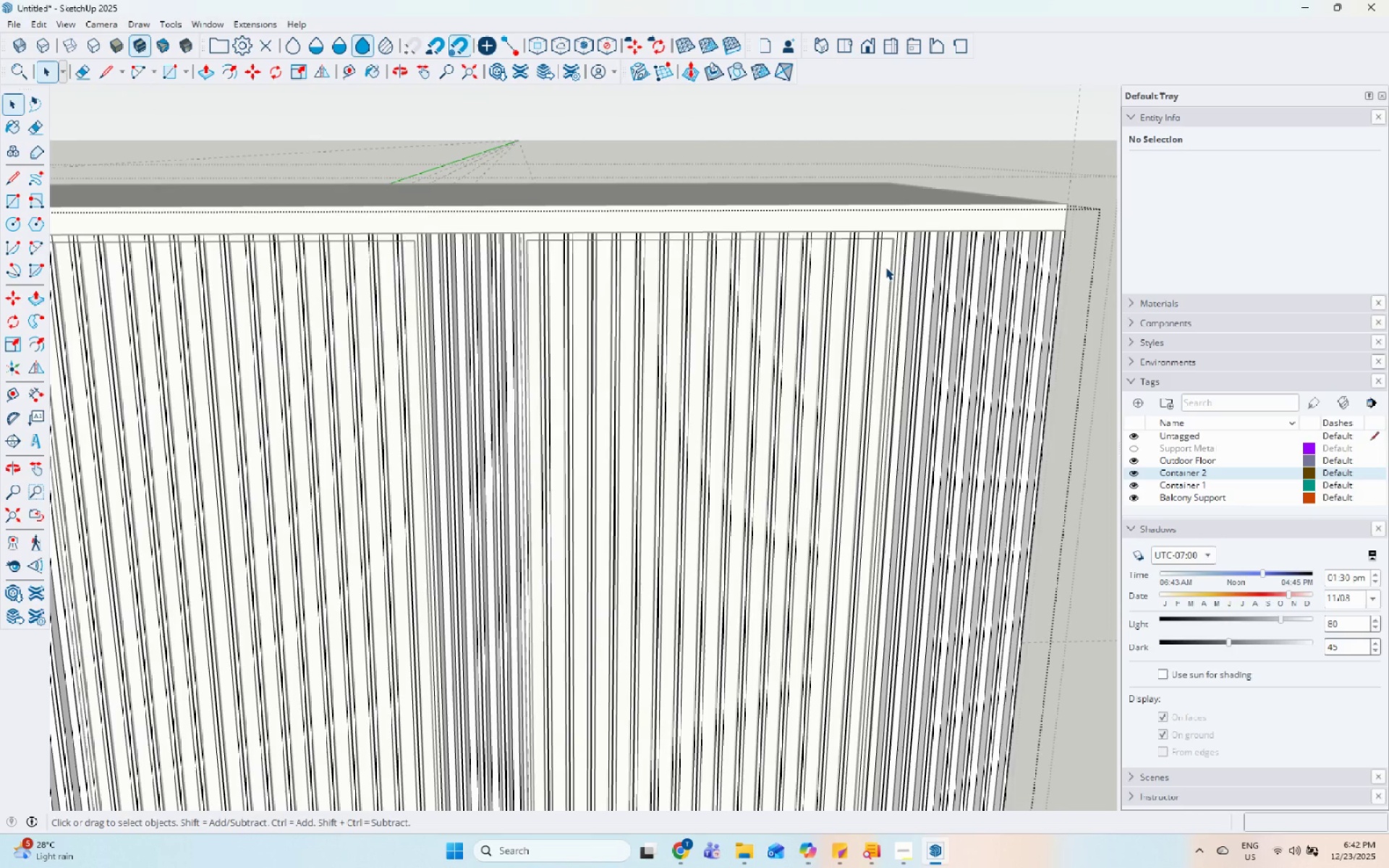 
left_click_drag(start_coordinate=[885, 267], to_coordinate=[535, 201])
 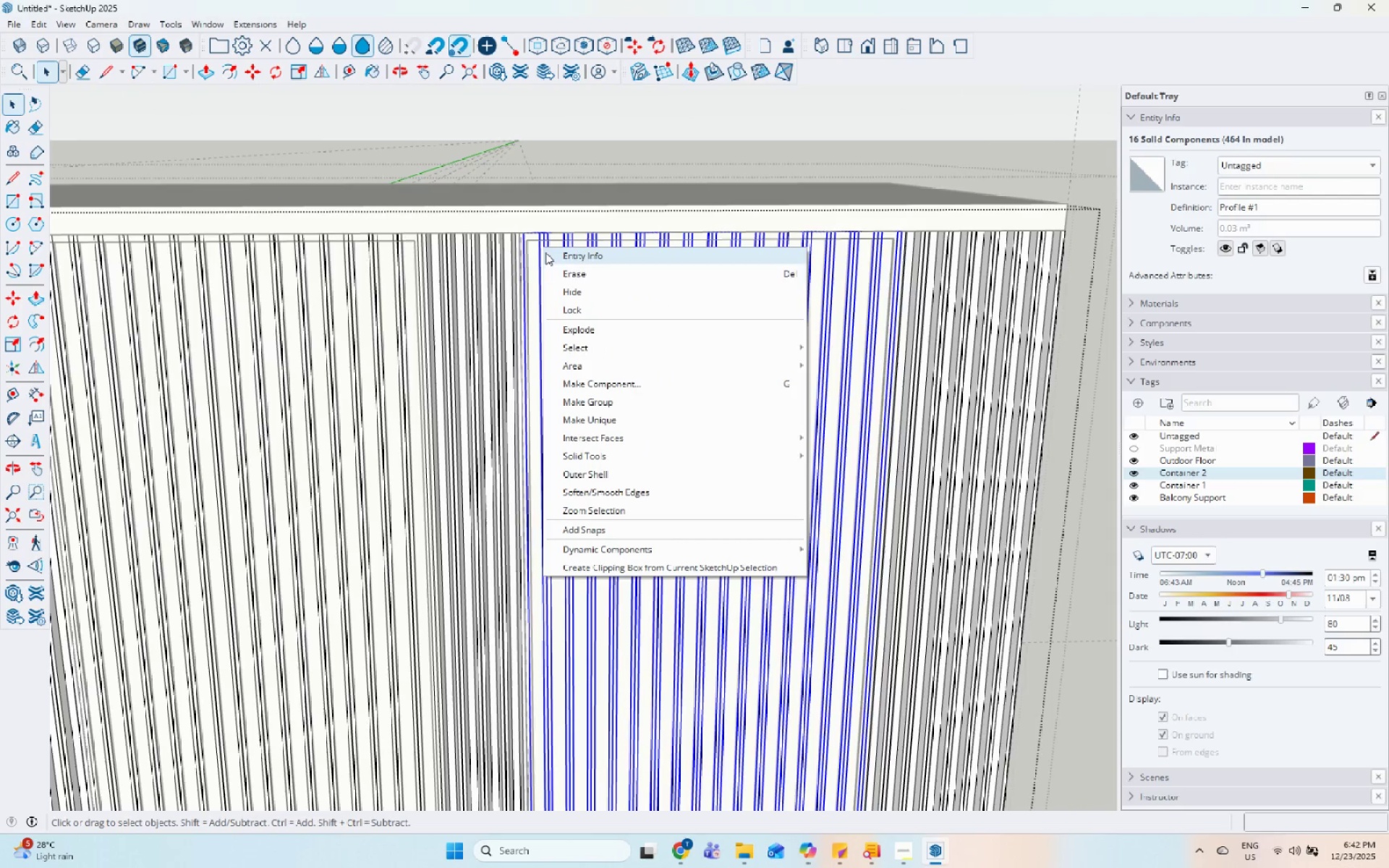 
left_click([575, 274])
 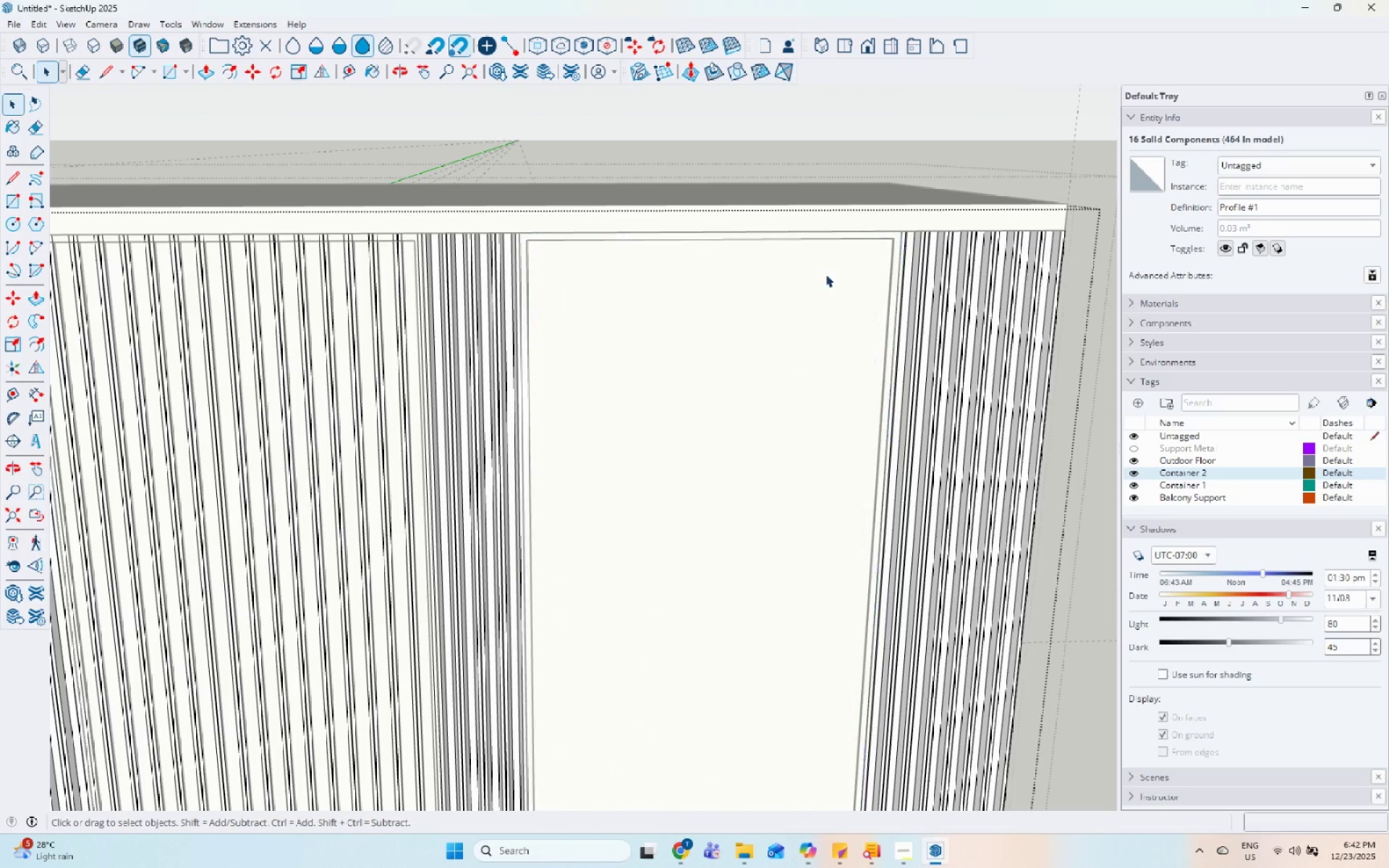 
left_click_drag(start_coordinate=[680, 241], to_coordinate=[143, 176])
 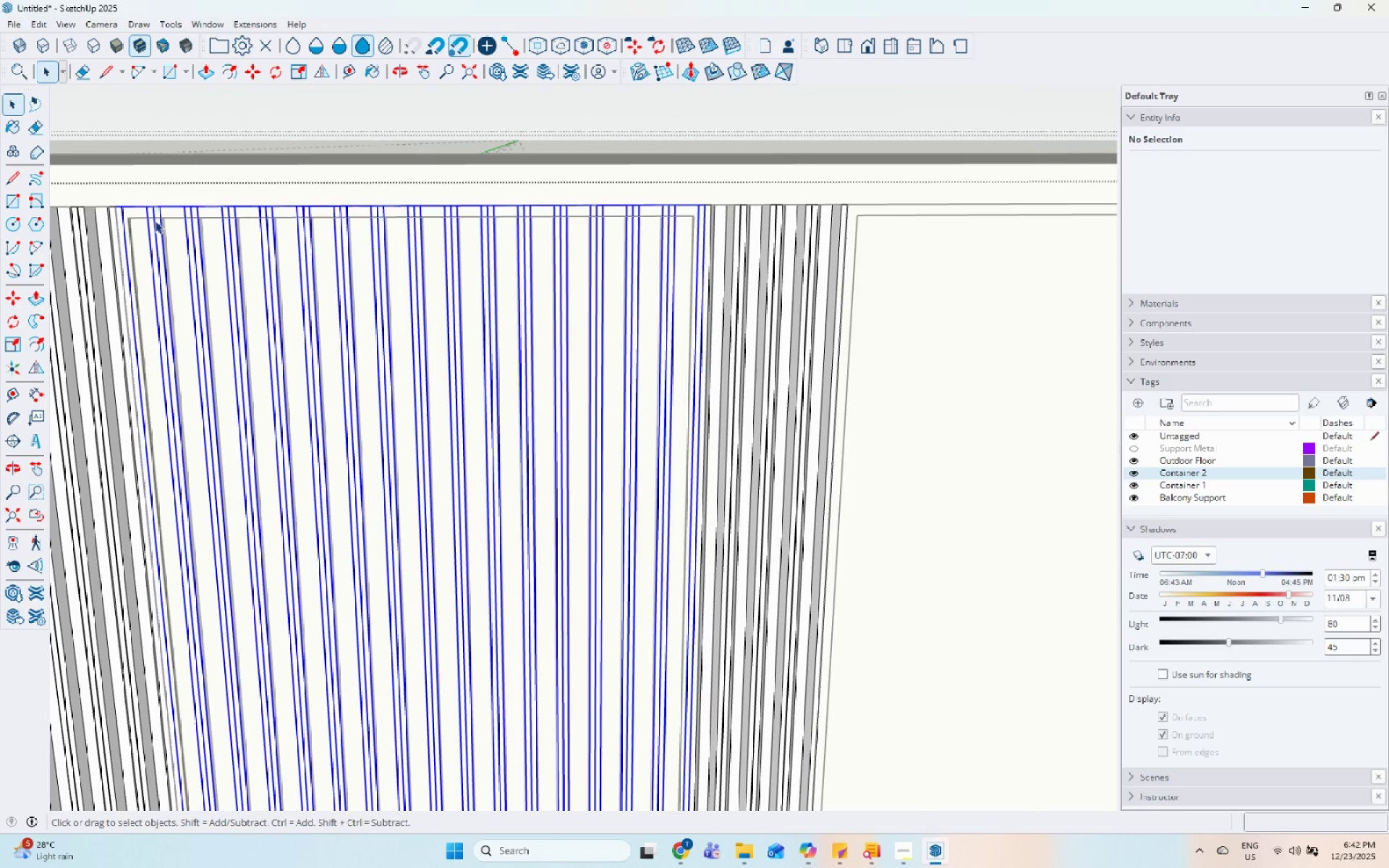 
scroll: coordinate [672, 276], scroll_direction: up, amount: 3.0
 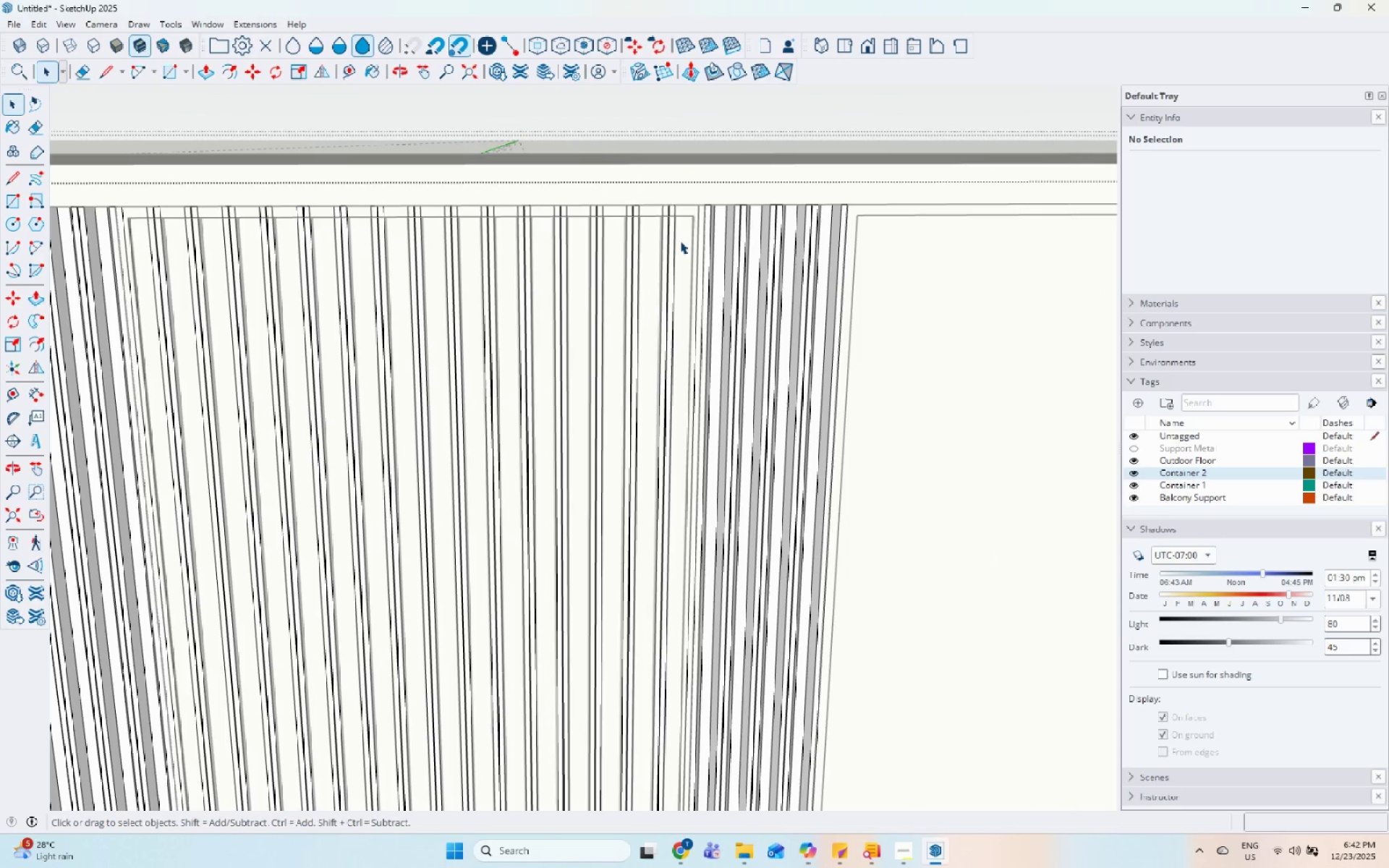 
right_click([156, 225])
 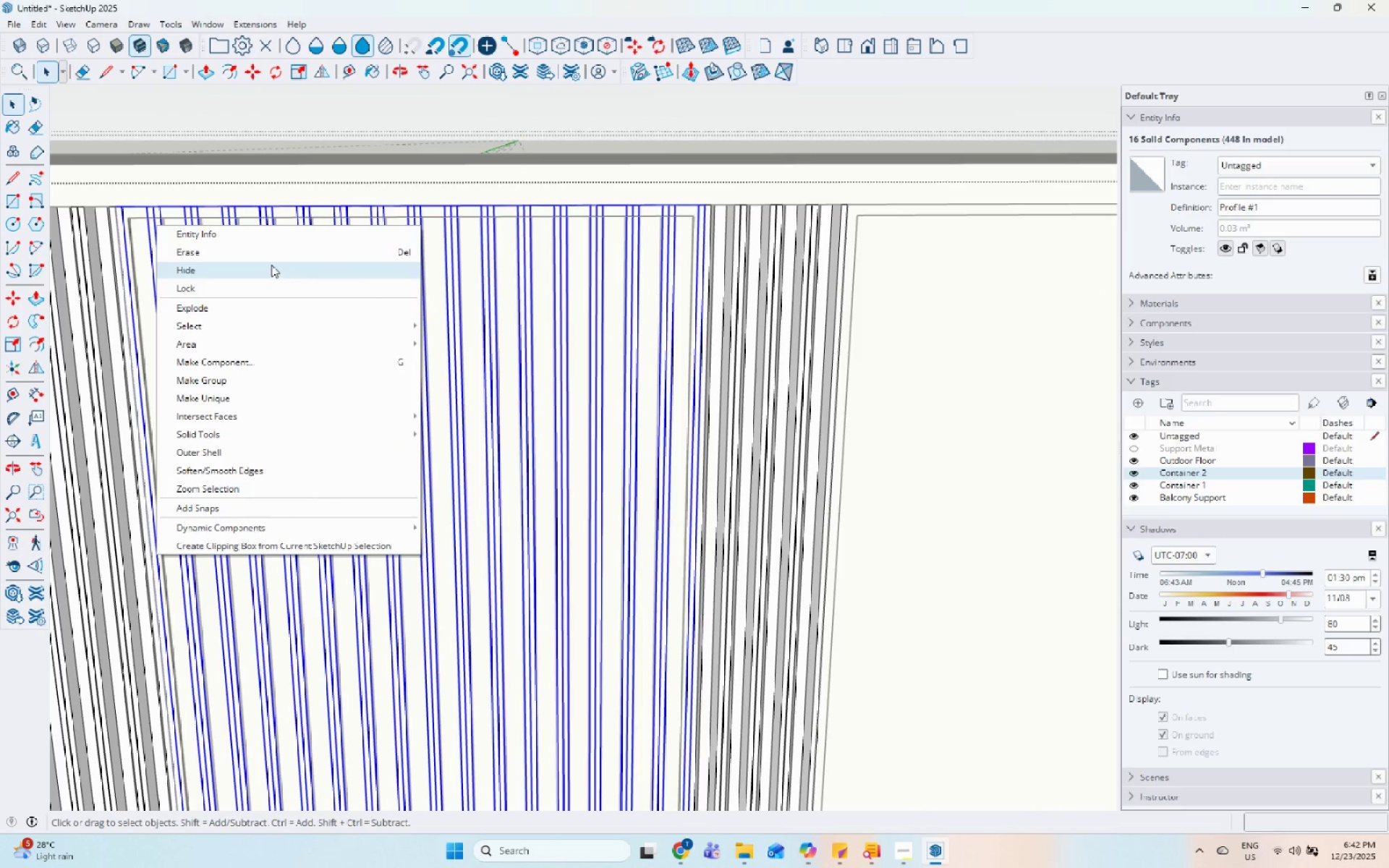 
left_click([273, 255])
 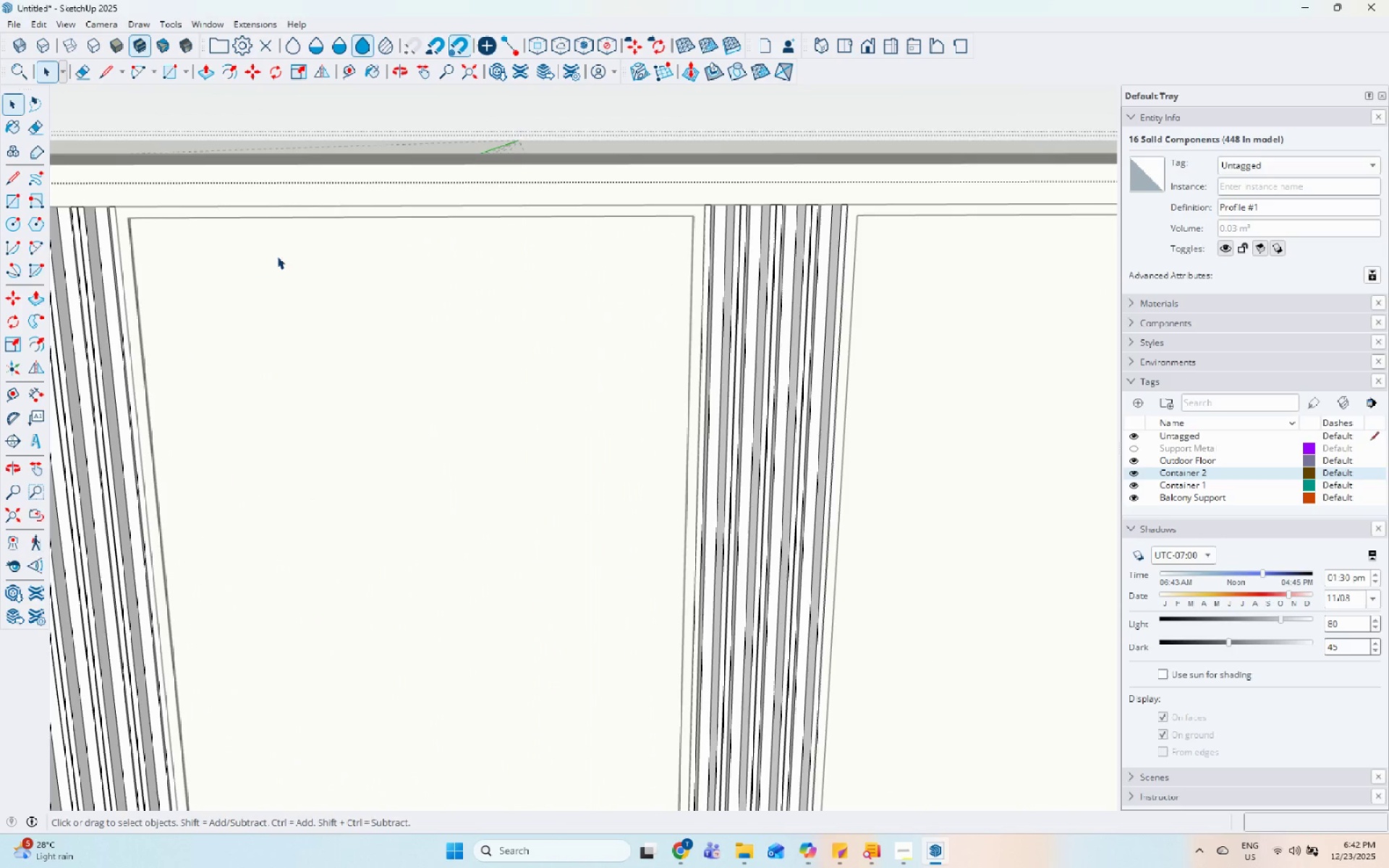 
key(Escape)
 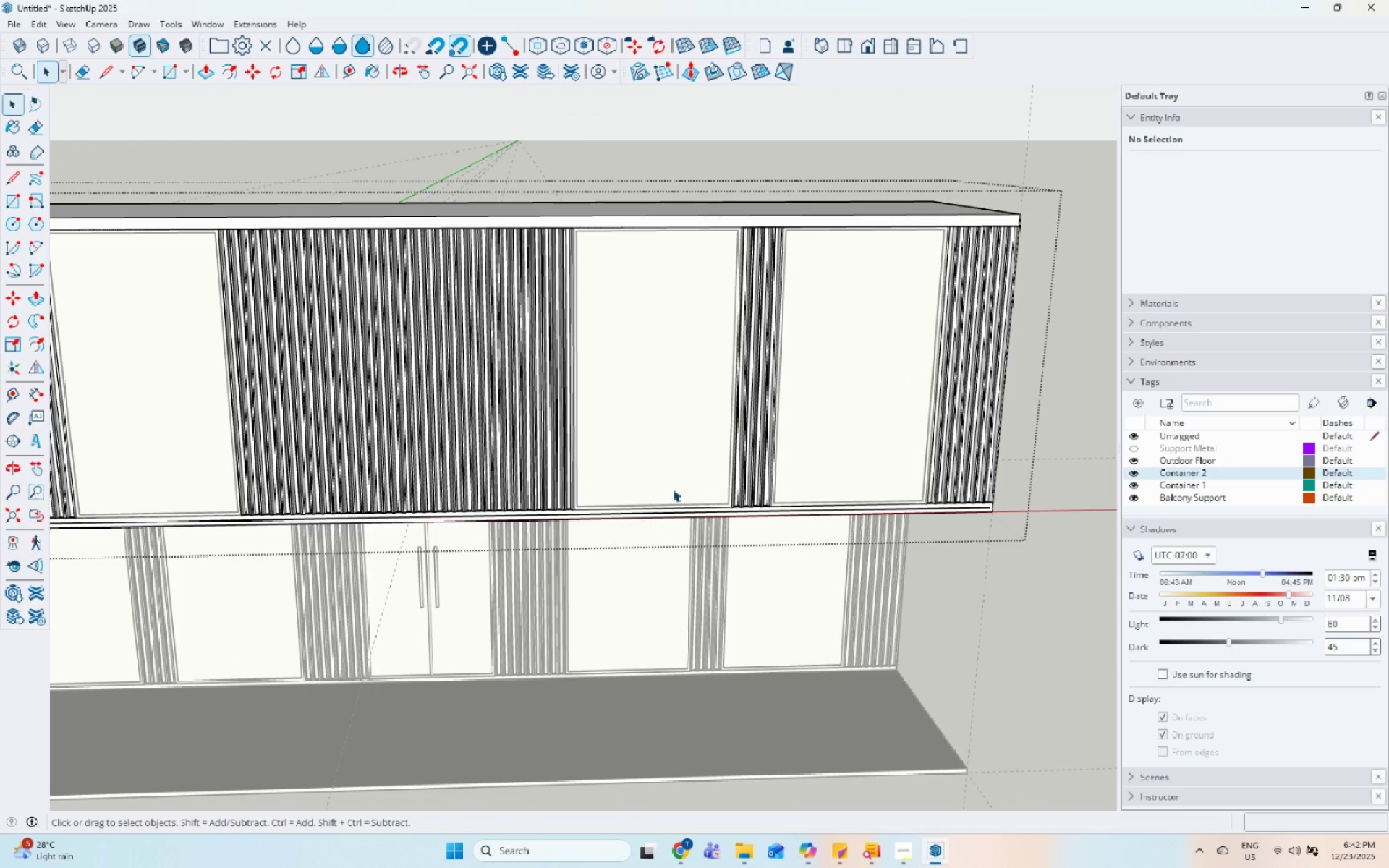 
scroll: coordinate [629, 364], scroll_direction: down, amount: 16.0
 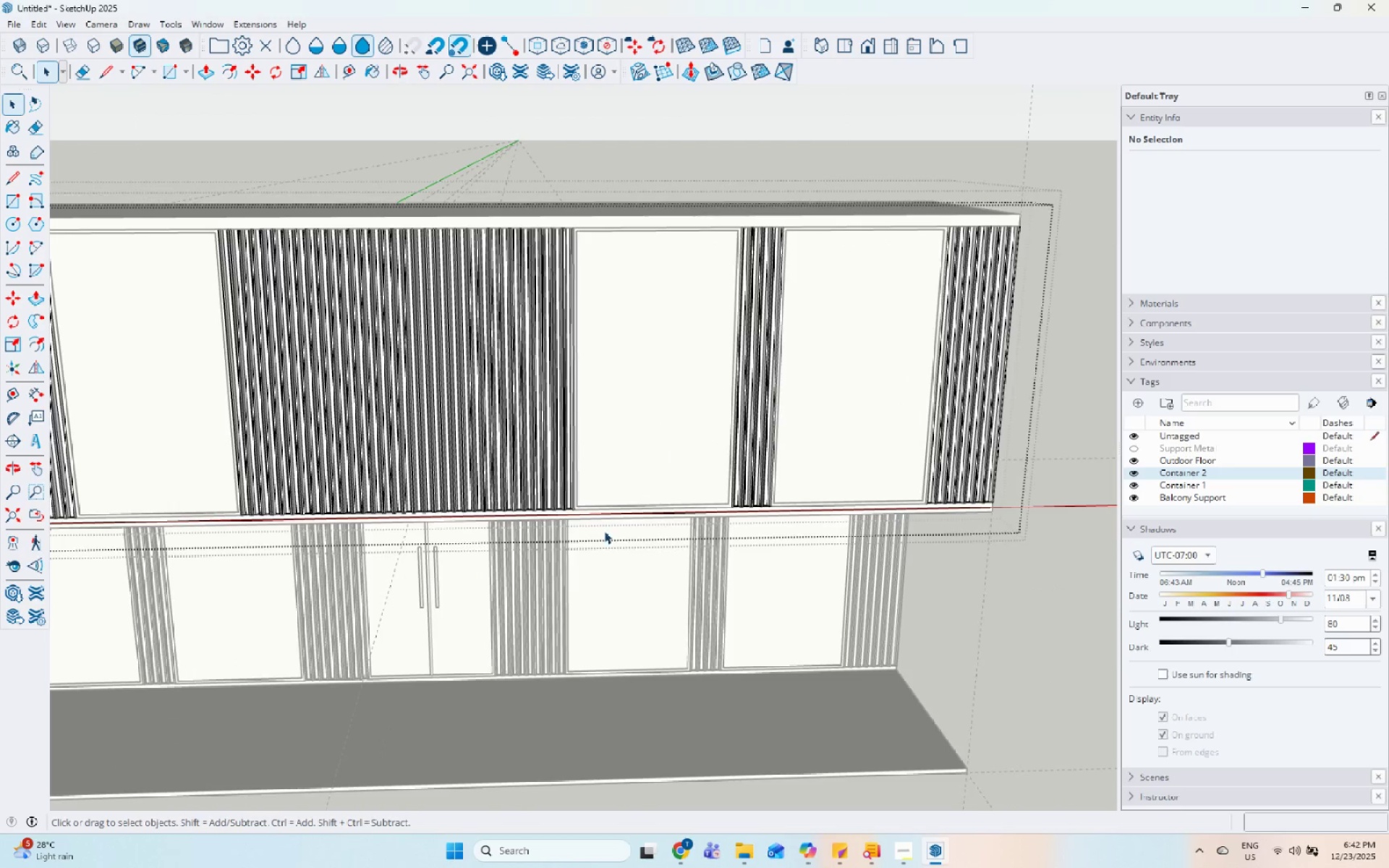 
left_click([690, 470])
 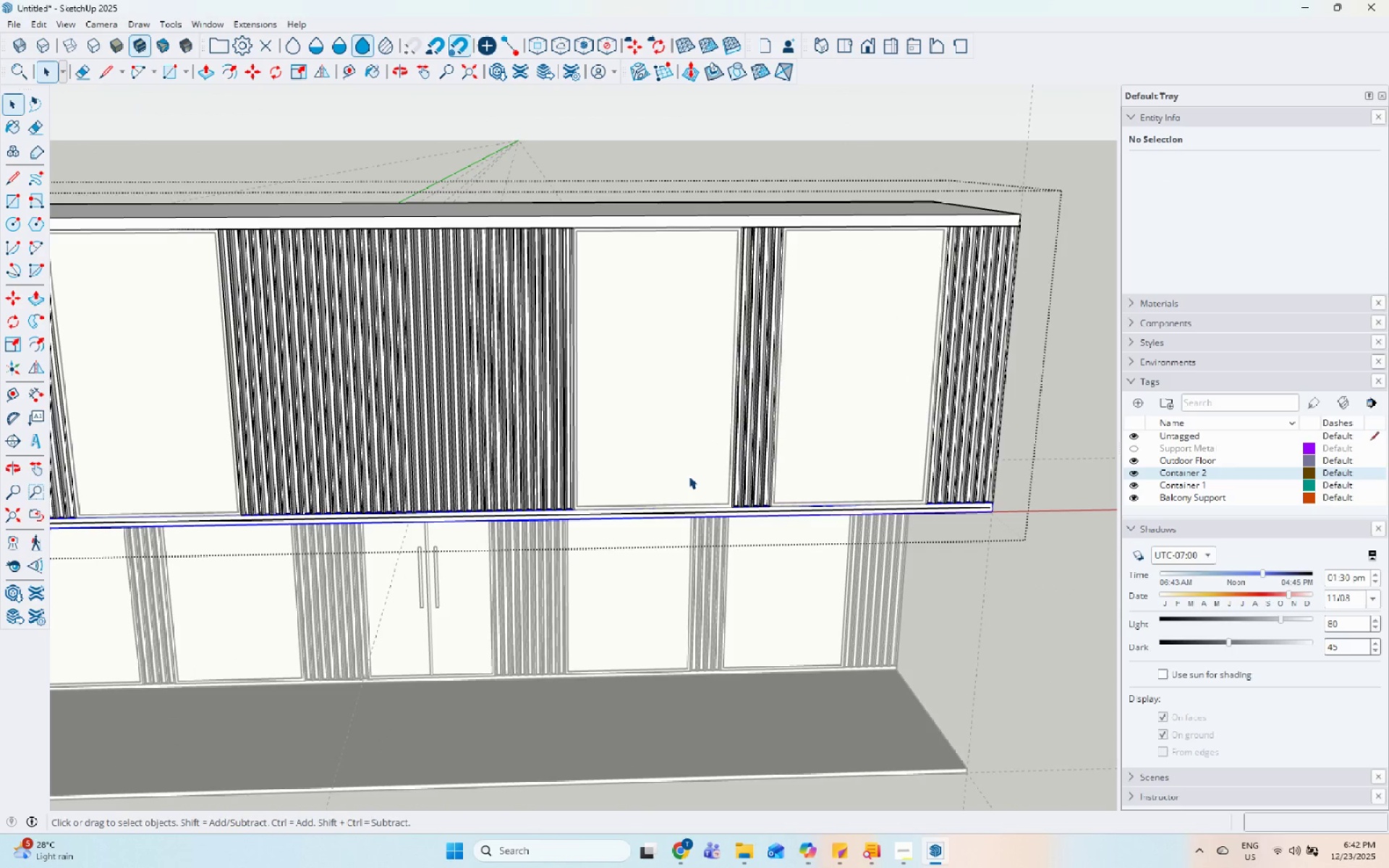 
key(Escape)
 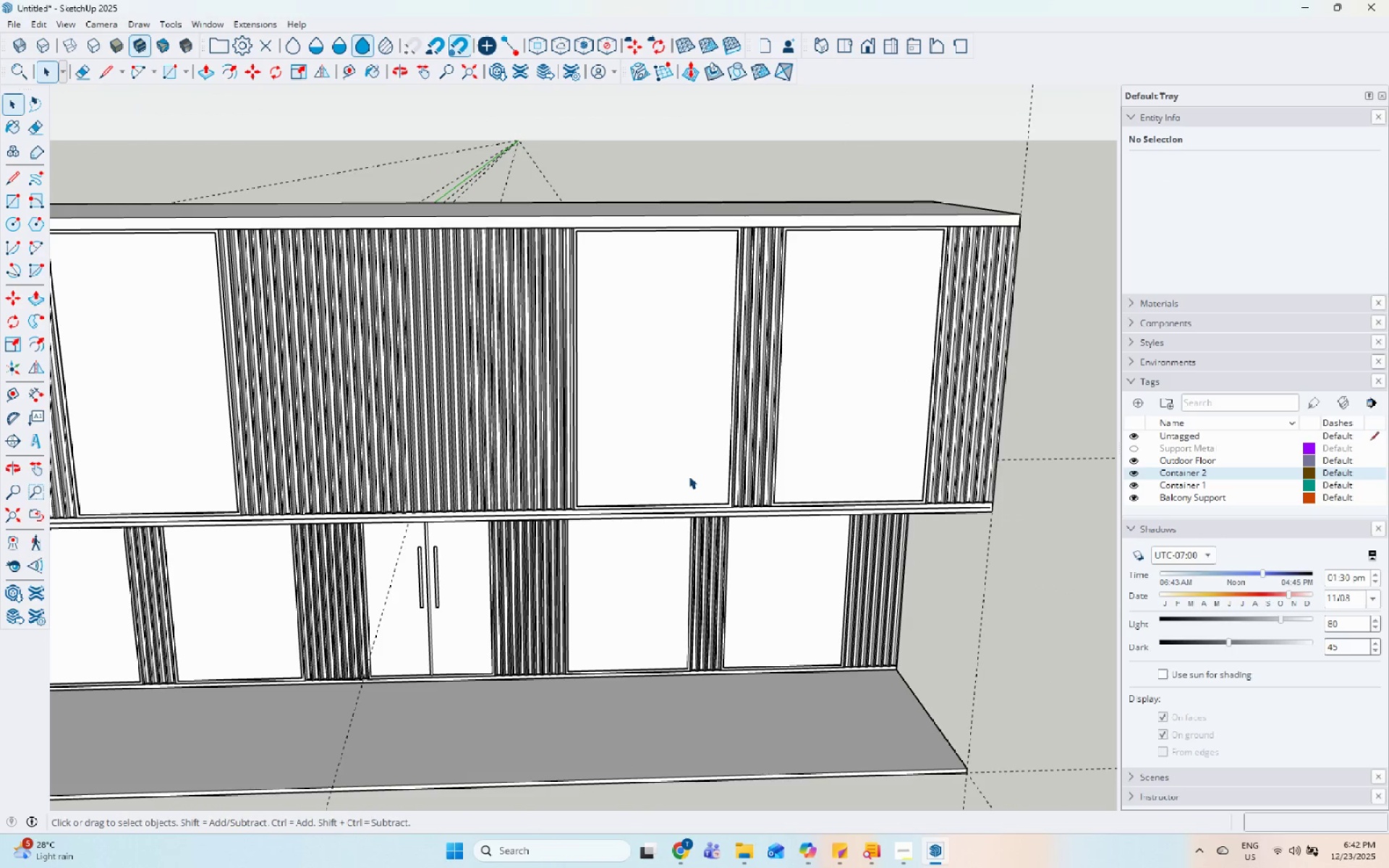 
key(Escape)
 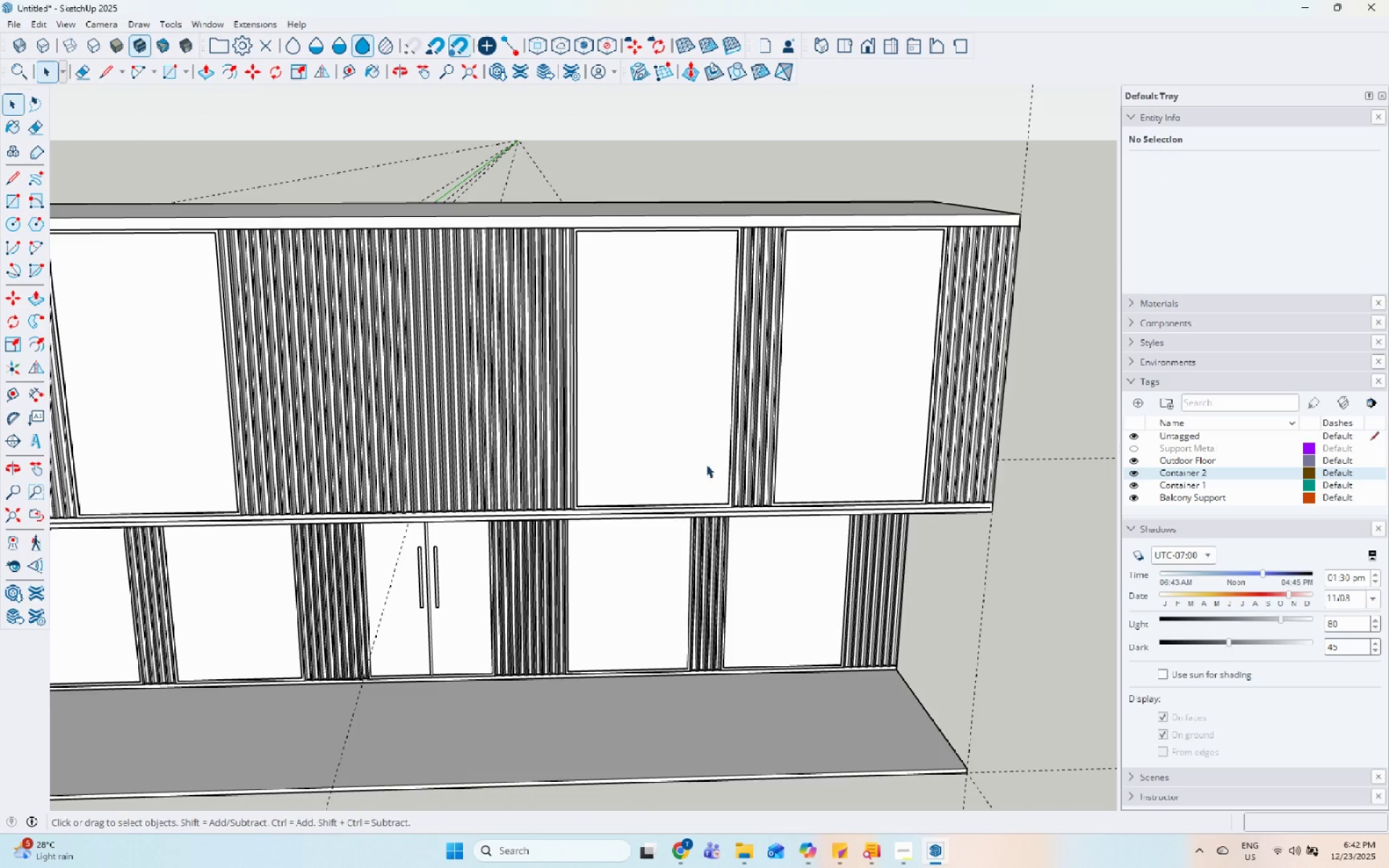 
scroll: coordinate [786, 431], scroll_direction: down, amount: 12.0
 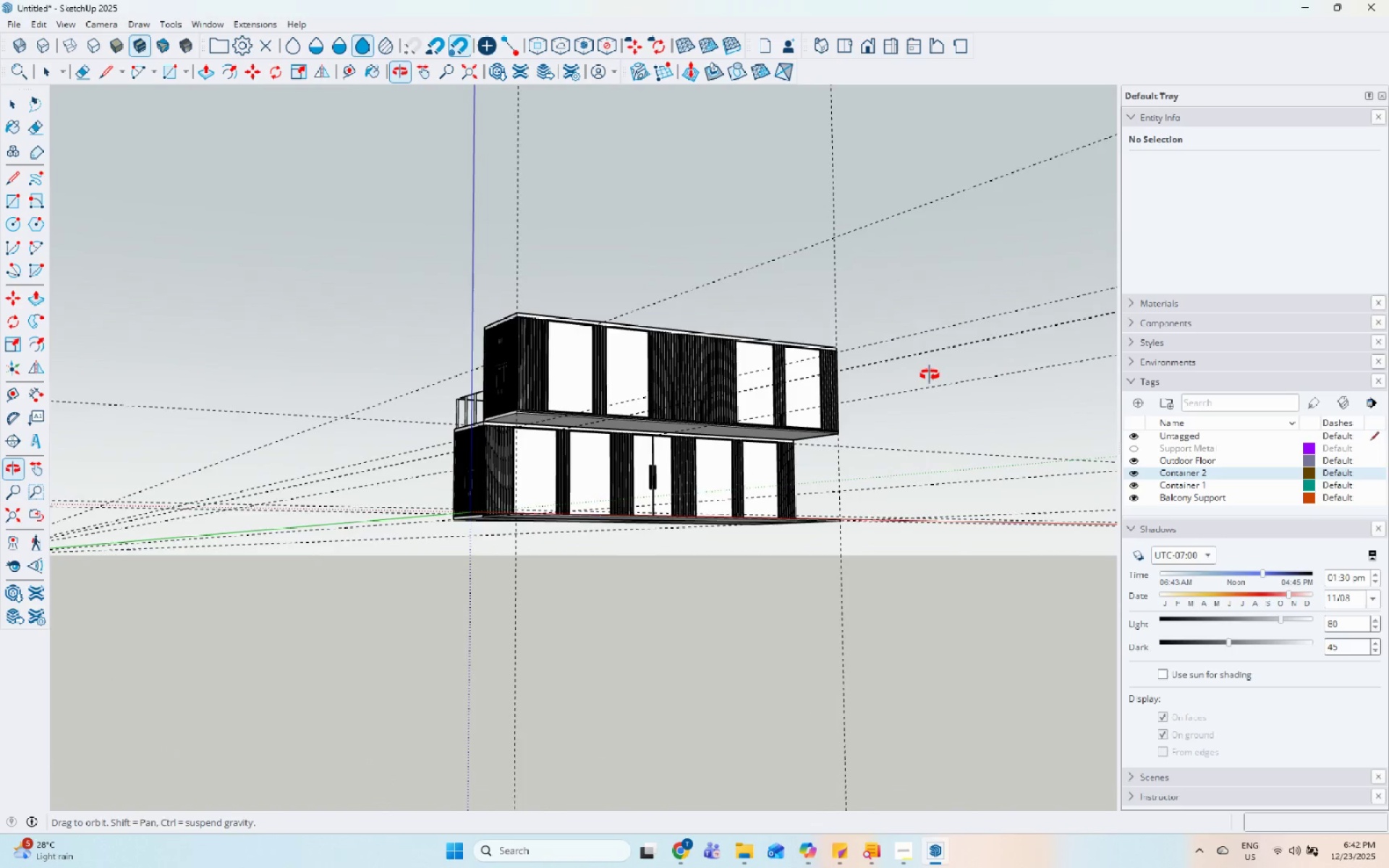 
left_click([763, 434])
 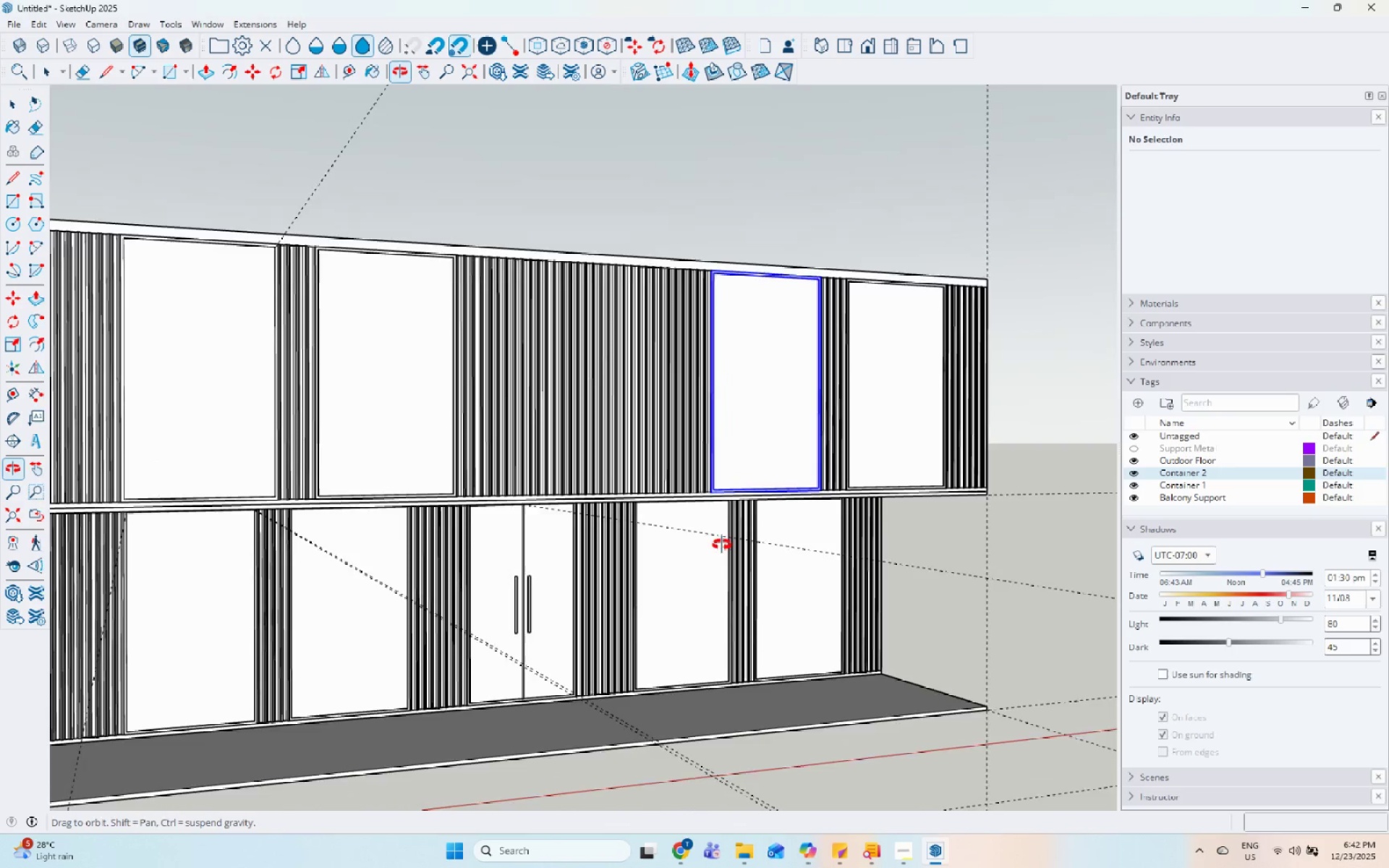 
scroll: coordinate [749, 432], scroll_direction: up, amount: 9.0
 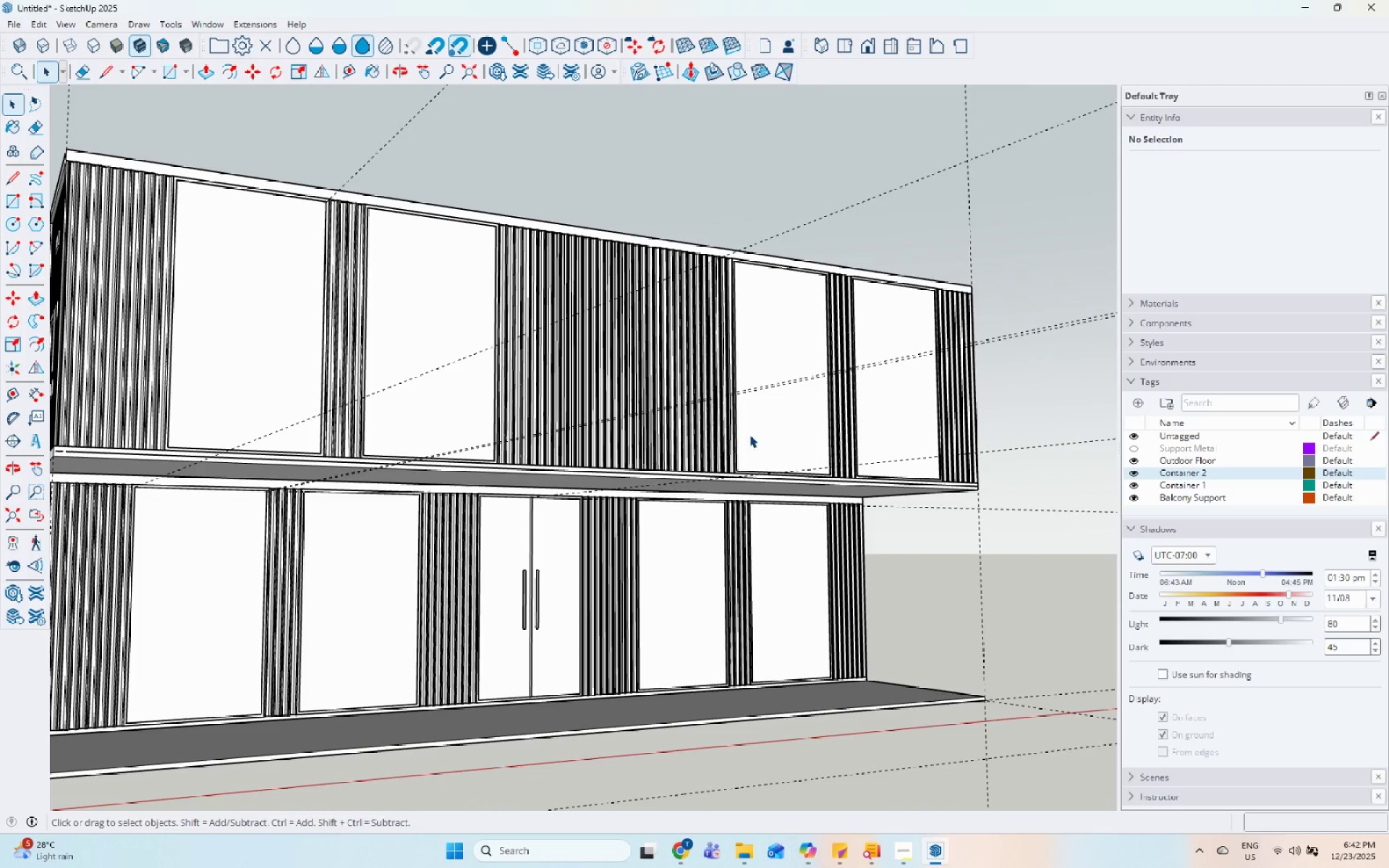 
key(M)
 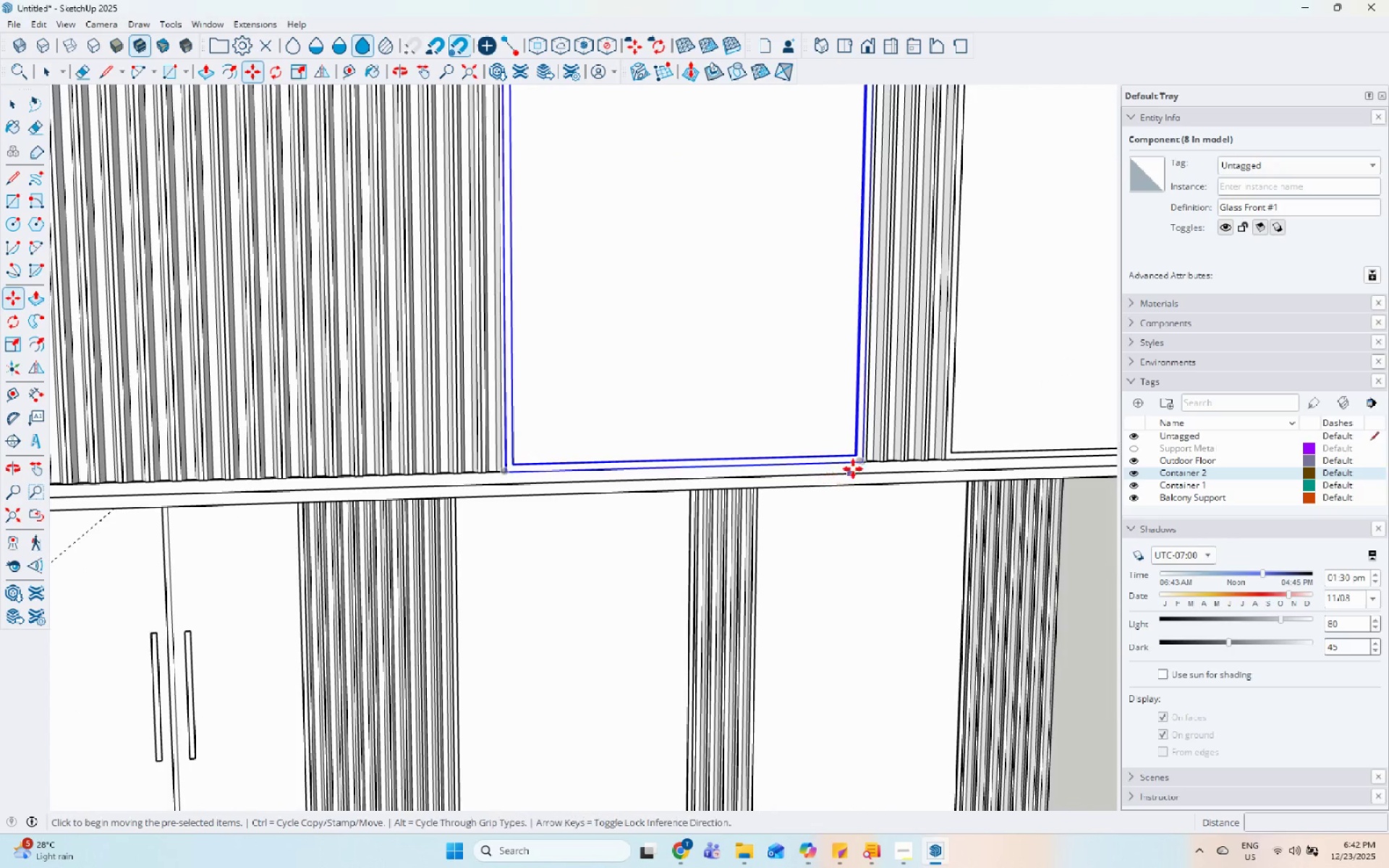 
scroll: coordinate [815, 475], scroll_direction: up, amount: 9.0
 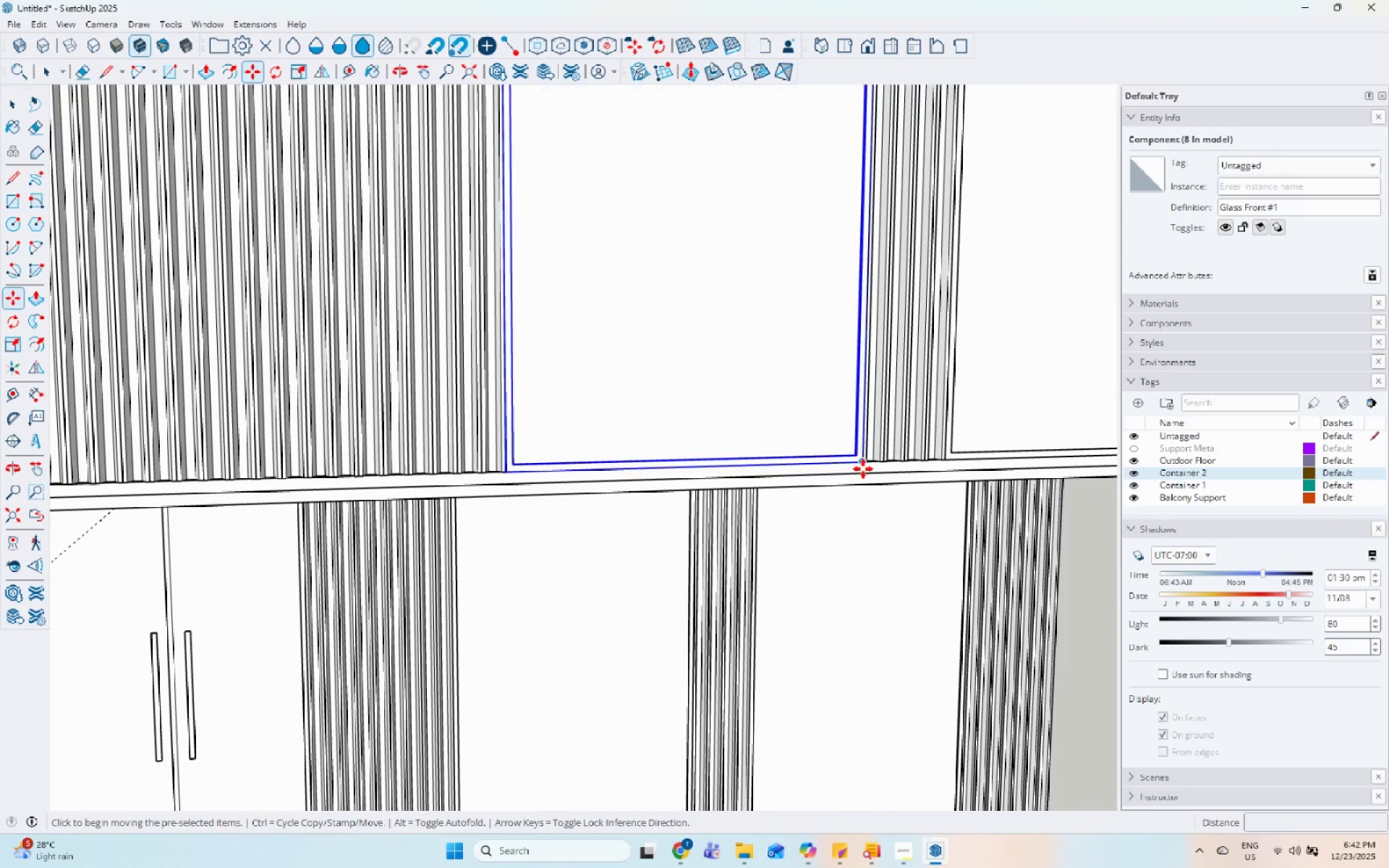 
key(Control+ControlLeft)
 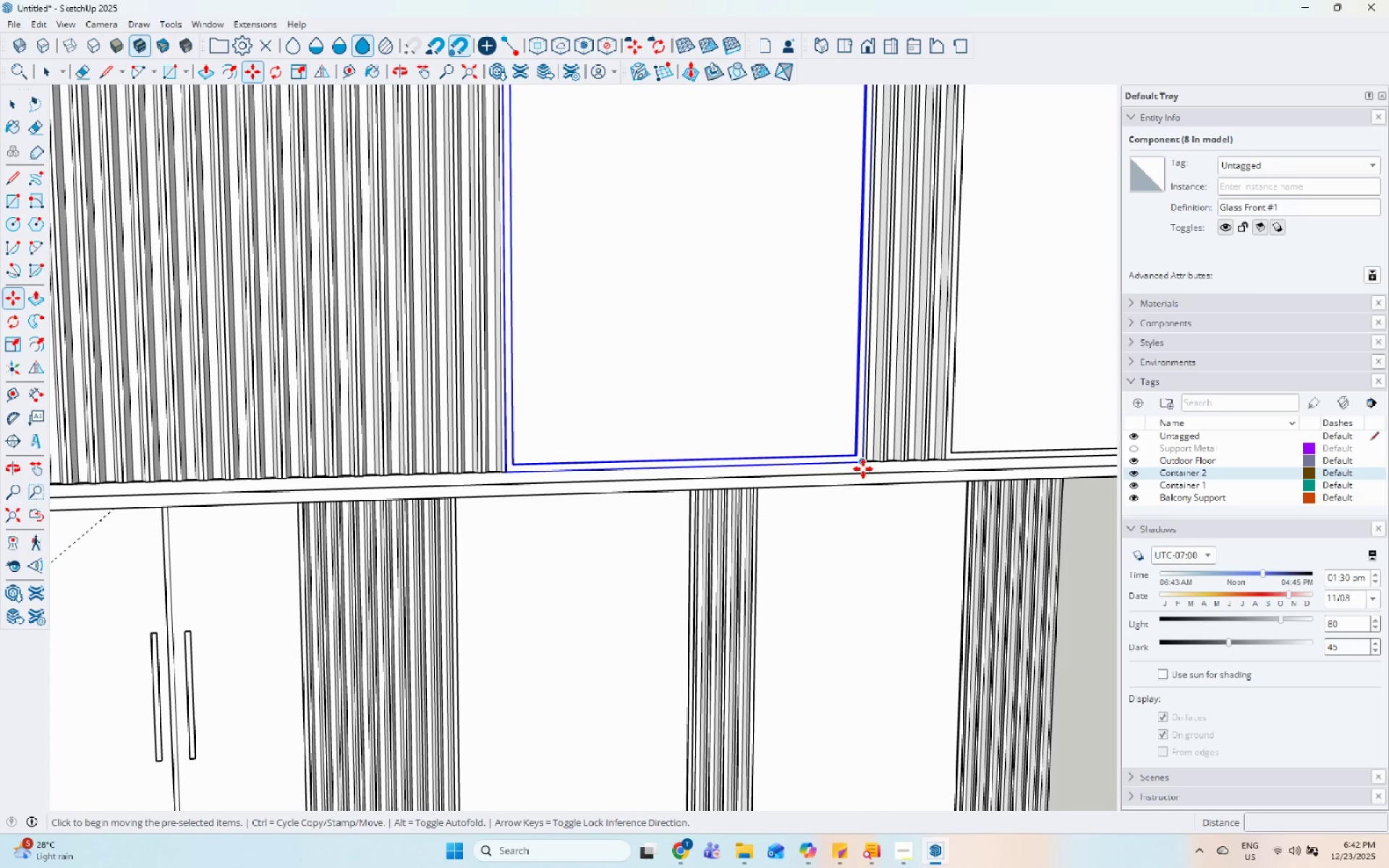 
left_click_drag(start_coordinate=[863, 469], to_coordinate=[857, 469])
 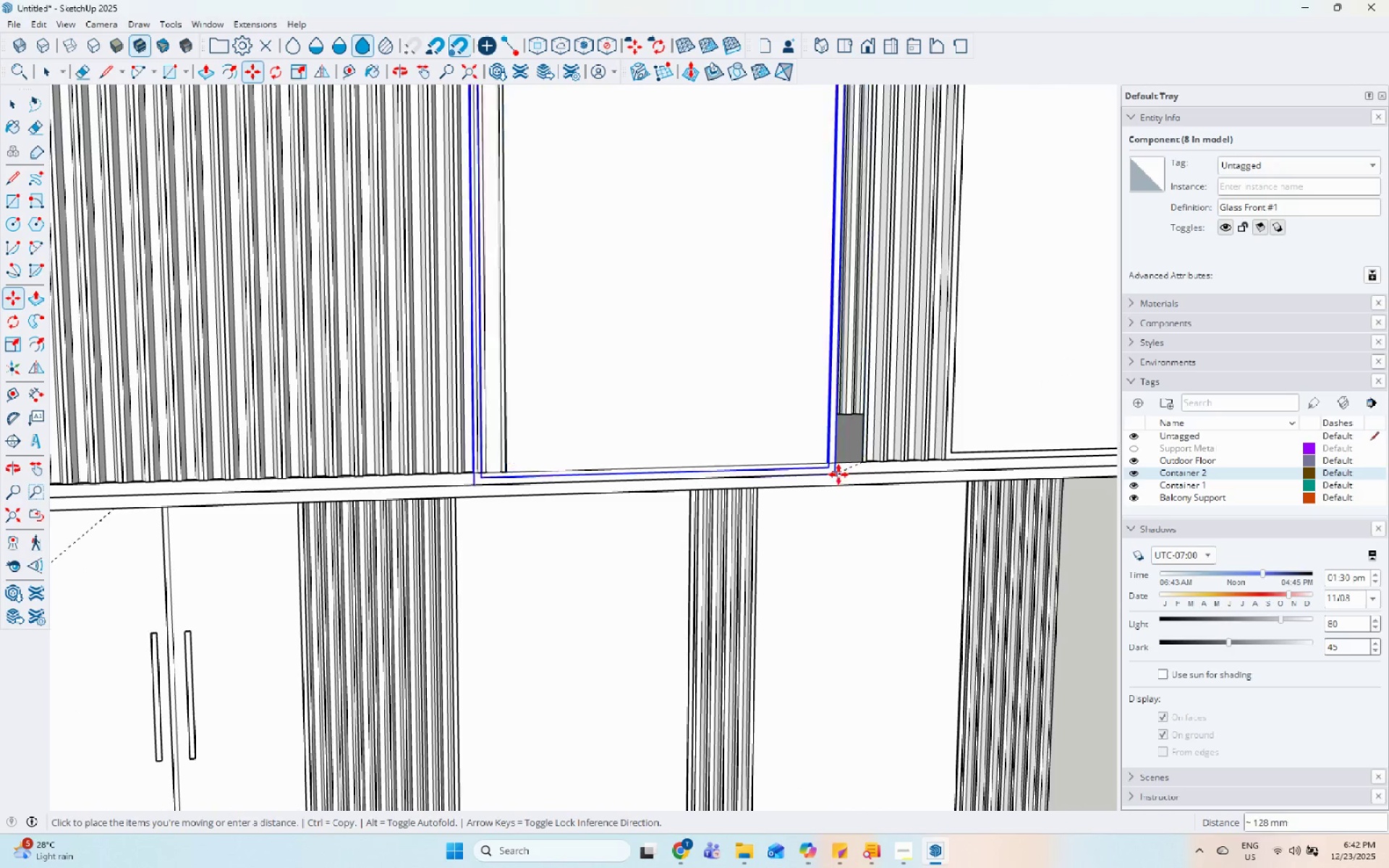 
scroll: coordinate [752, 493], scroll_direction: down, amount: 1.0
 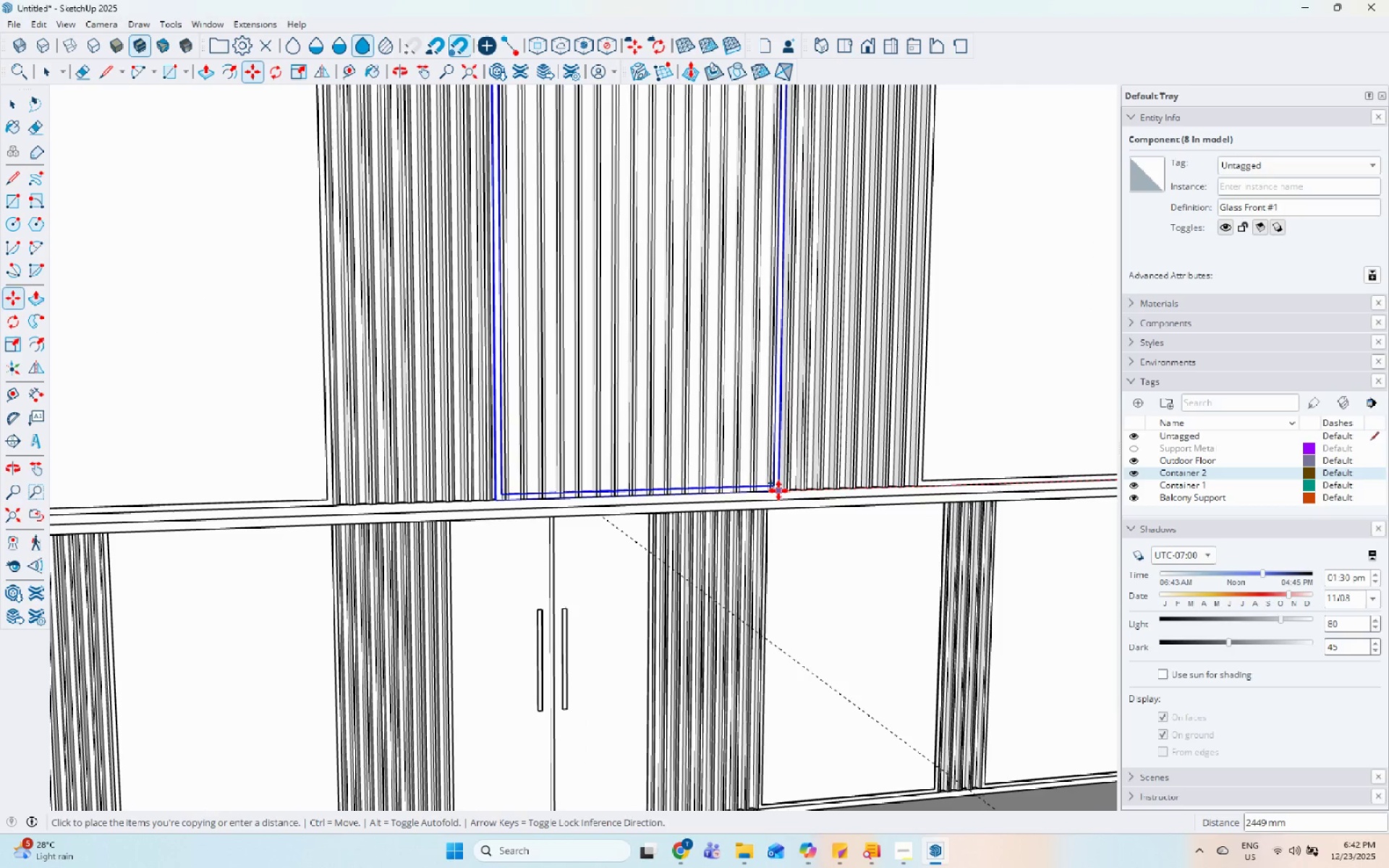 
left_click([781, 490])
 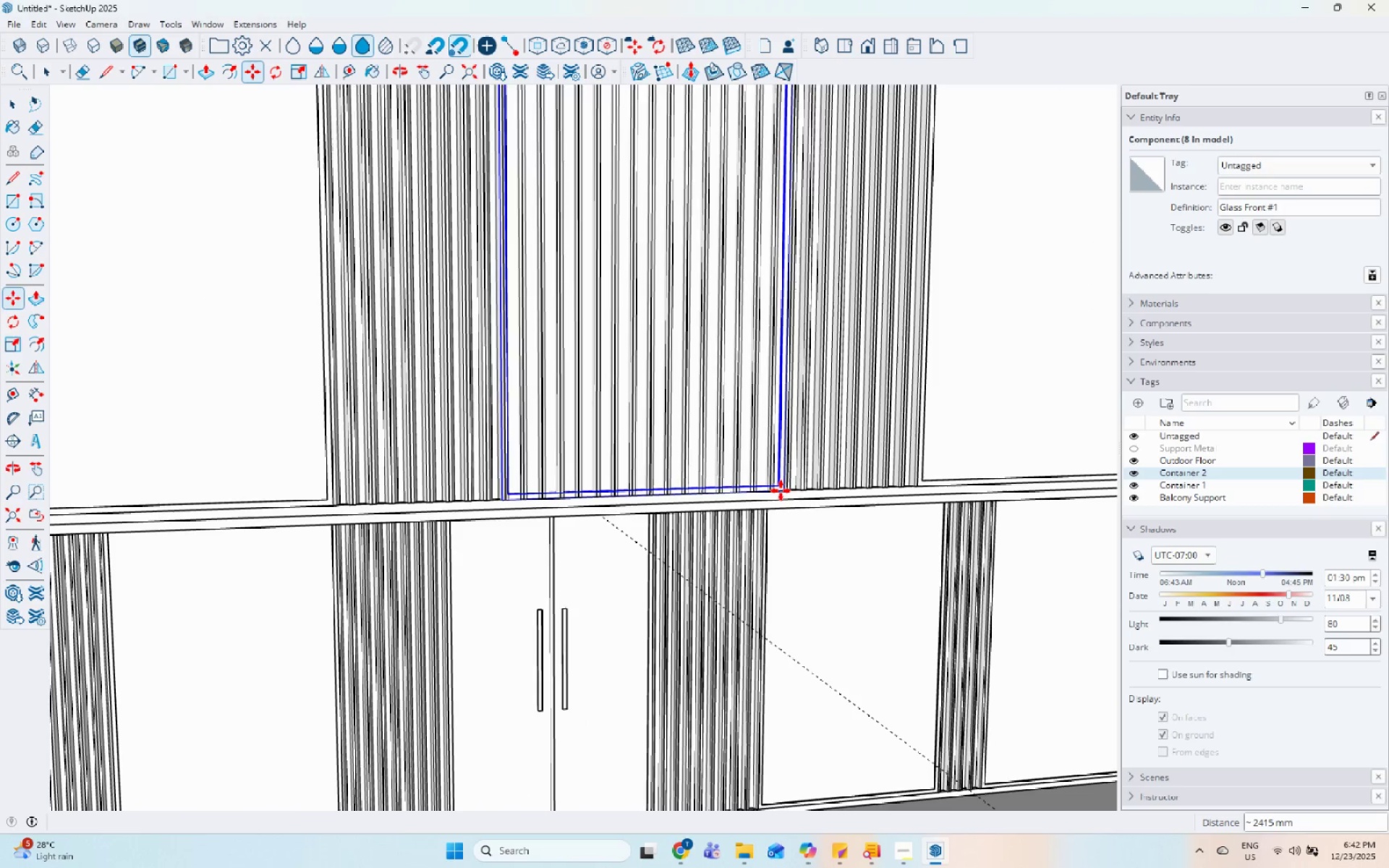 
scroll: coordinate [666, 483], scroll_direction: down, amount: 15.0
 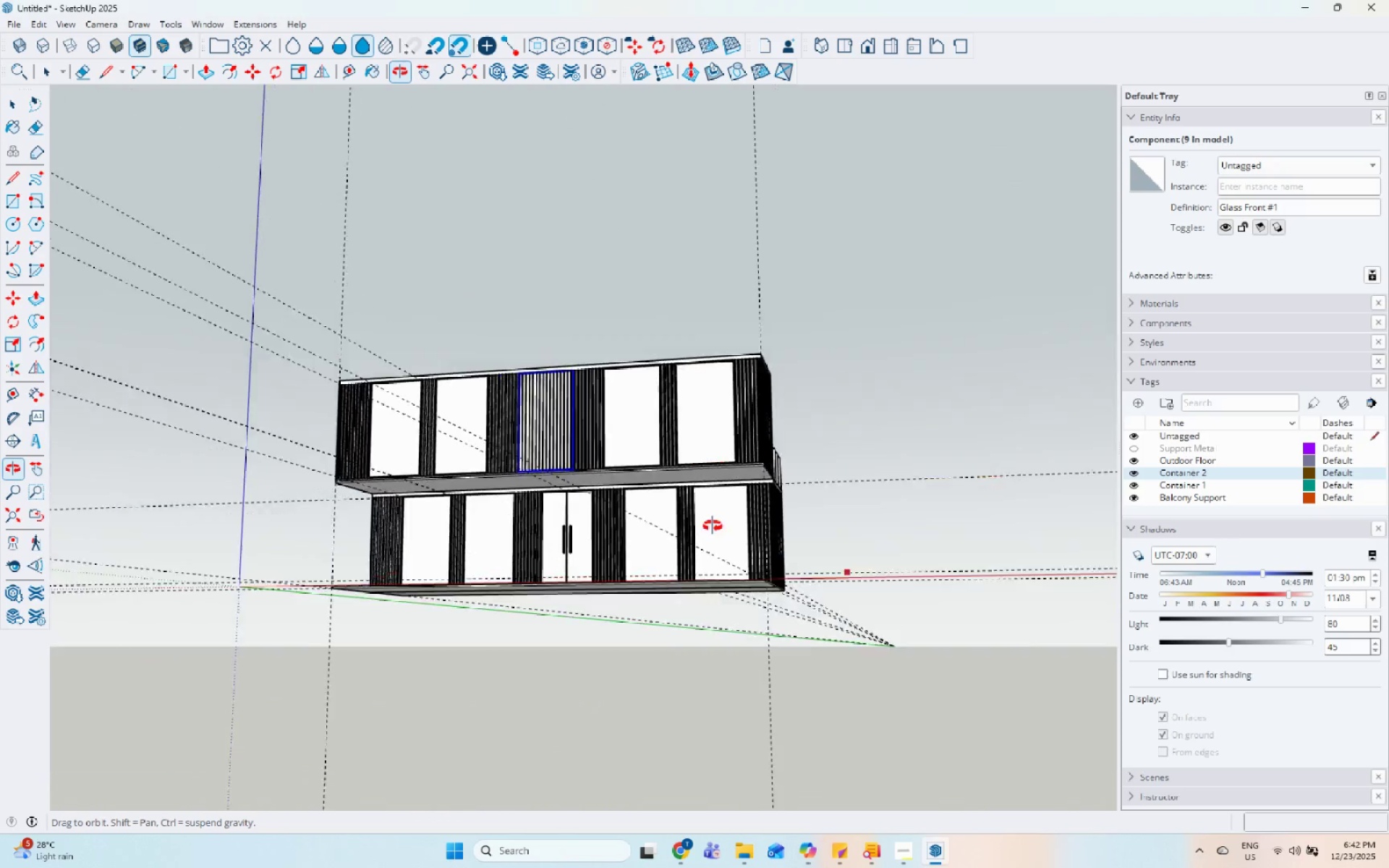 
key(Space)
 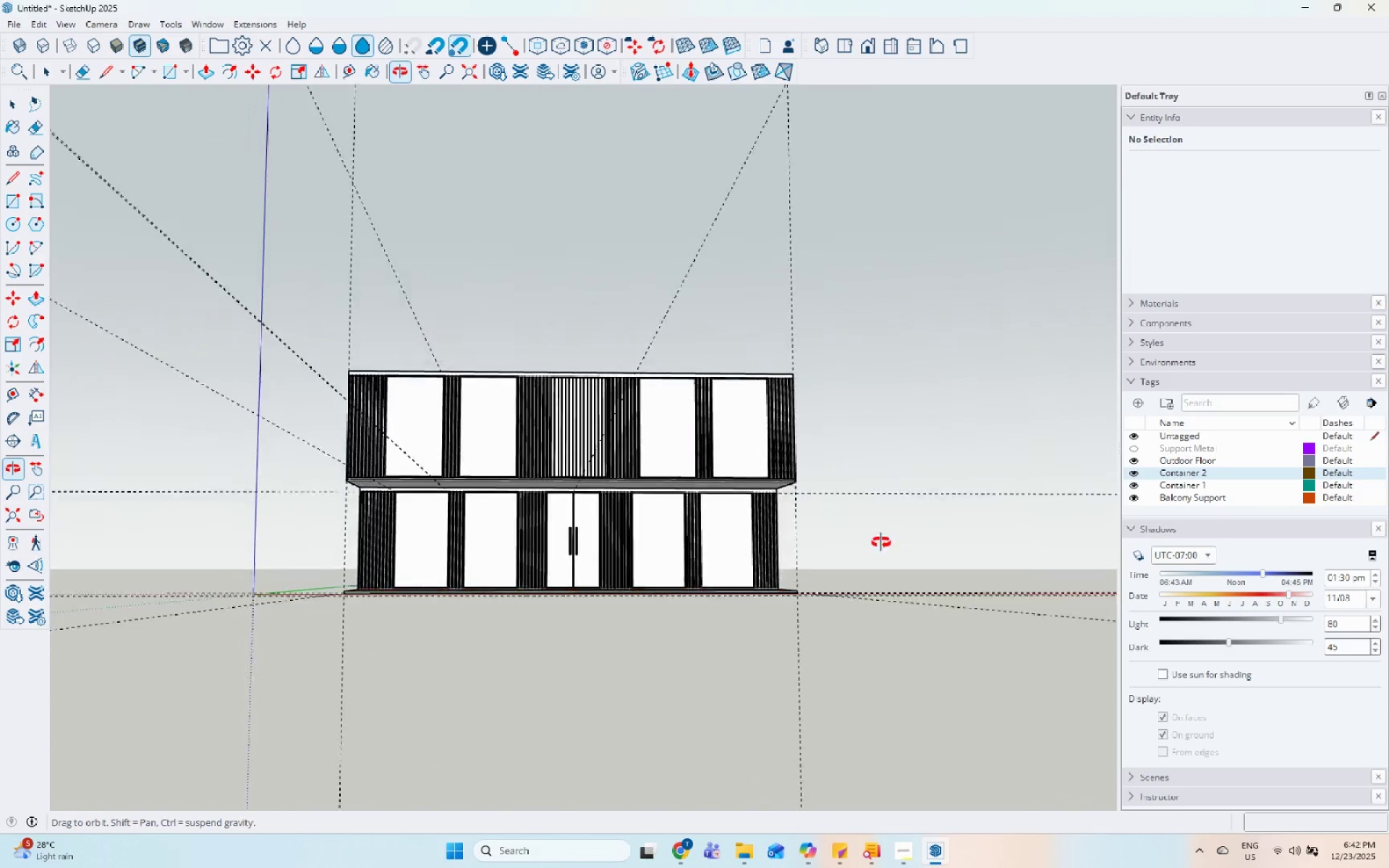 
scroll: coordinate [599, 453], scroll_direction: up, amount: 8.0
 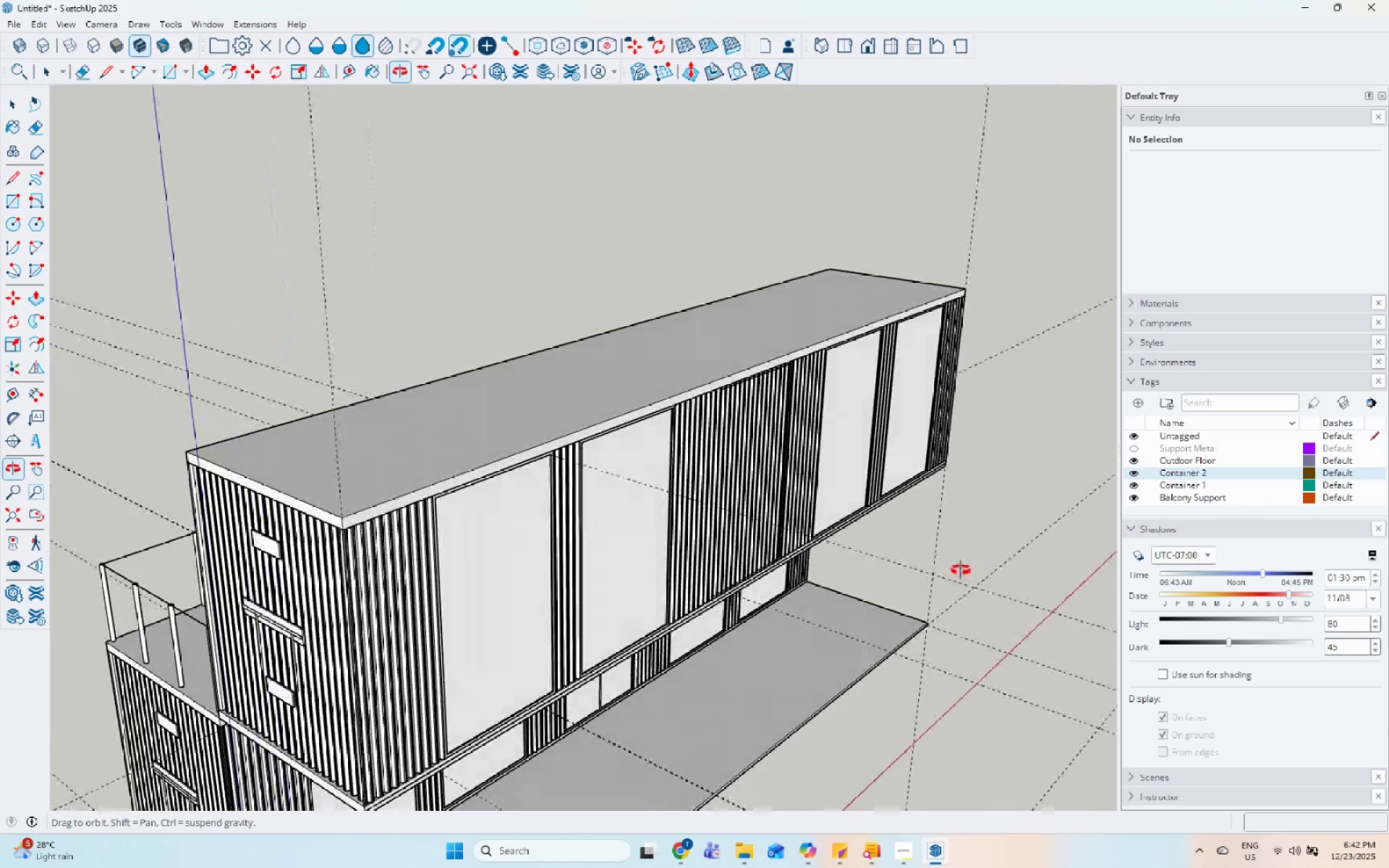 
middle_click([855, 470])
 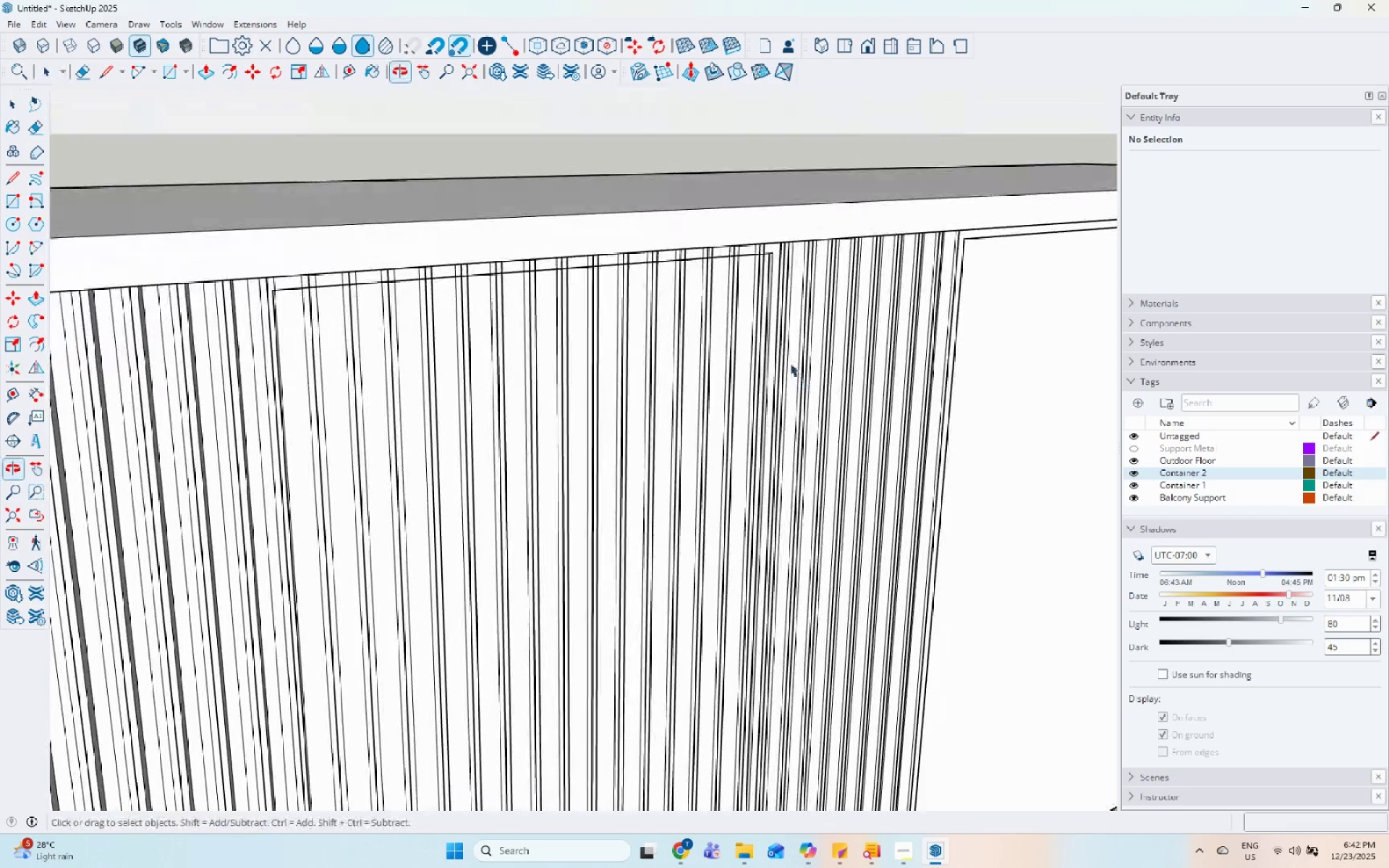 
scroll: coordinate [855, 470], scroll_direction: up, amount: 13.0
 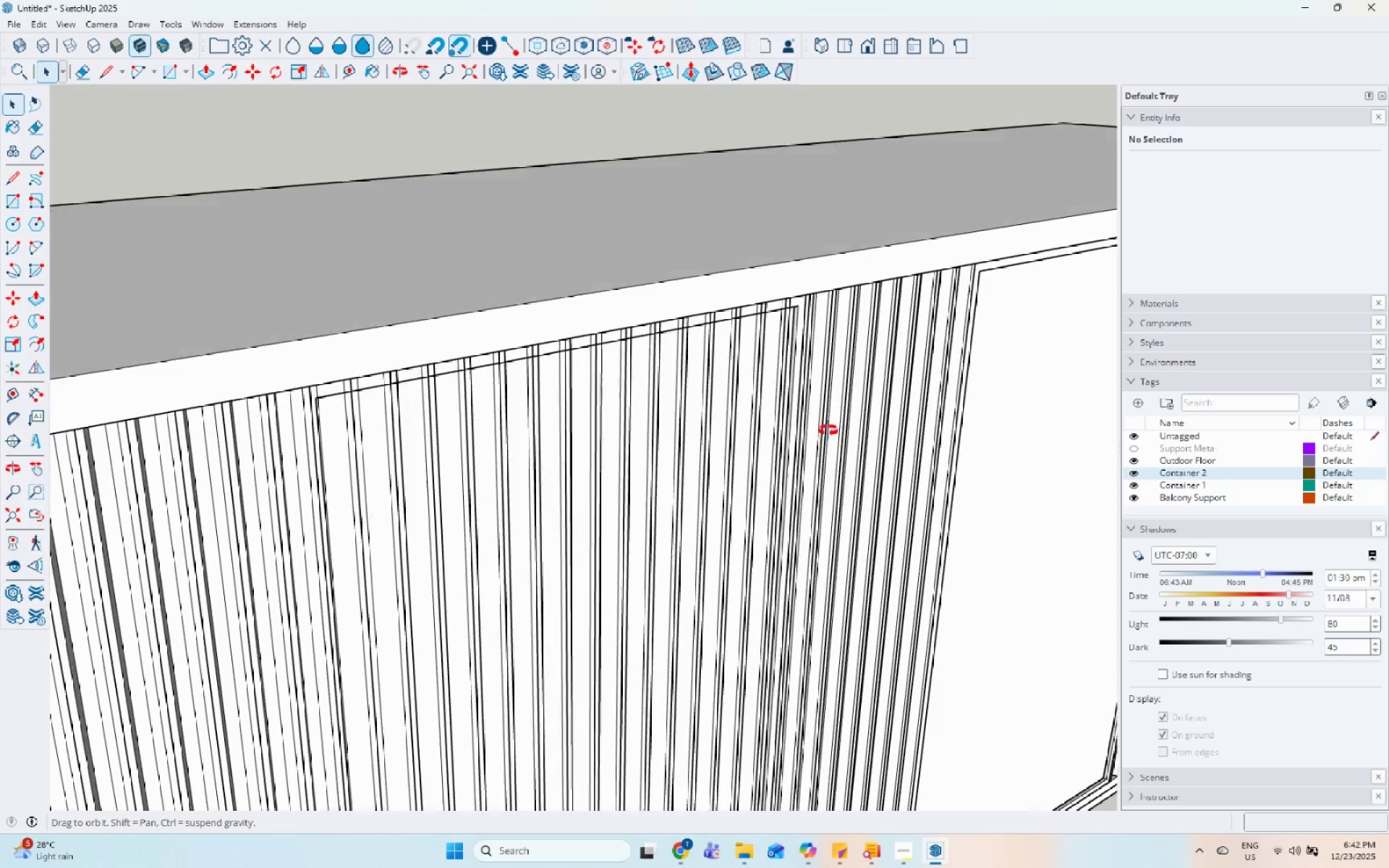 
left_click([770, 304])
 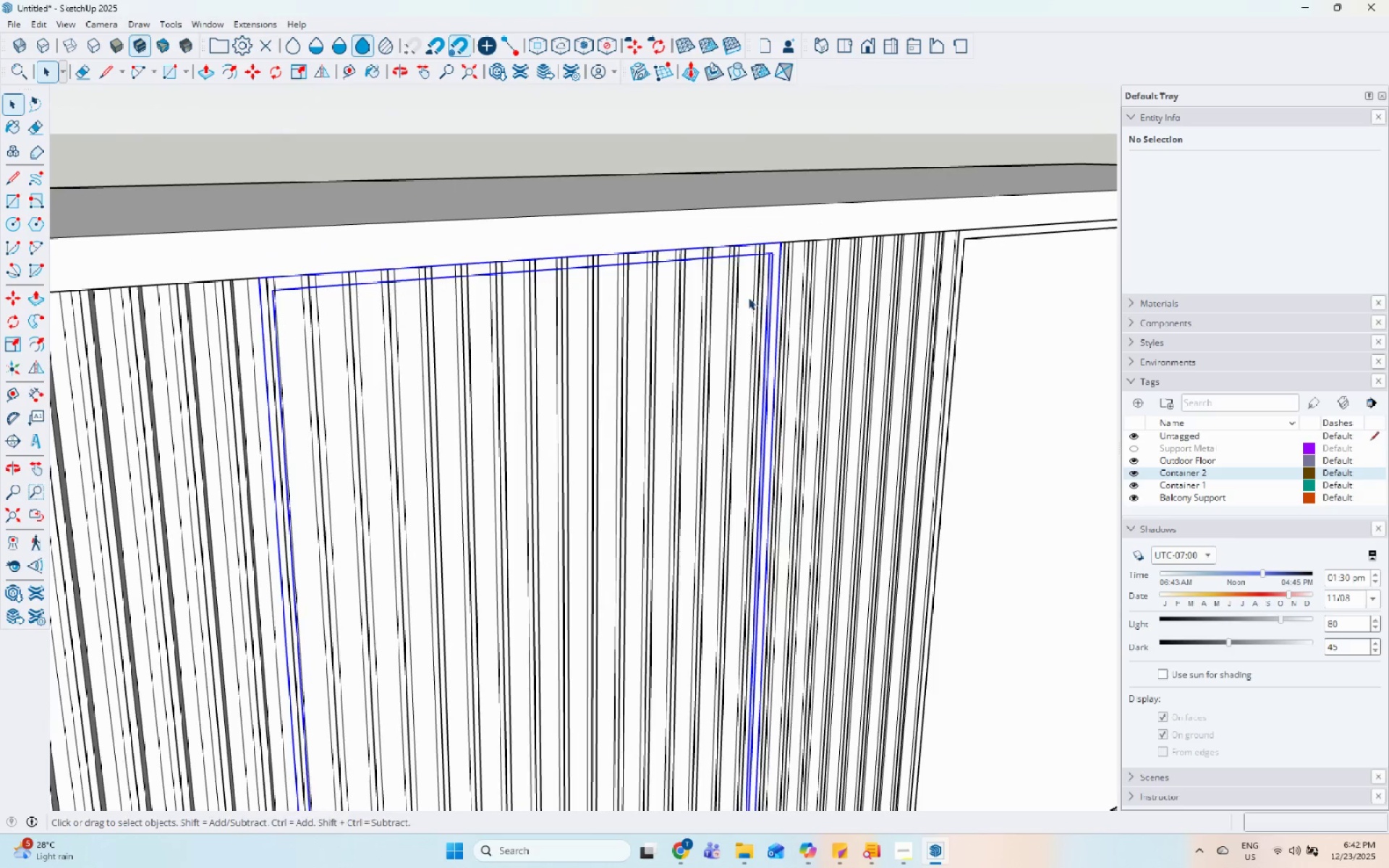 
triple_click([747, 295])
 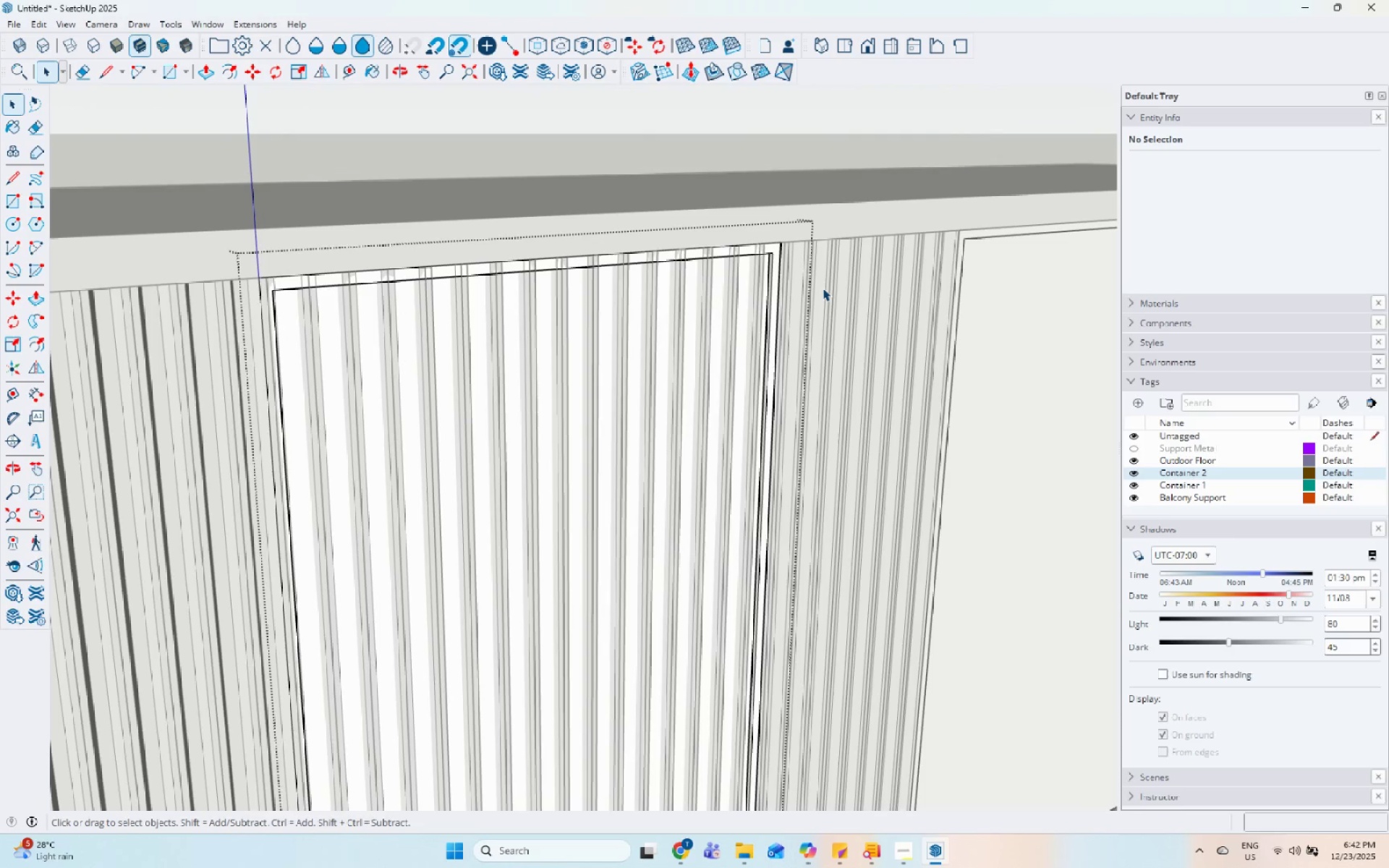 
triple_click([825, 286])
 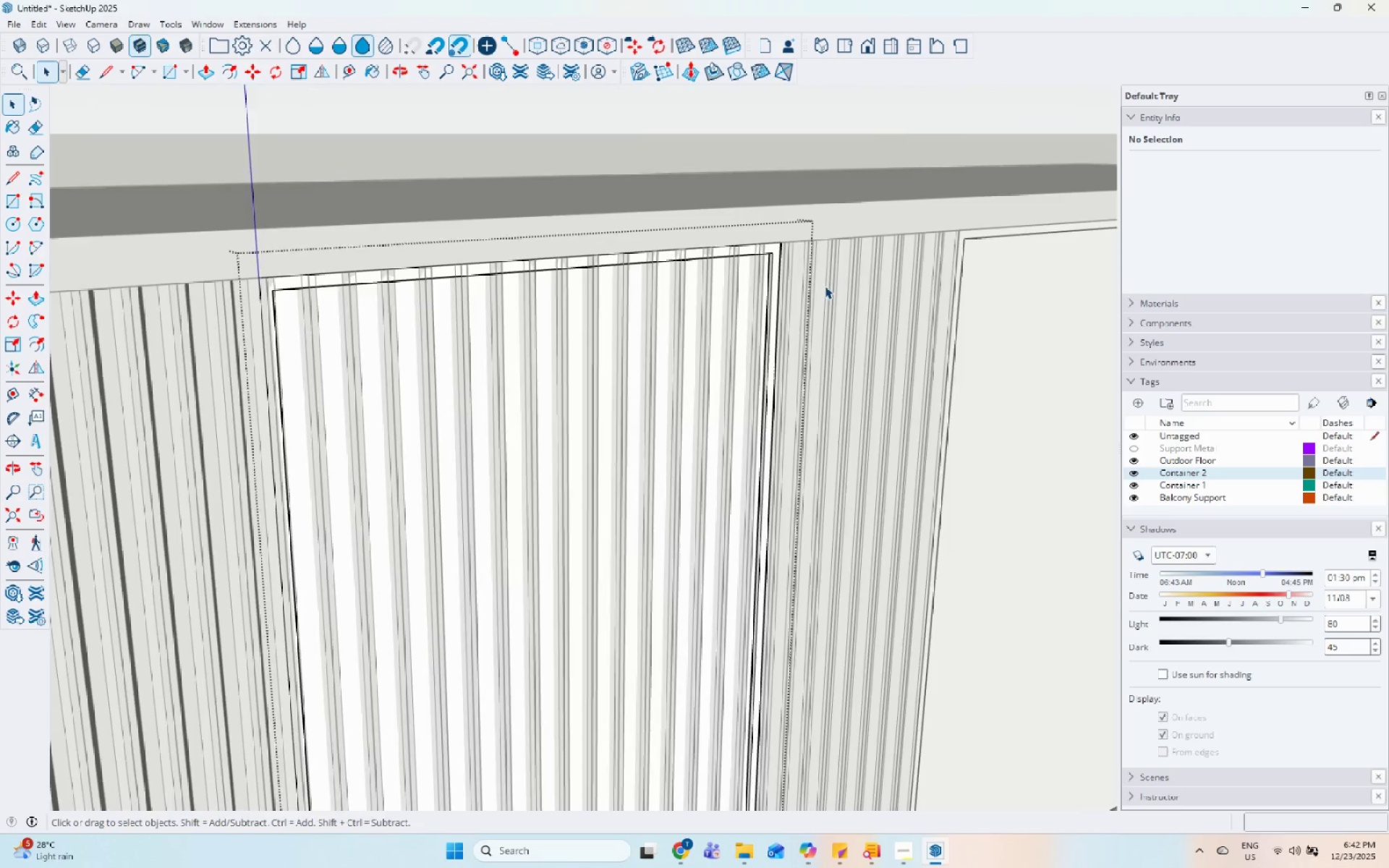 
triple_click([825, 286])
 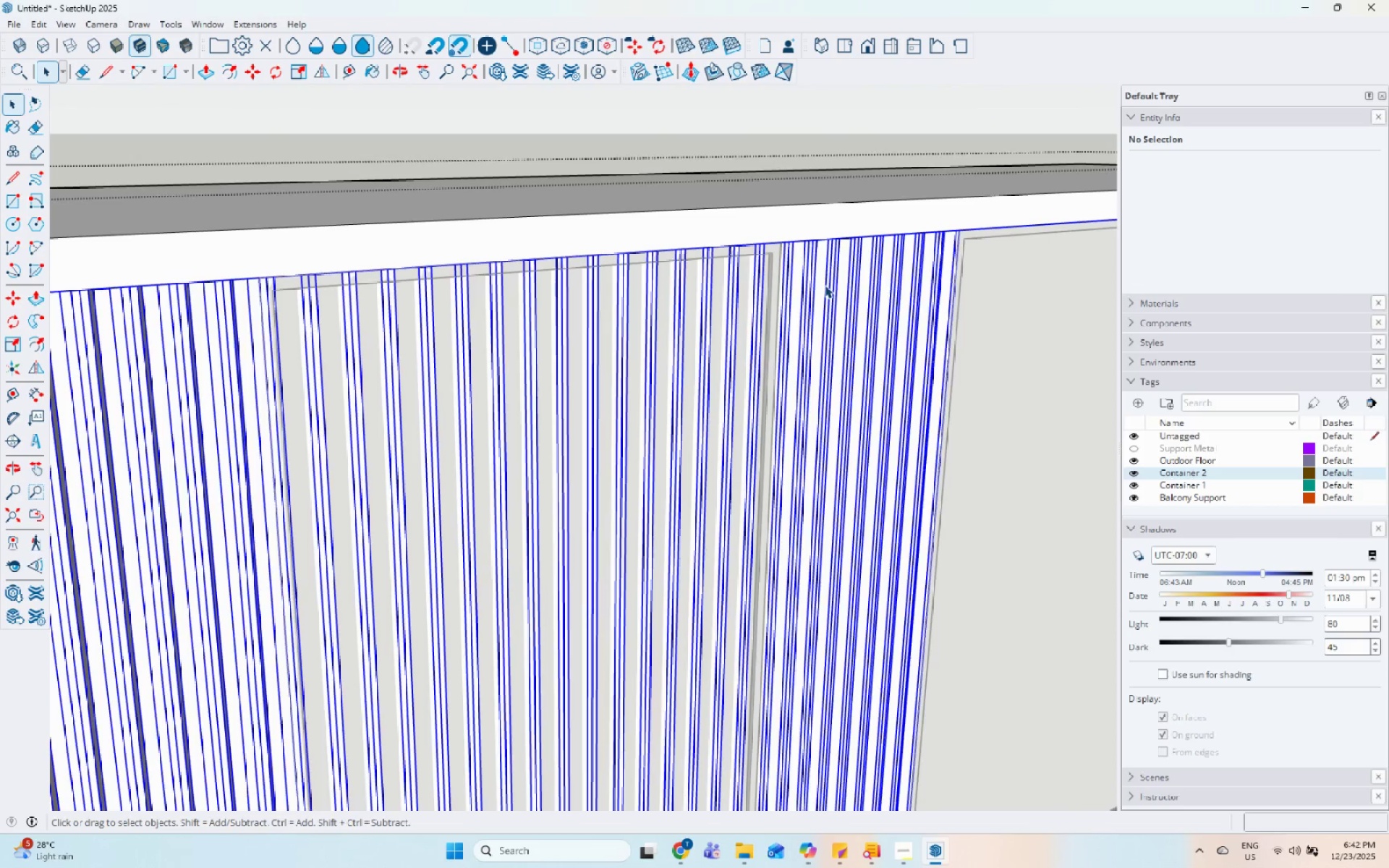 
scroll: coordinate [824, 305], scroll_direction: up, amount: 1.0
 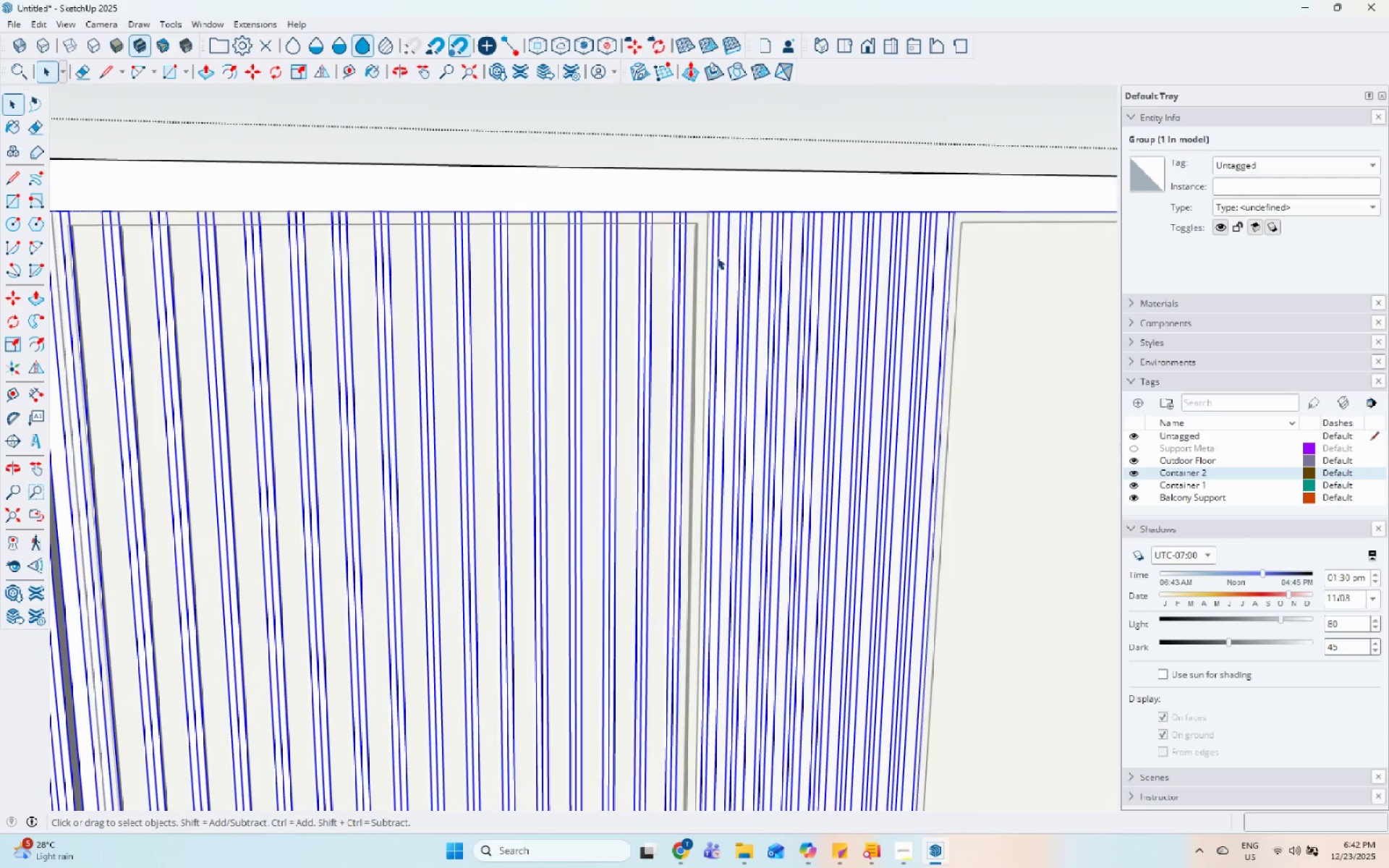 
double_click([755, 260])
 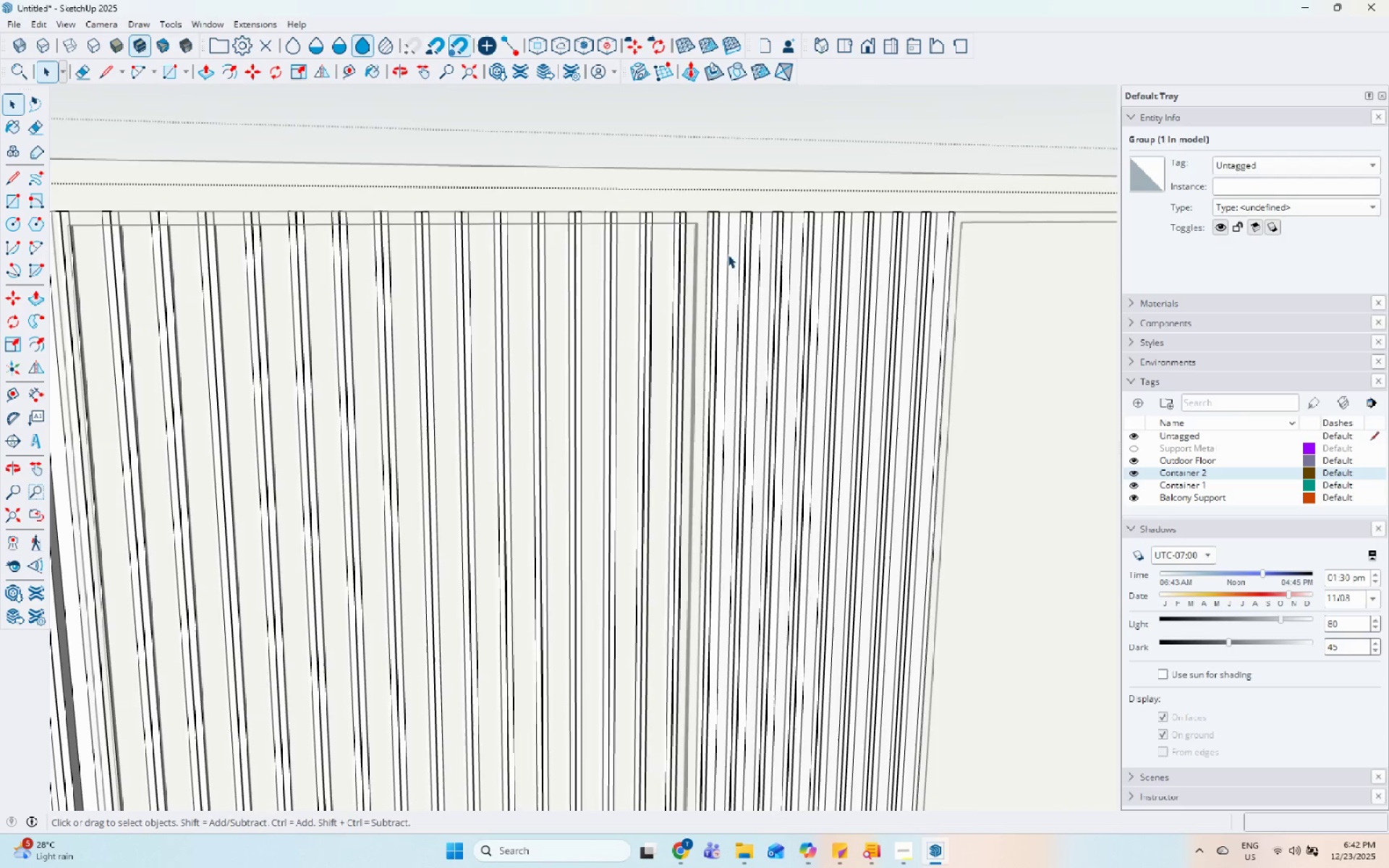 
scroll: coordinate [696, 252], scroll_direction: down, amount: 7.0
 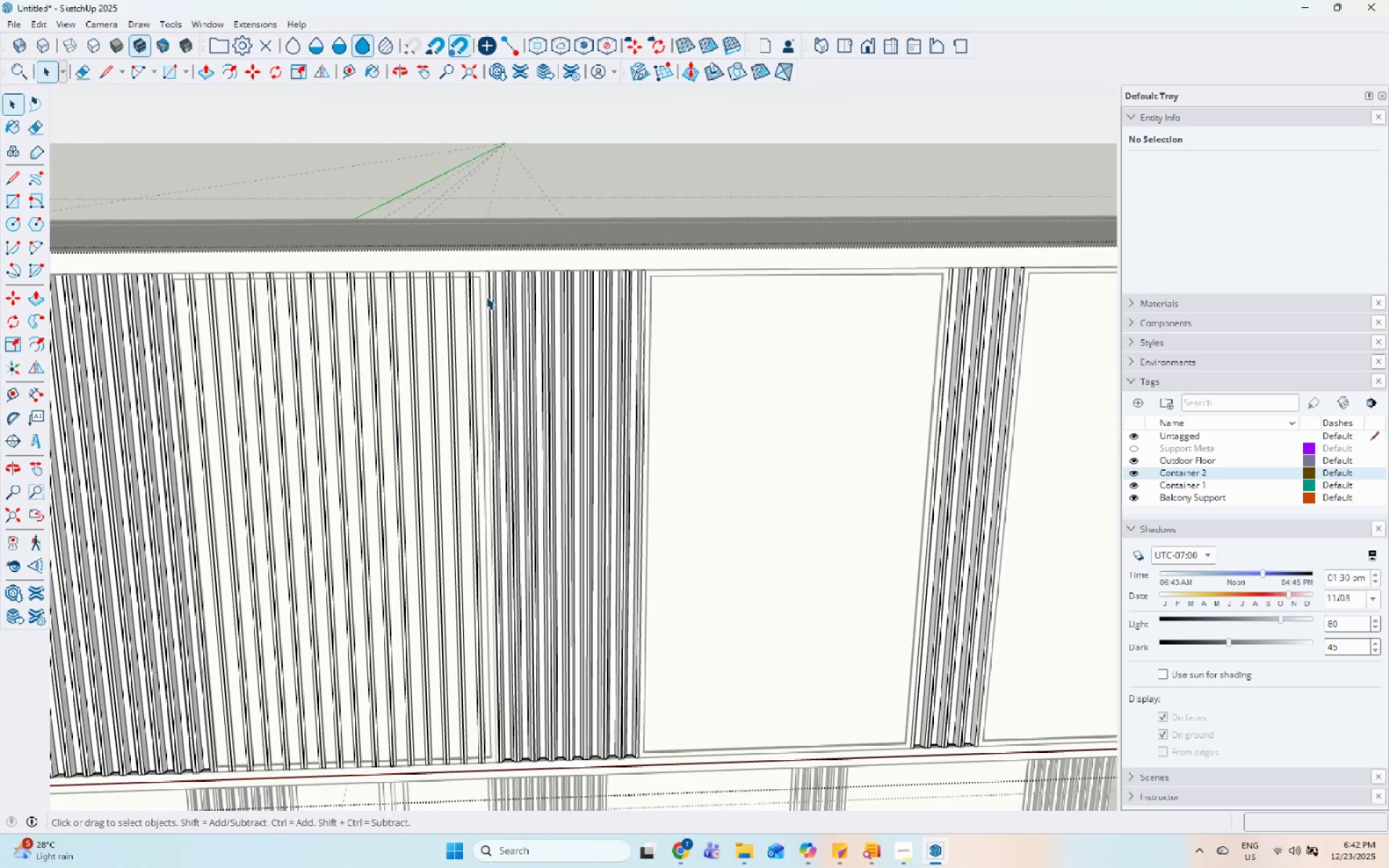 
left_click_drag(start_coordinate=[478, 289], to_coordinate=[176, 261])
 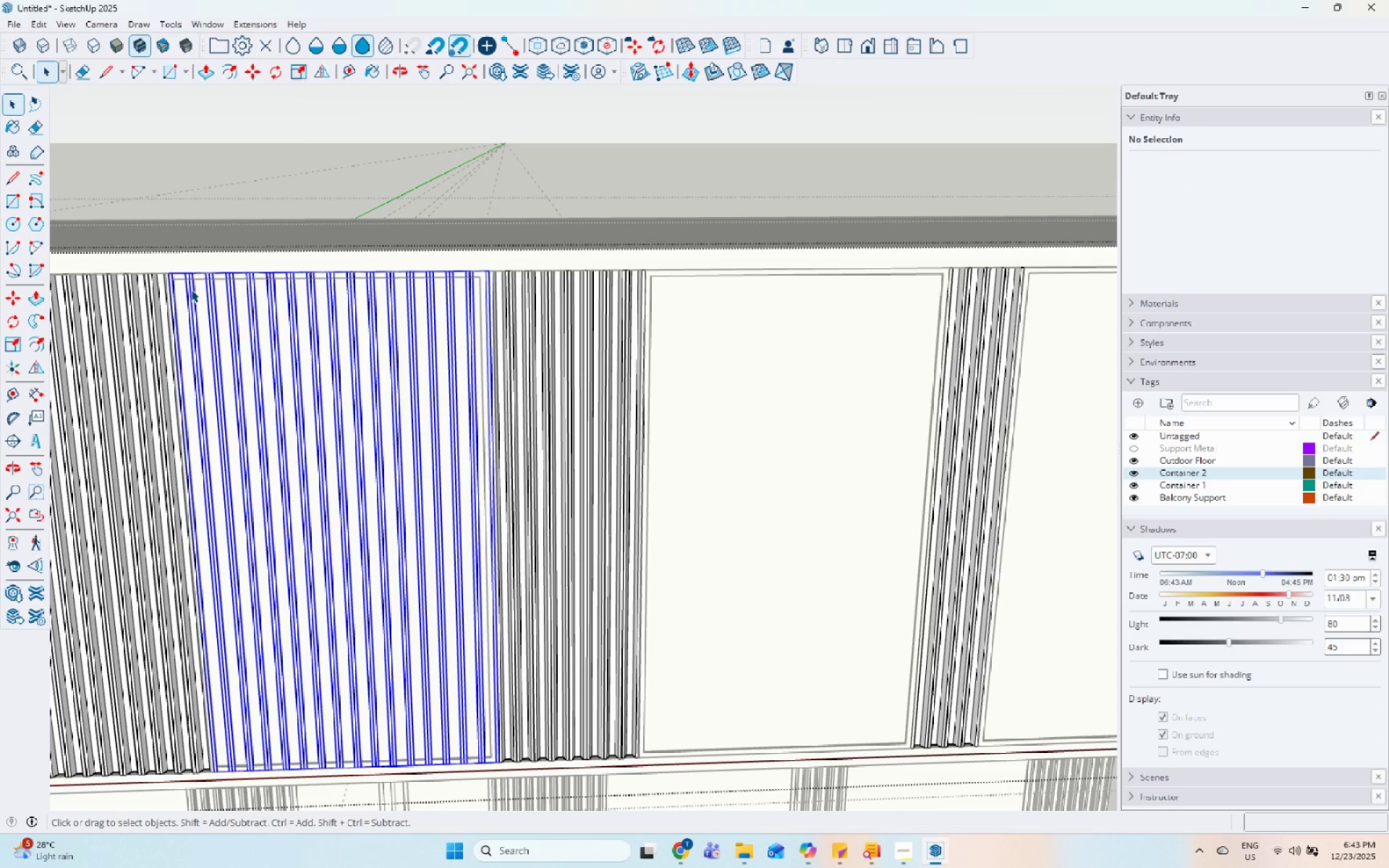 
right_click([190, 289])
 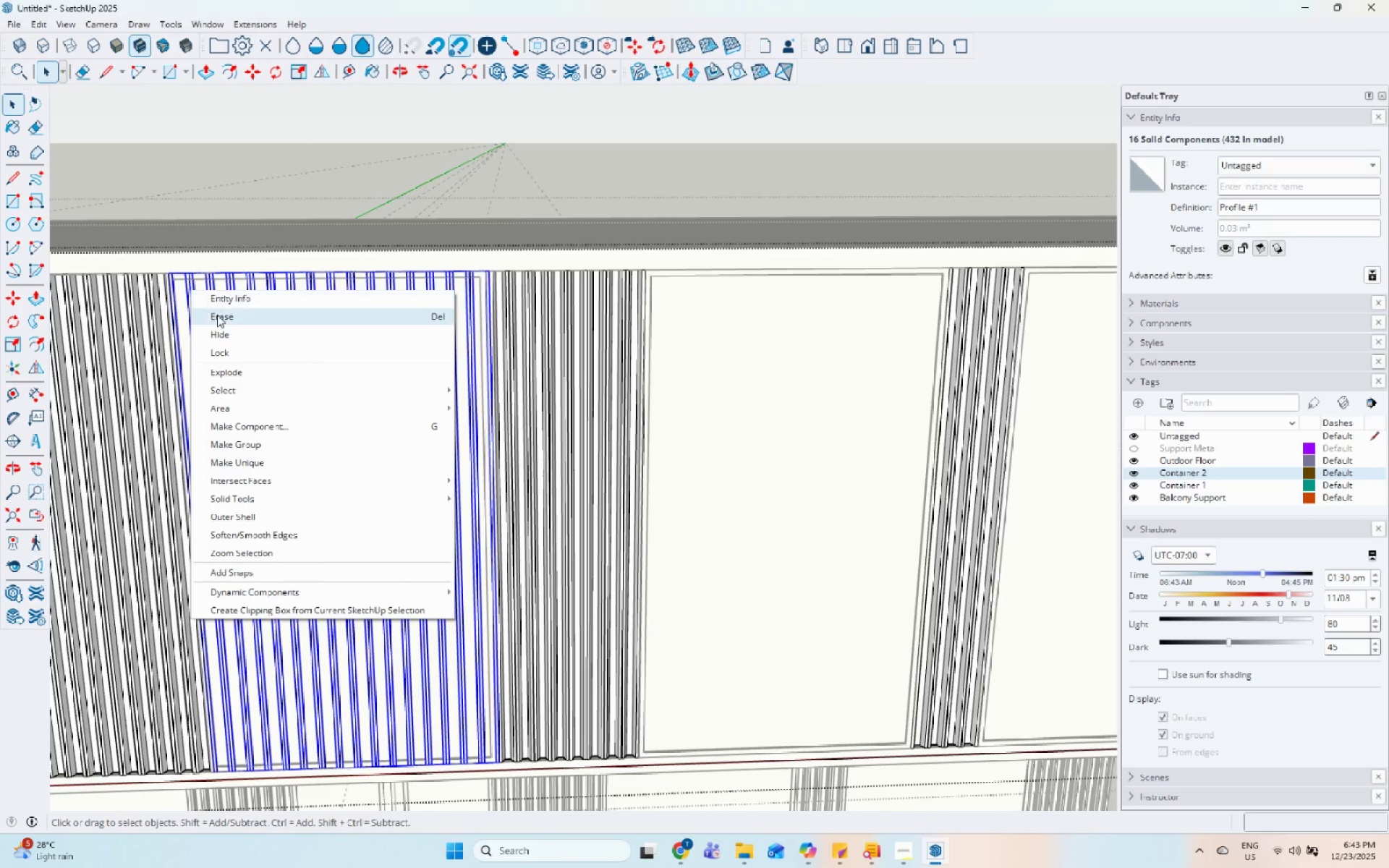 
left_click([217, 315])
 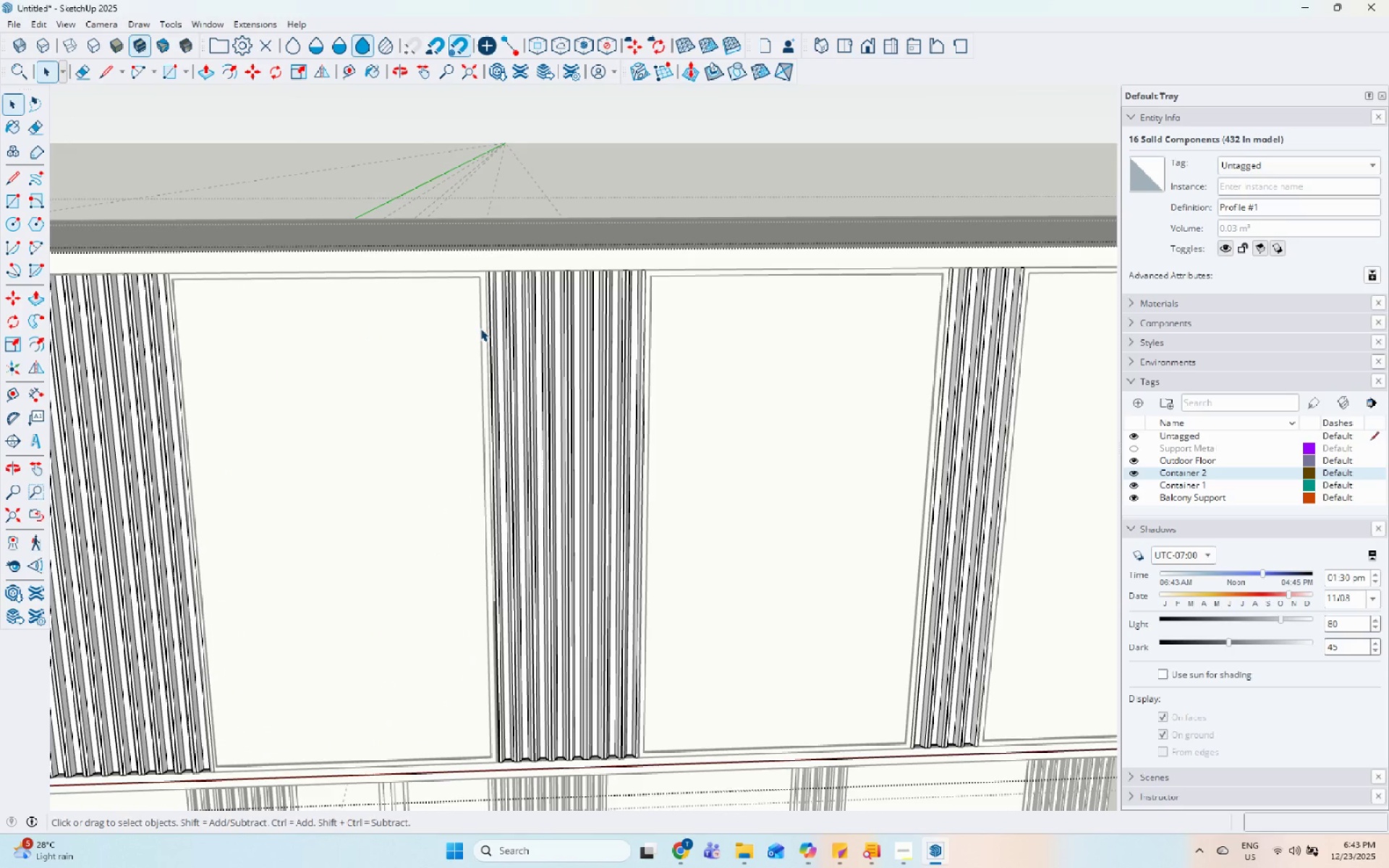 
key(Escape)
 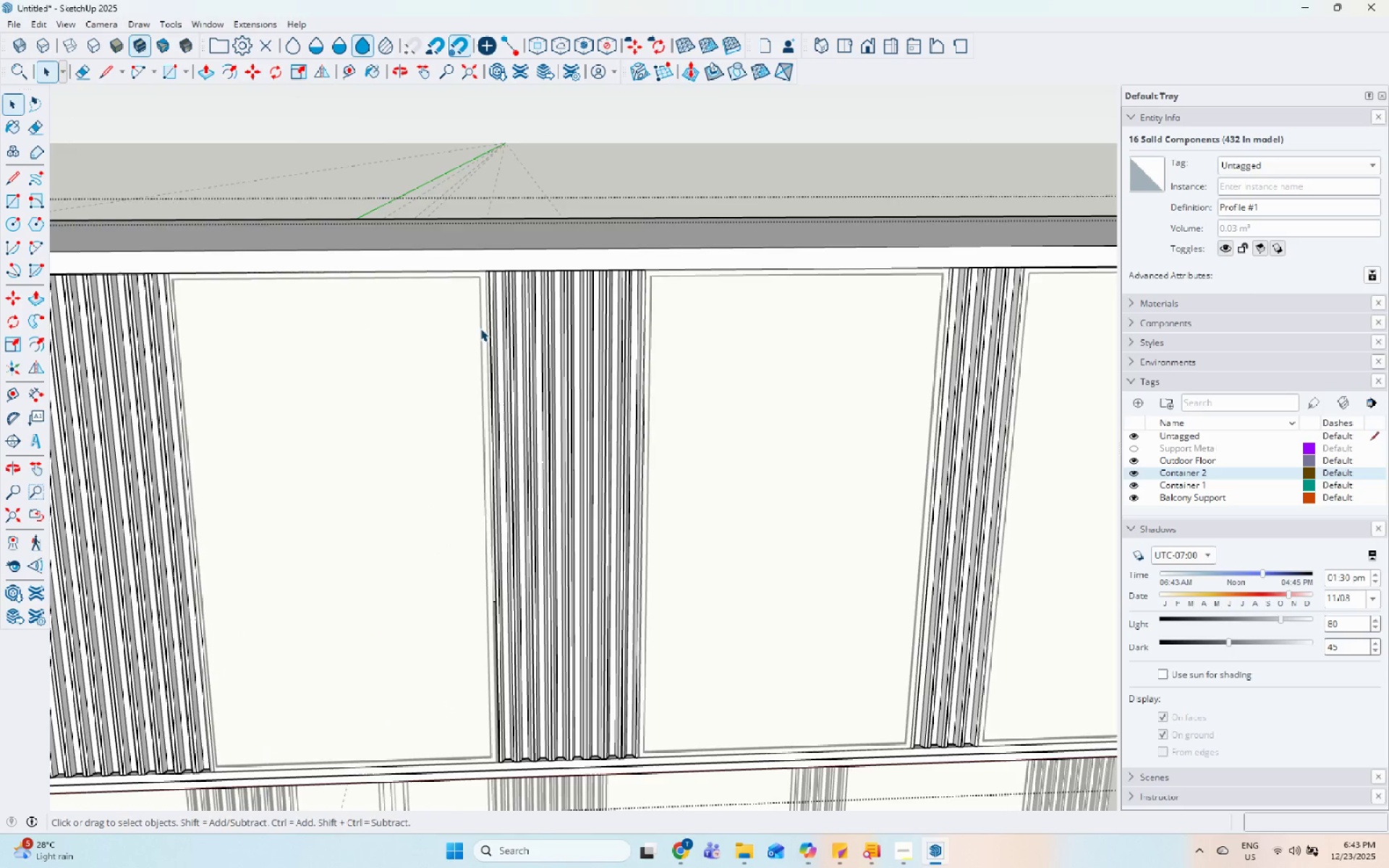 
key(Escape)
 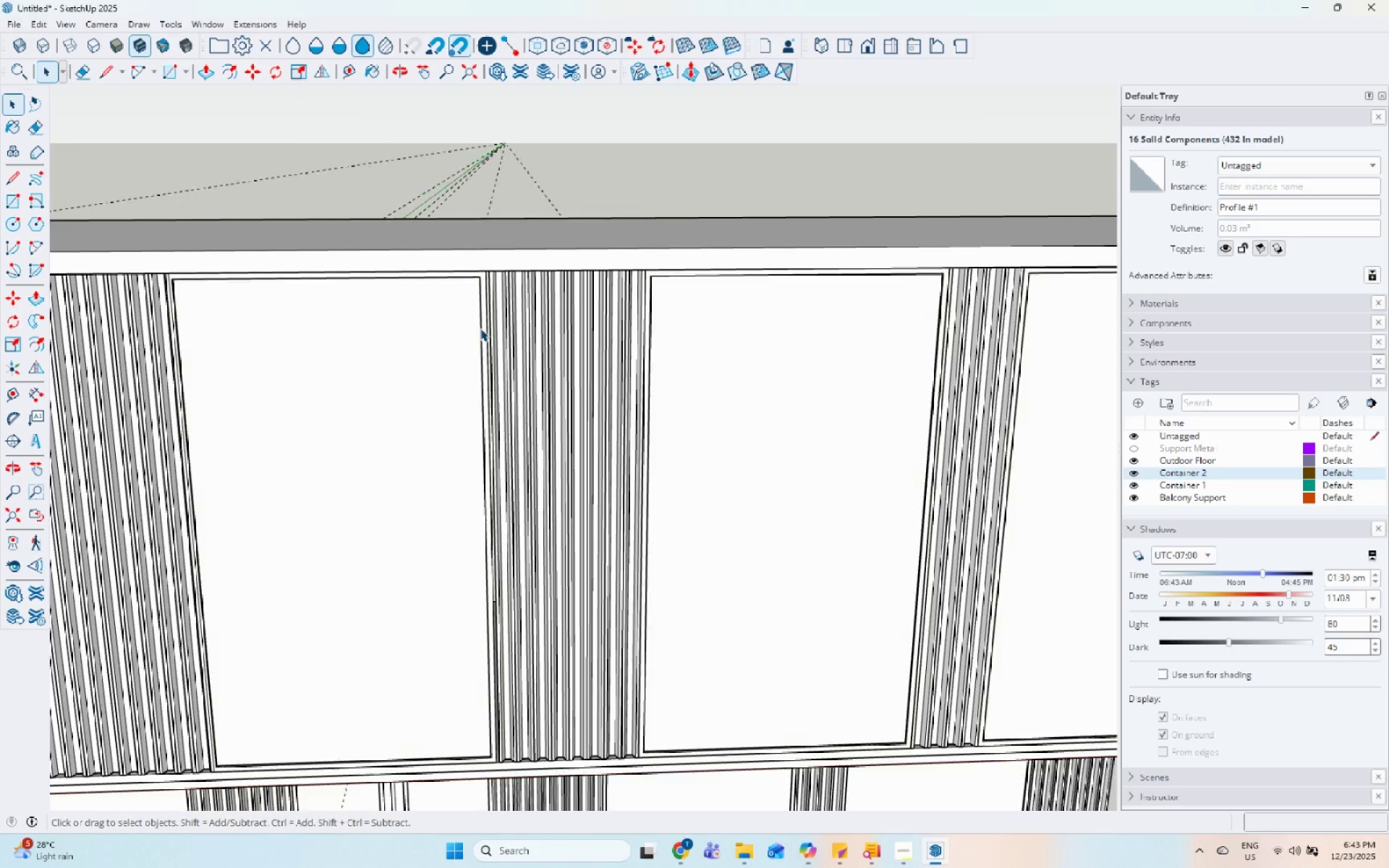 
key(Escape)
 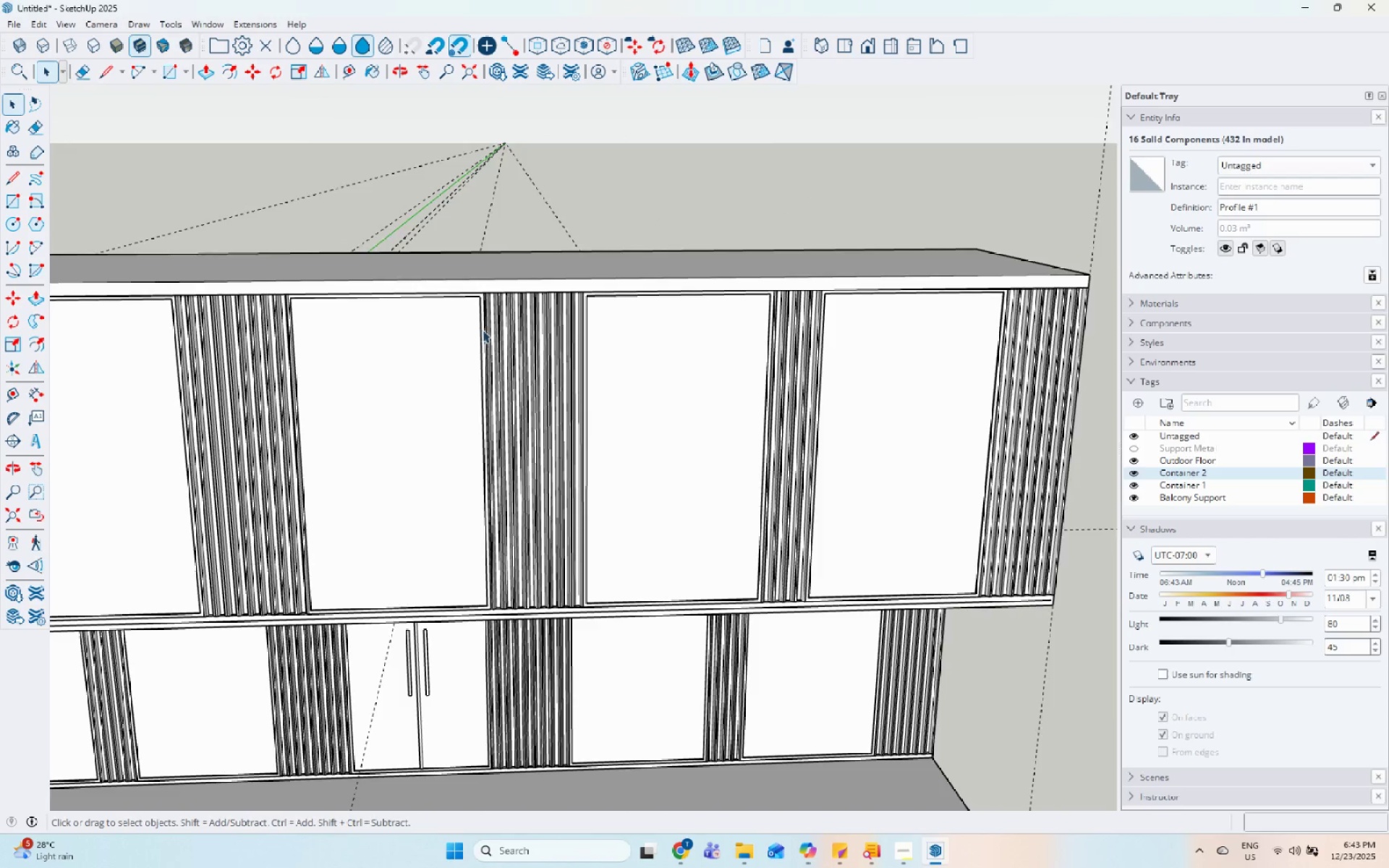 
key(Escape)
 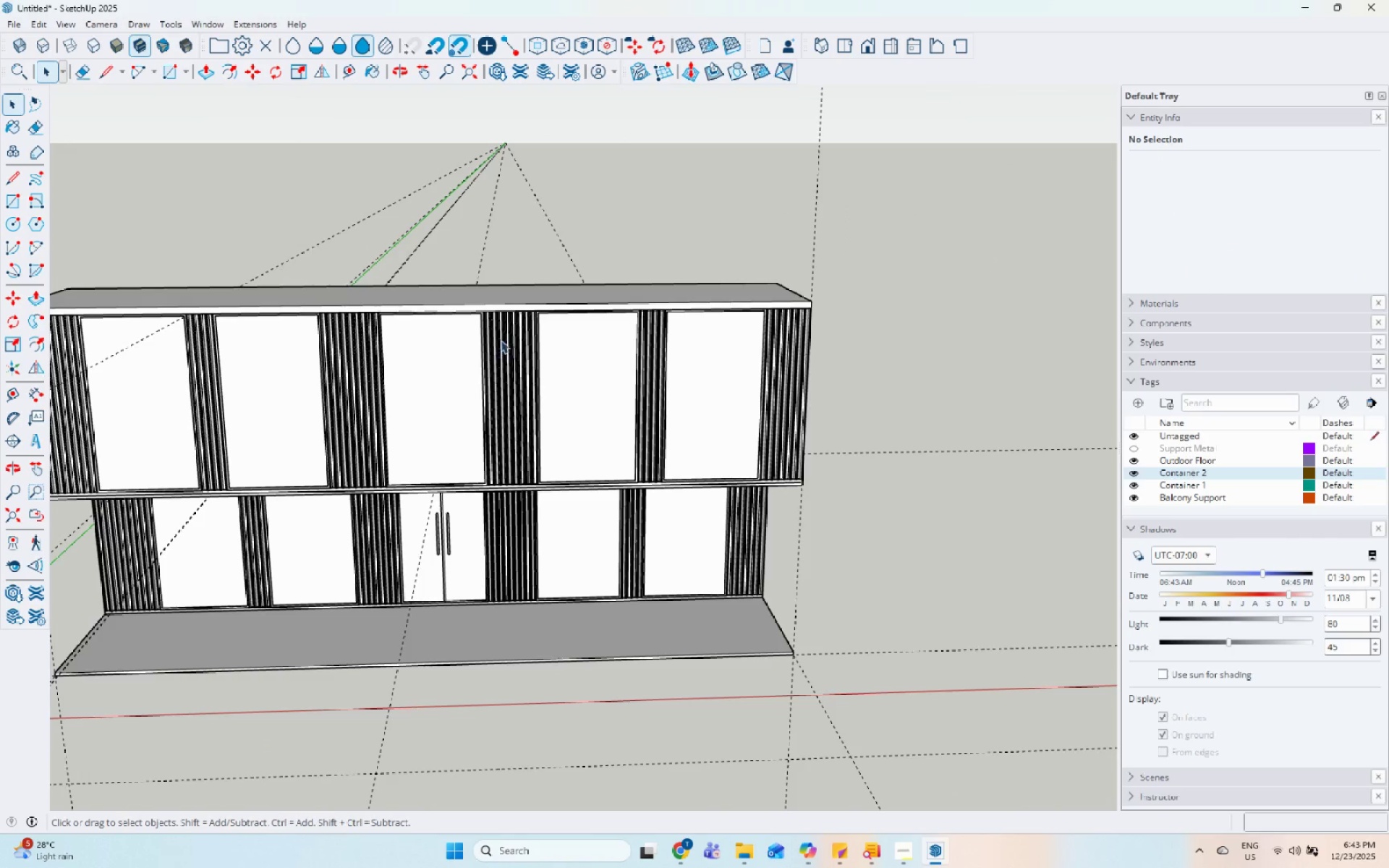 
key(Escape)
 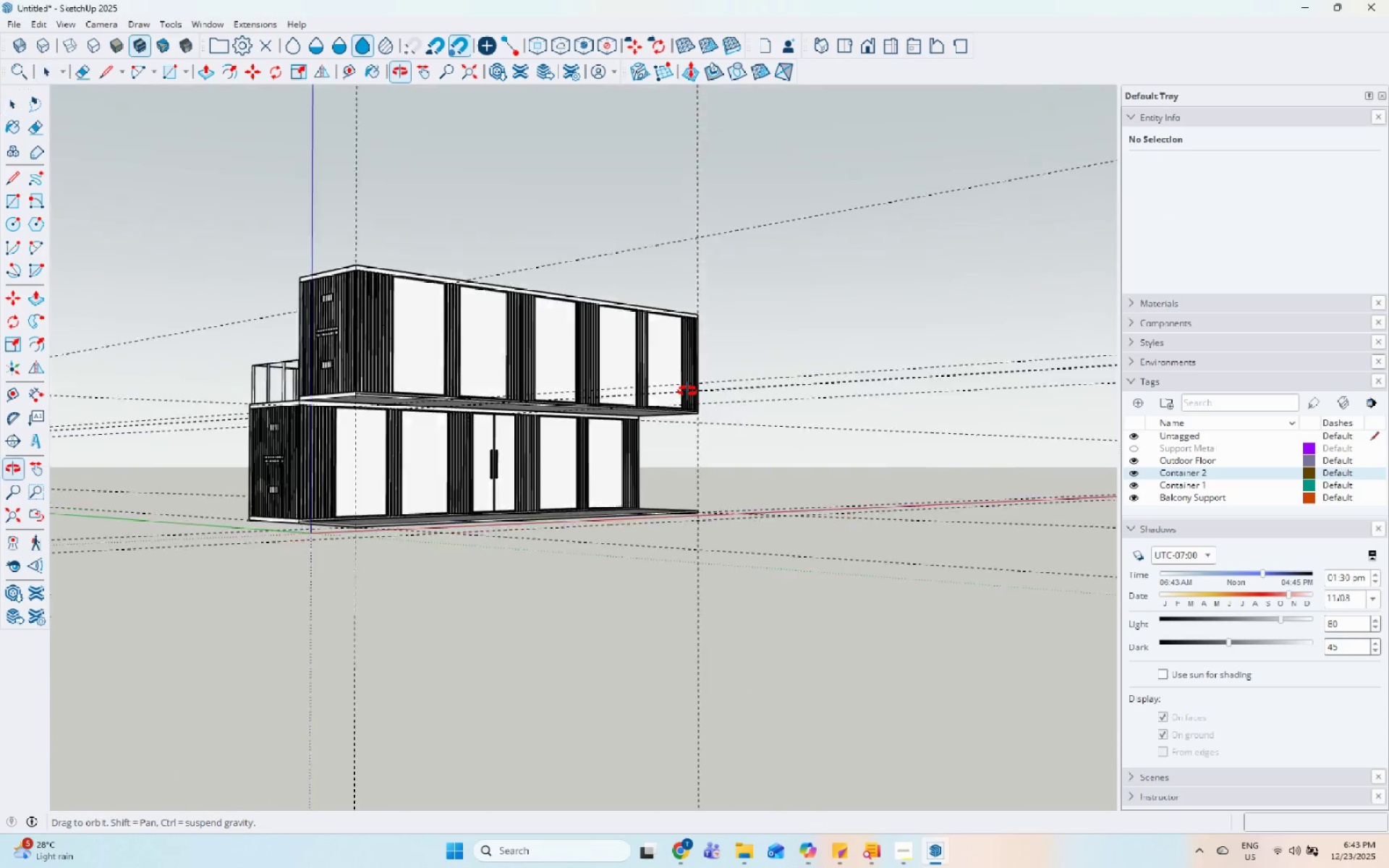 
scroll: coordinate [498, 367], scroll_direction: down, amount: 18.0
 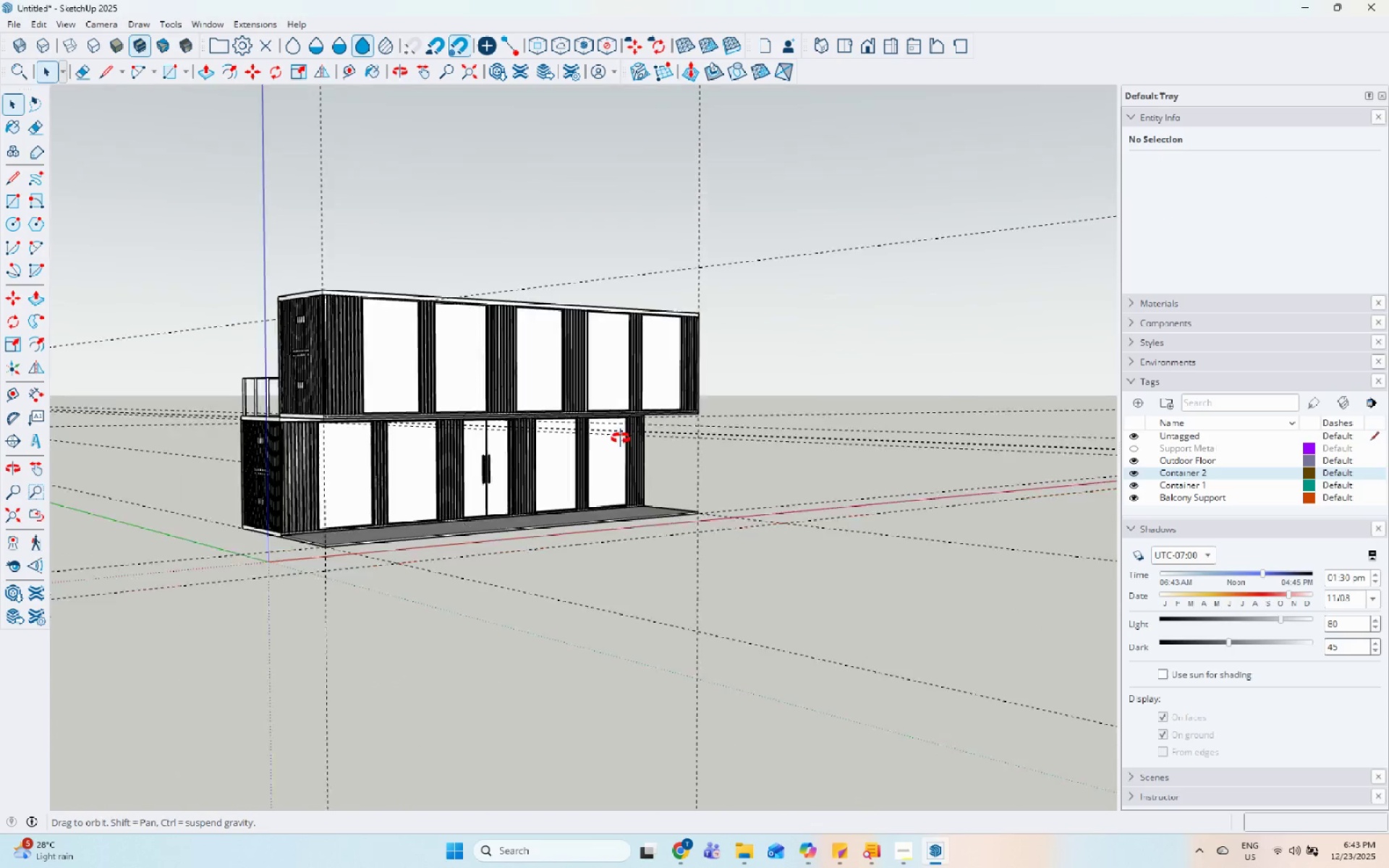 
left_click([598, 315])
 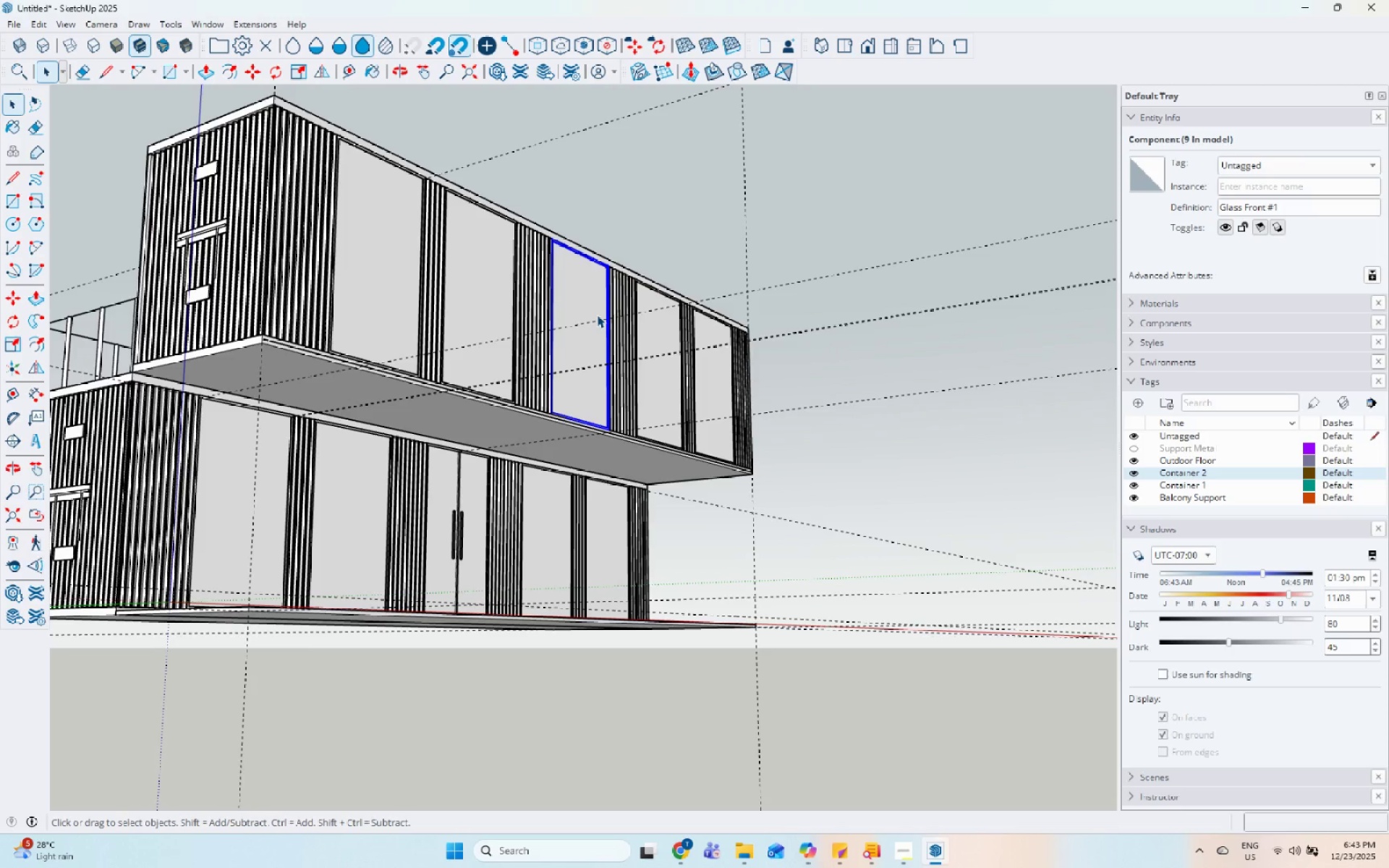 
scroll: coordinate [539, 141], scroll_direction: up, amount: 6.0
 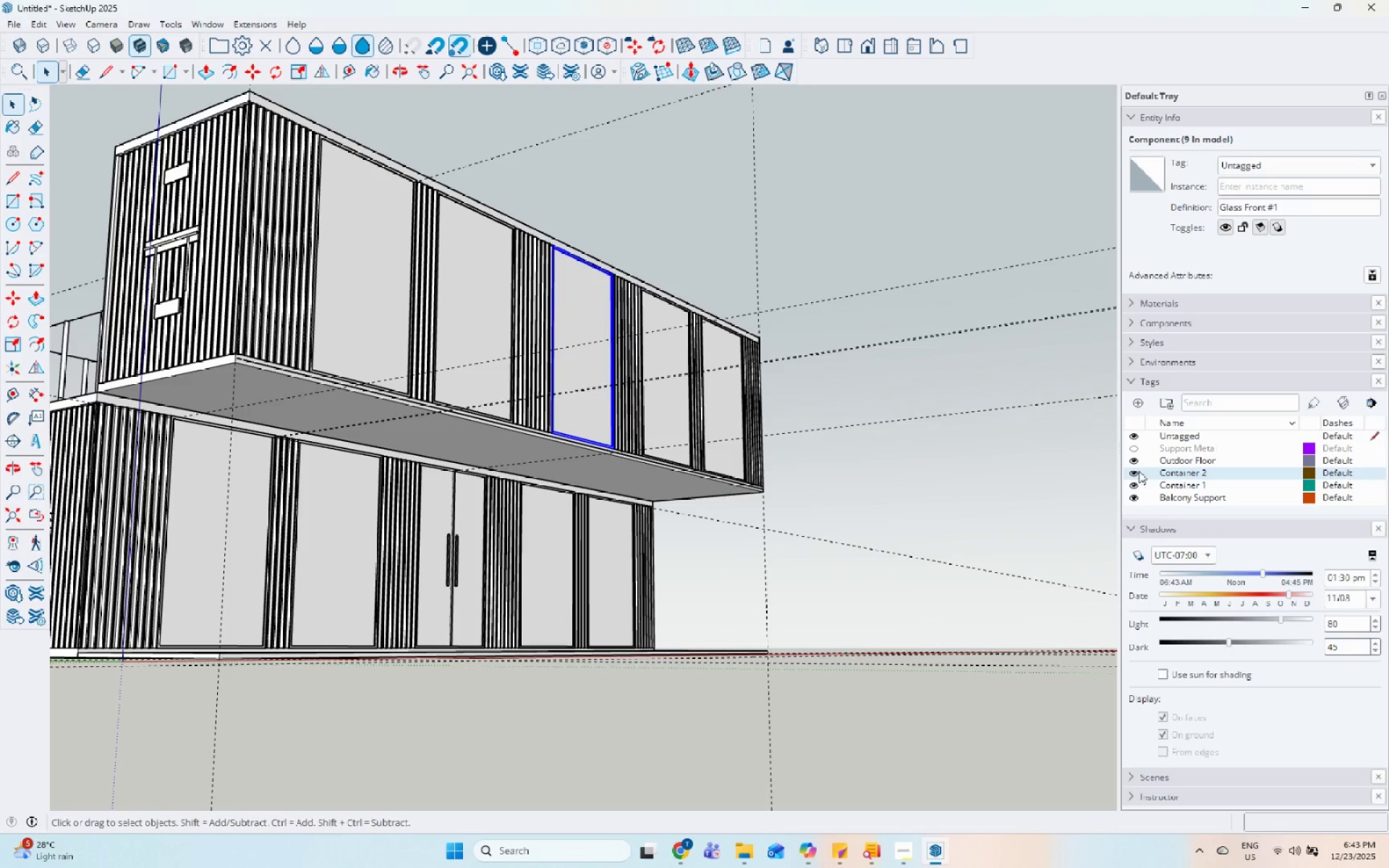 
left_click([1135, 472])
 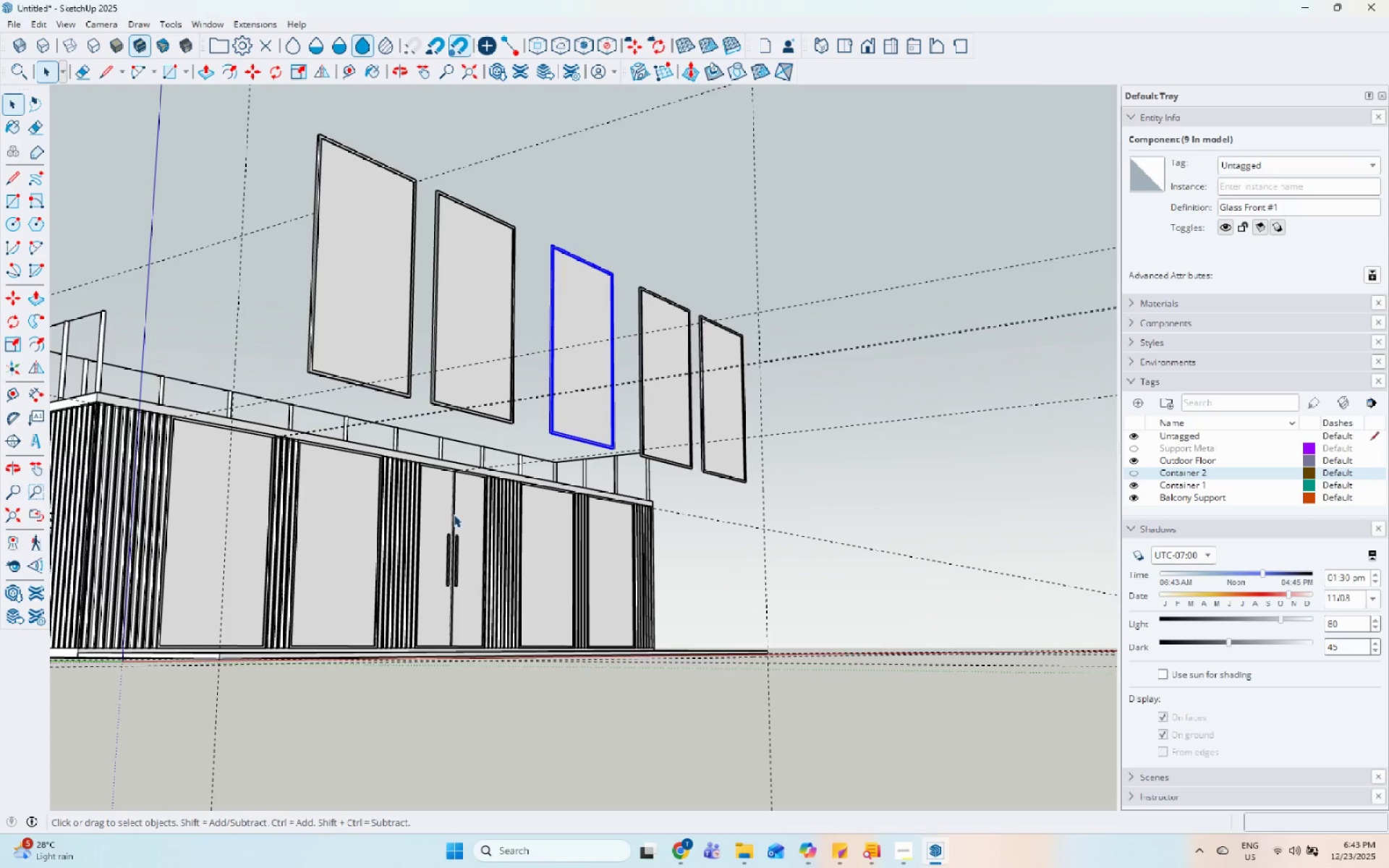 
scroll: coordinate [325, 512], scroll_direction: down, amount: 5.0
 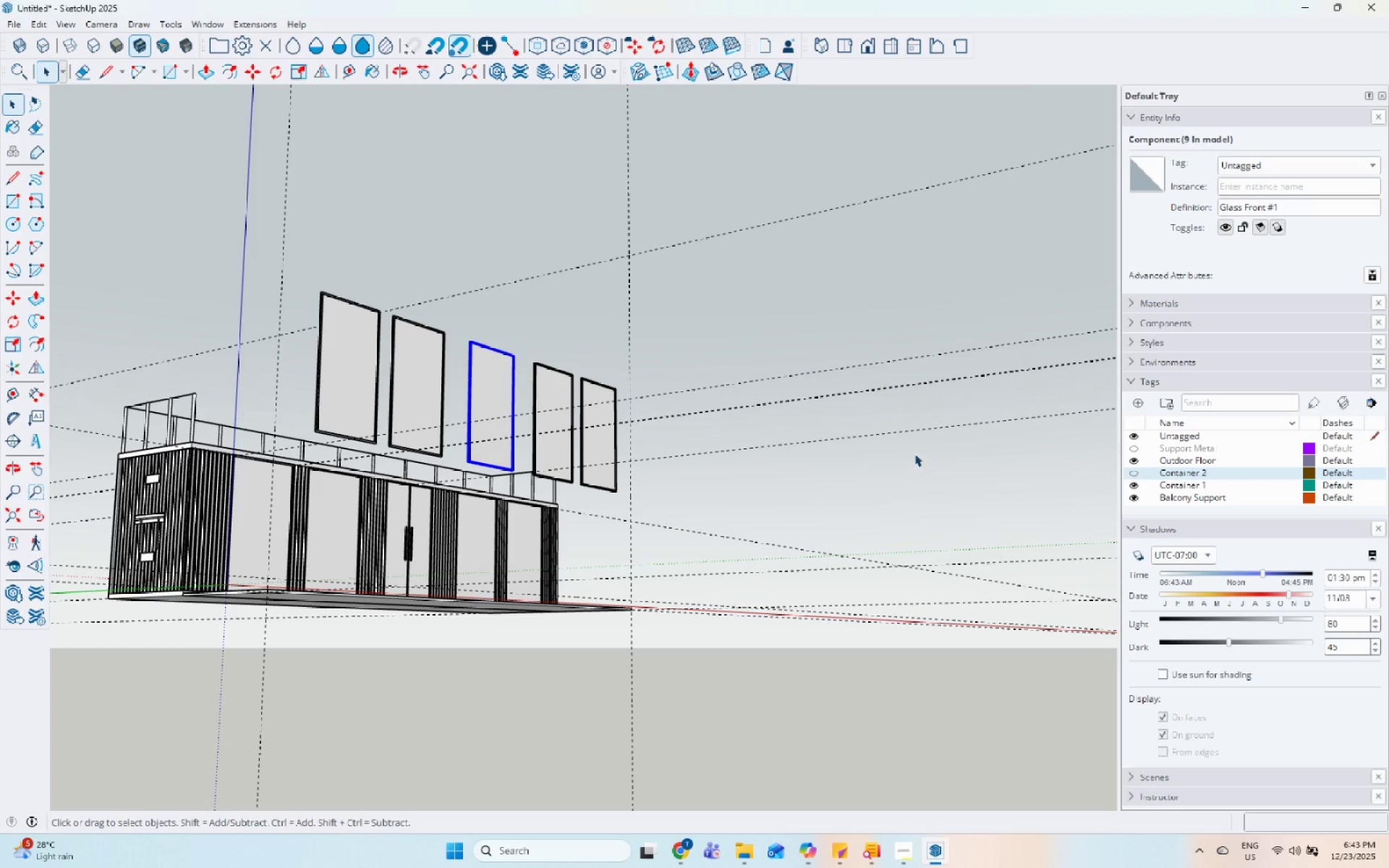 
left_click([350, 365])
 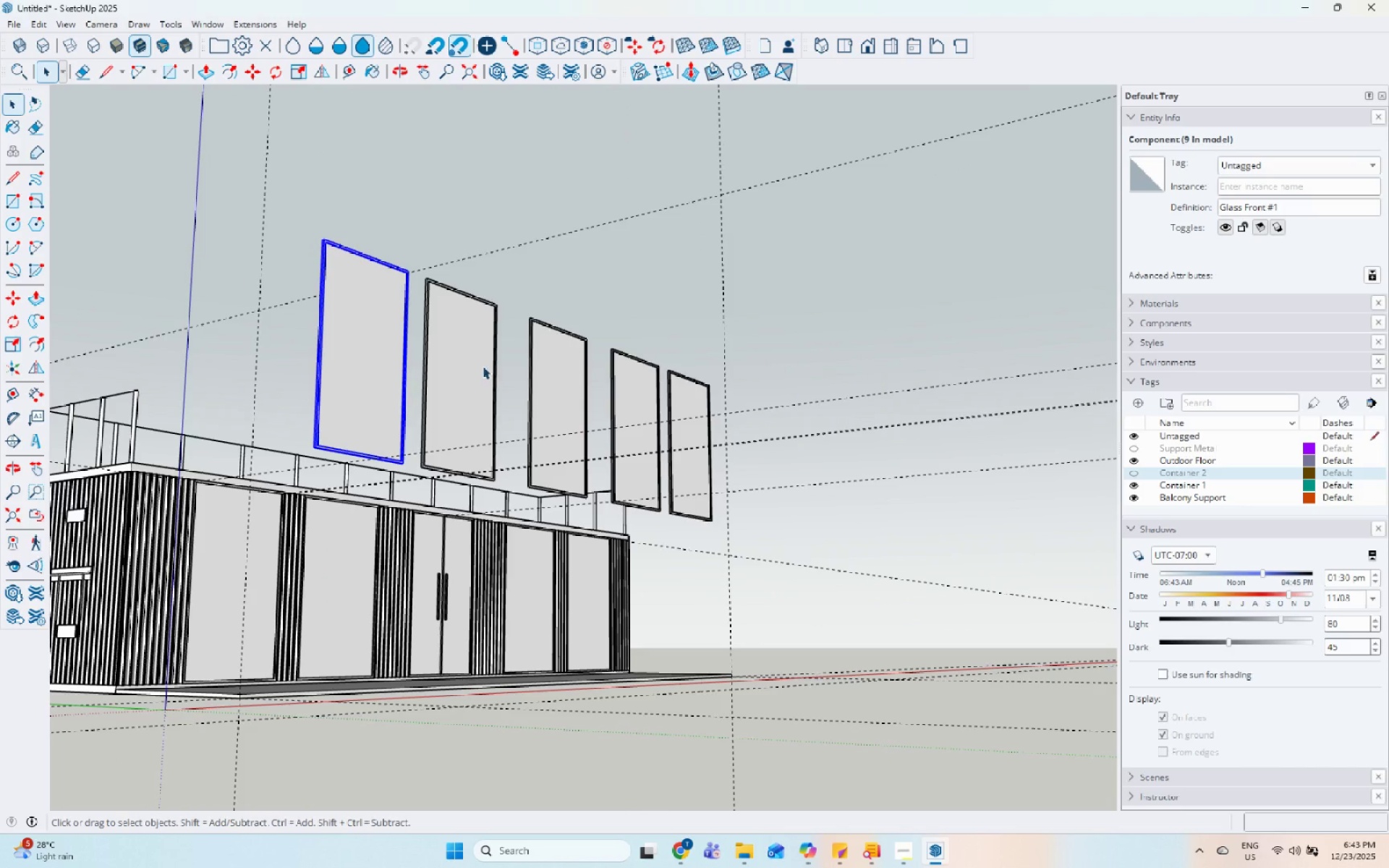 
scroll: coordinate [313, 399], scroll_direction: up, amount: 4.0
 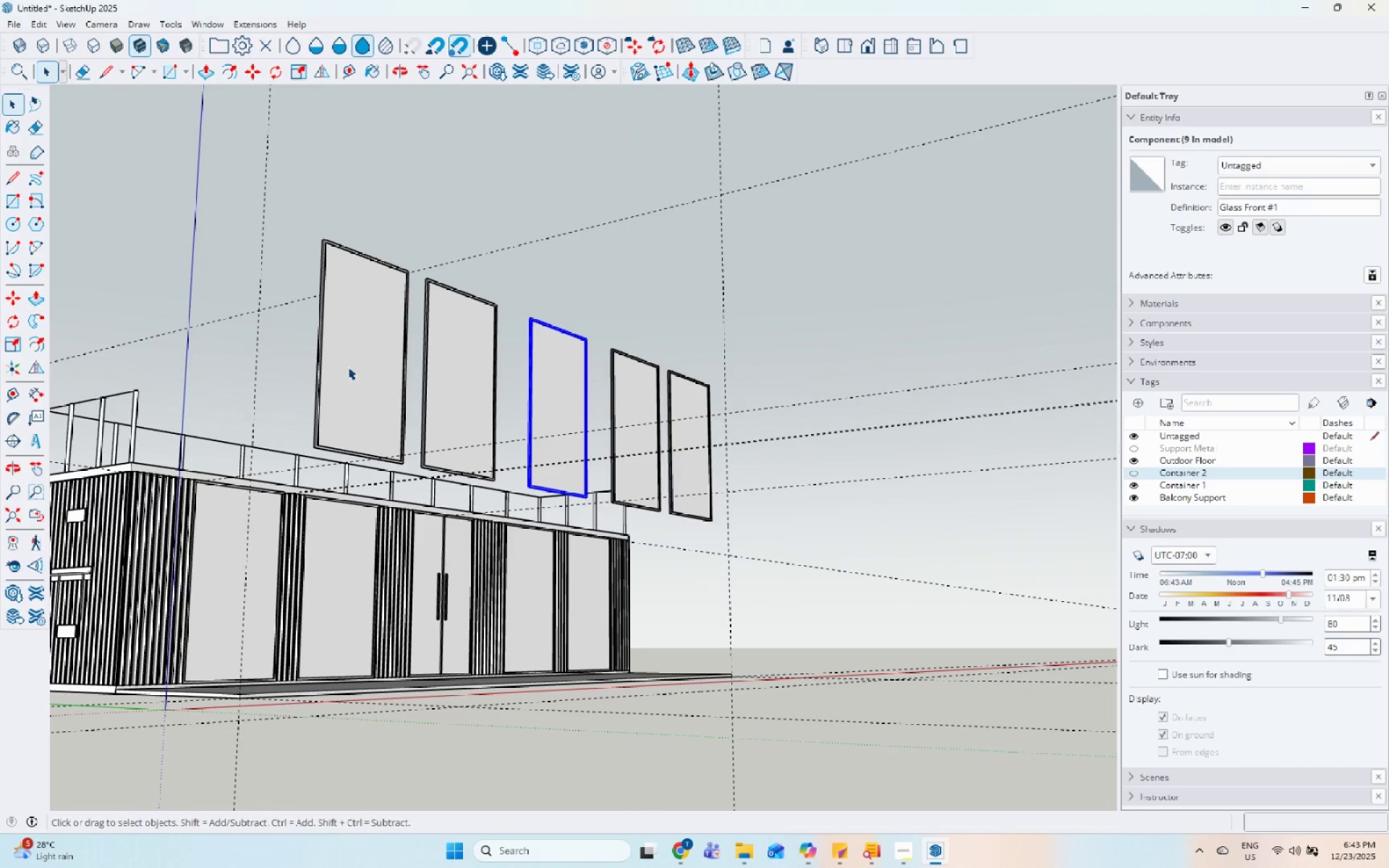 
hold_key(key=ControlLeft, duration=1.45)
left_click([485, 366])
 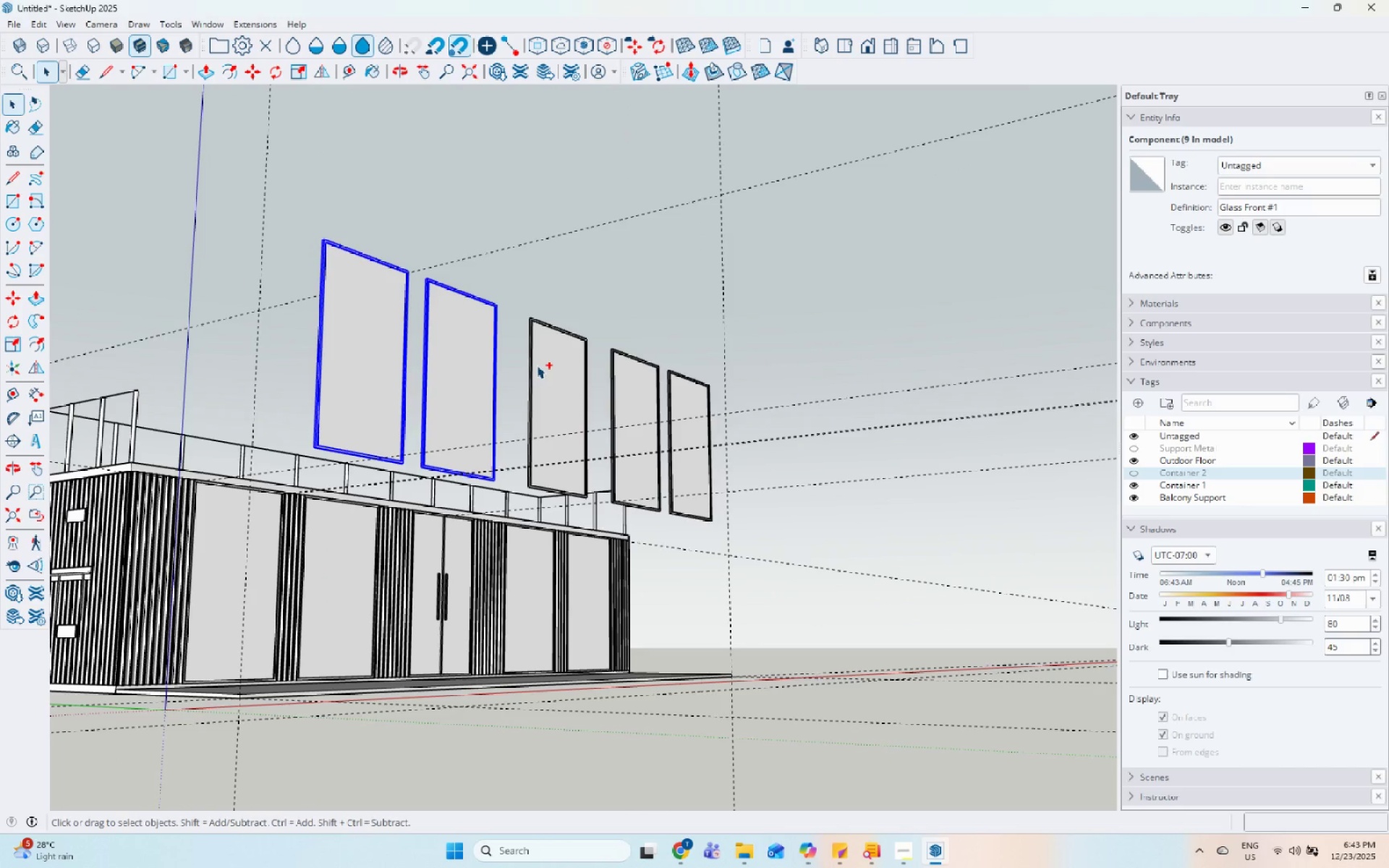 
double_click([537, 365])
 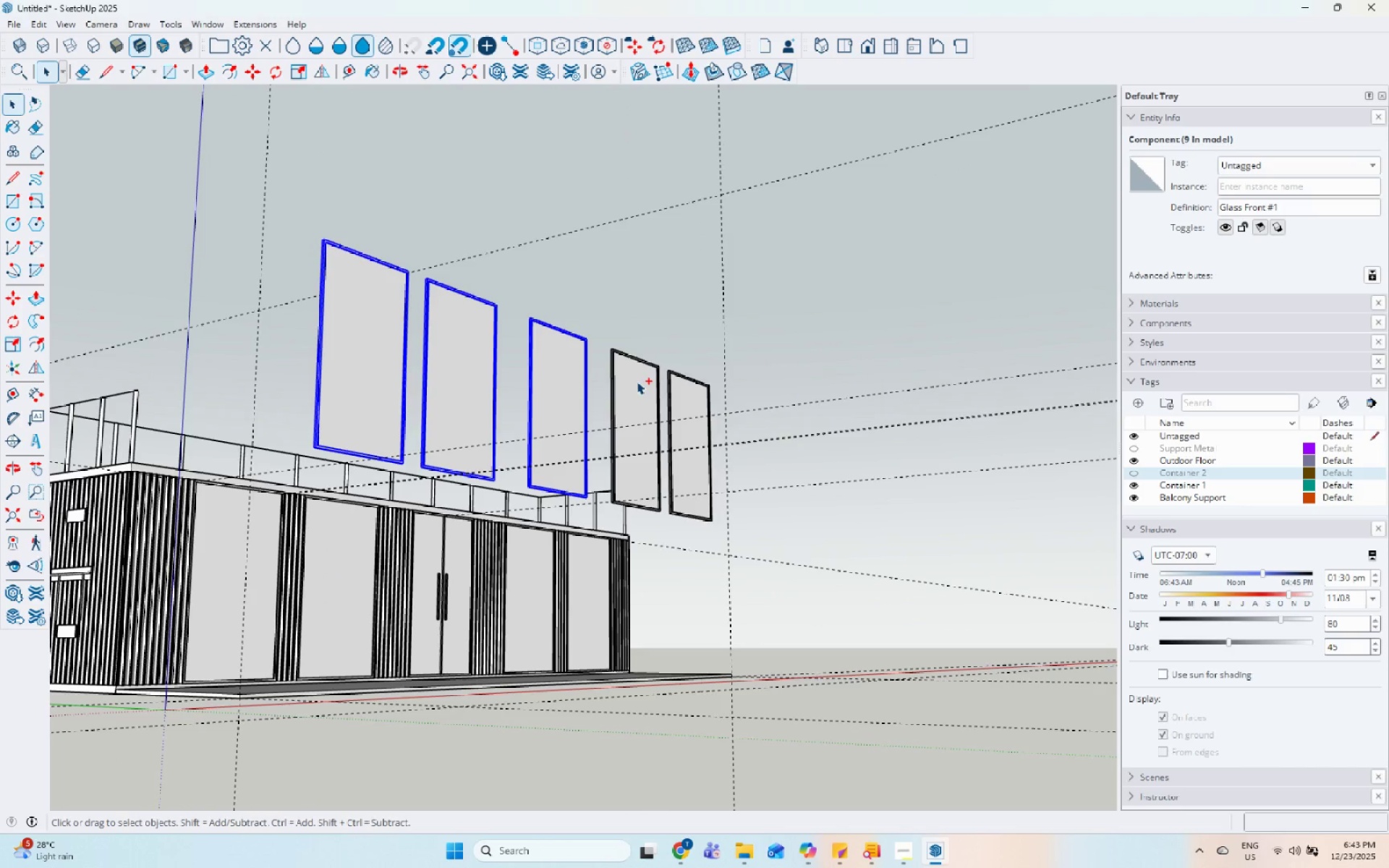 
triple_click([641, 386])
 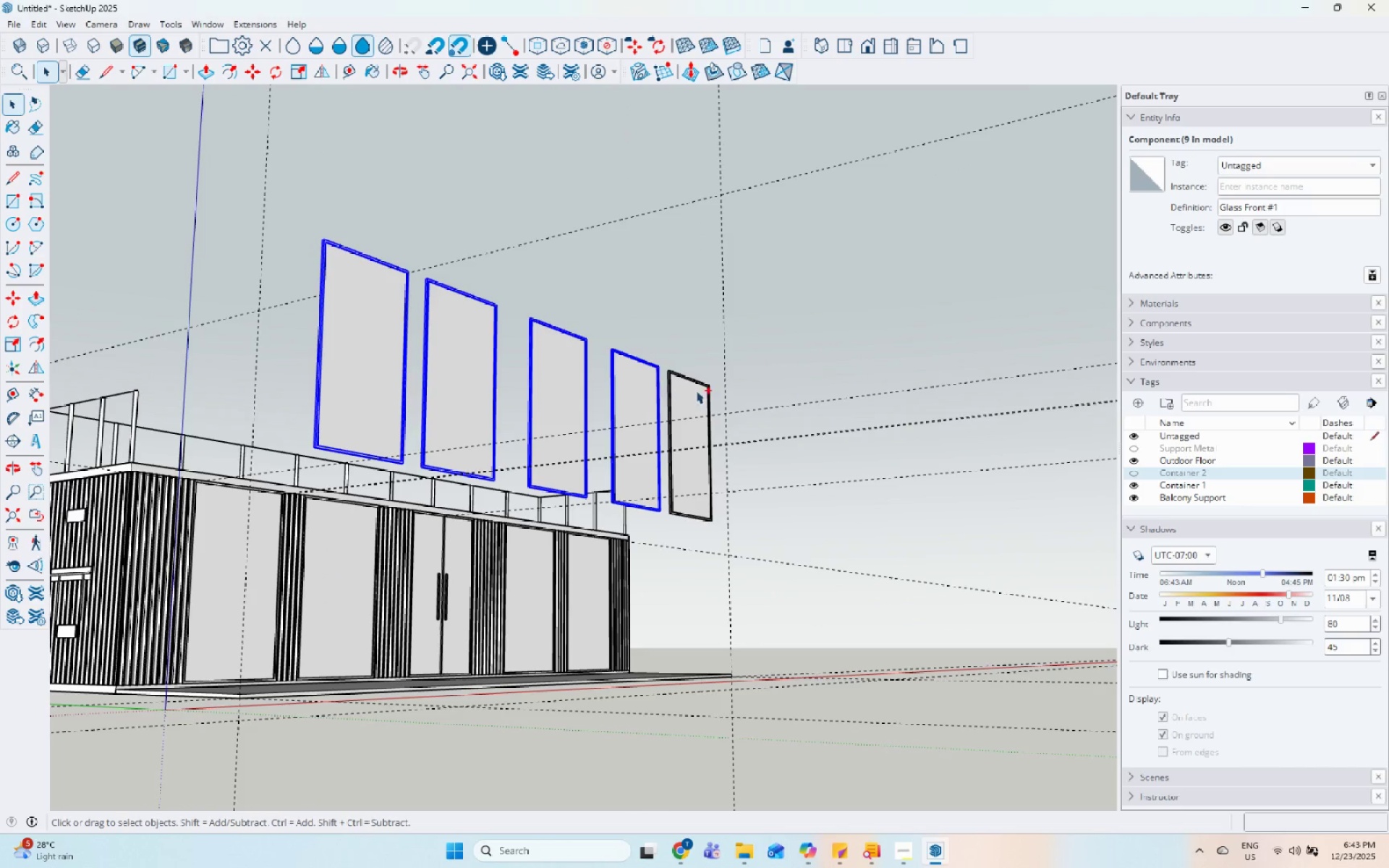 
triple_click([696, 391])
 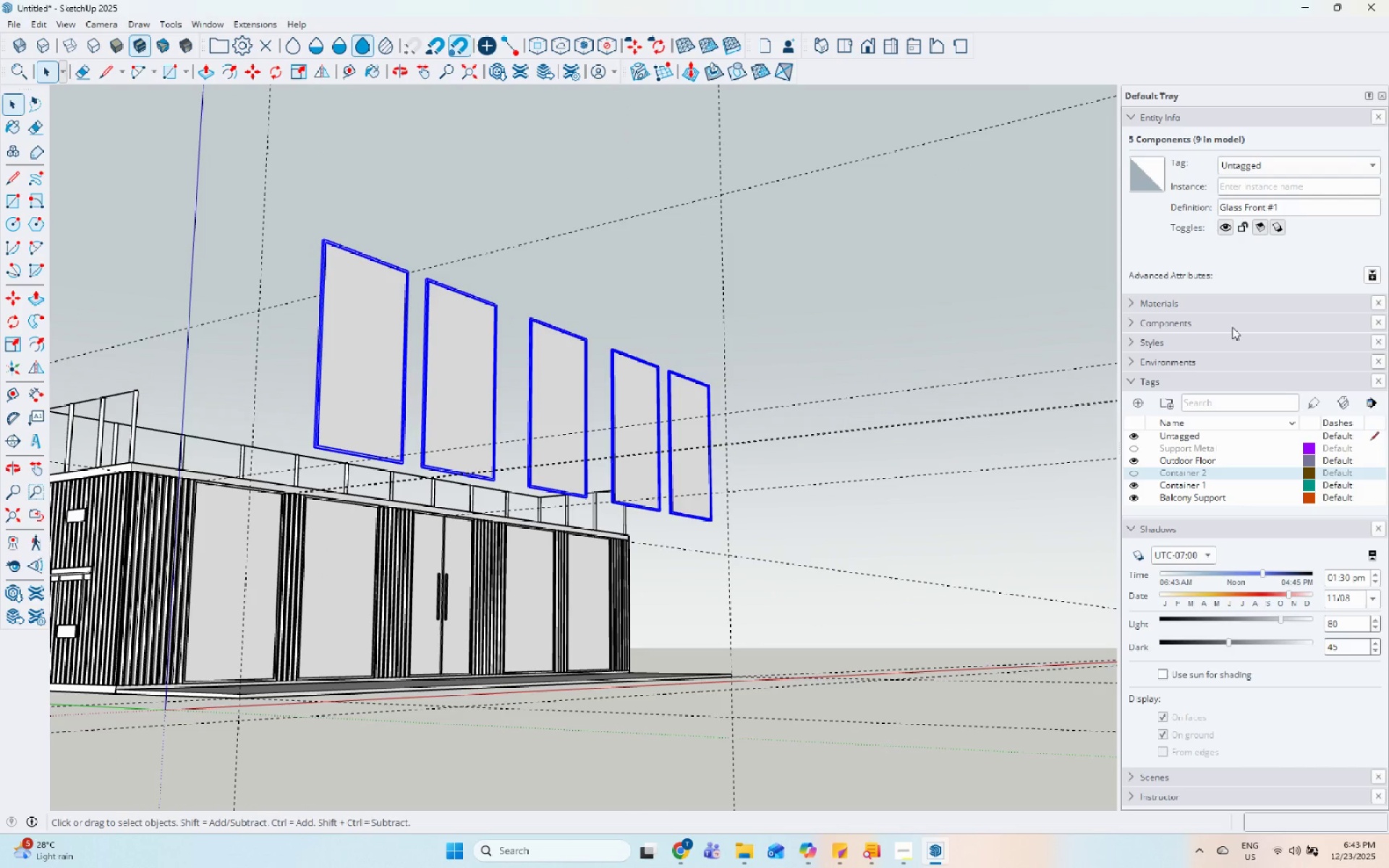 
left_click([1142, 399])
 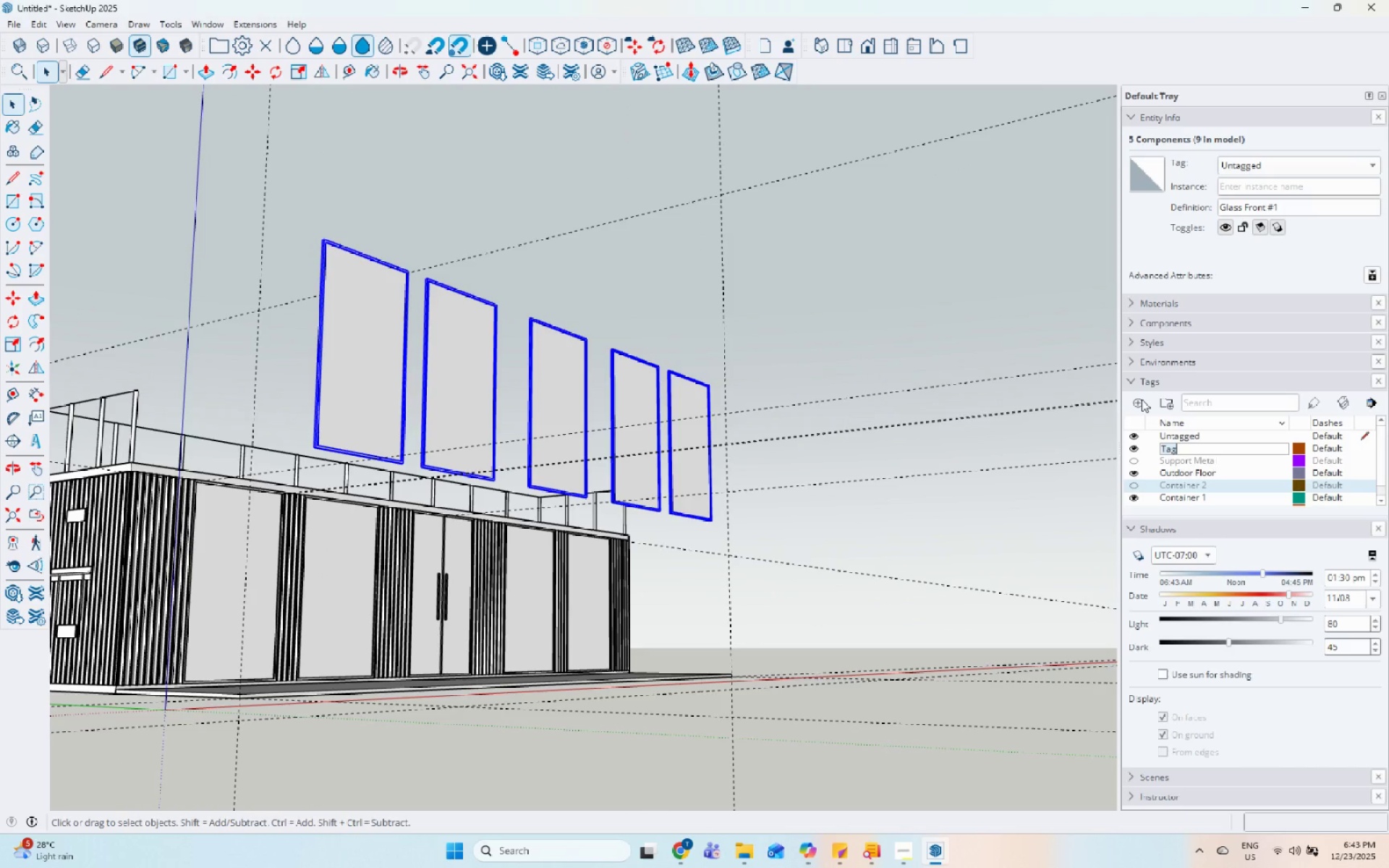 
type(Floor )
 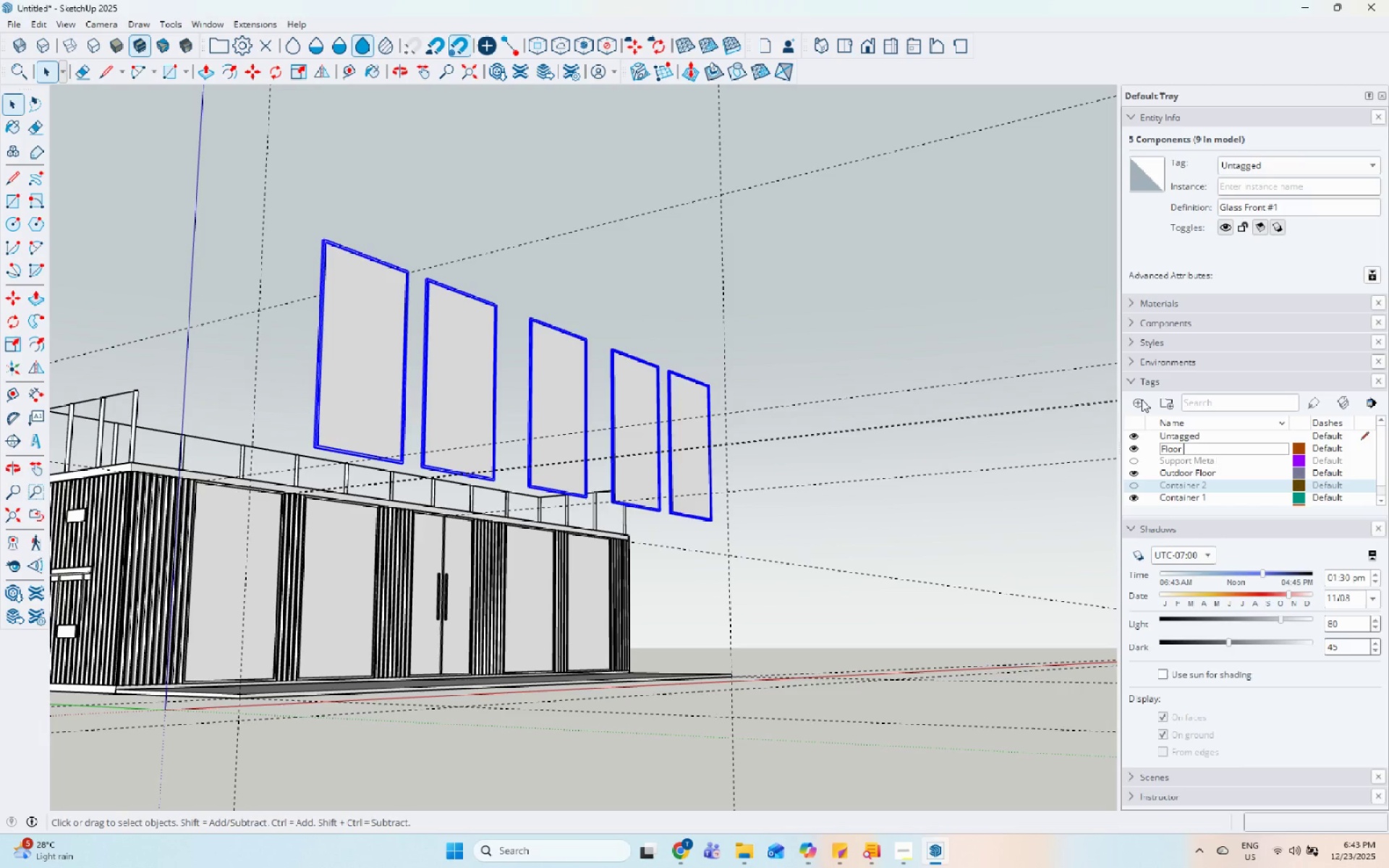 
hold_key(key=ShiftLeft, duration=0.38)
 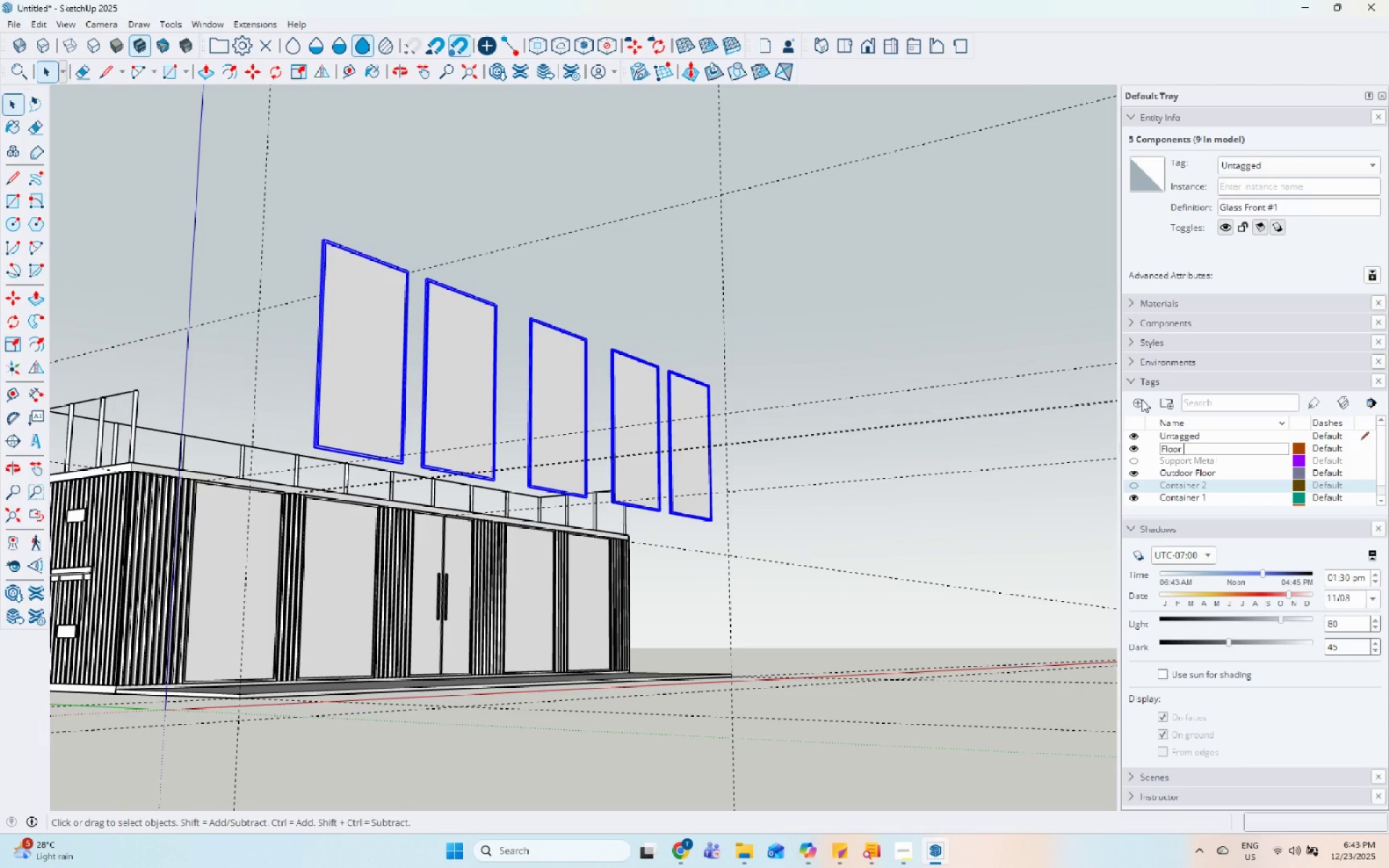 
key(Control+Shift+ControlLeft)
 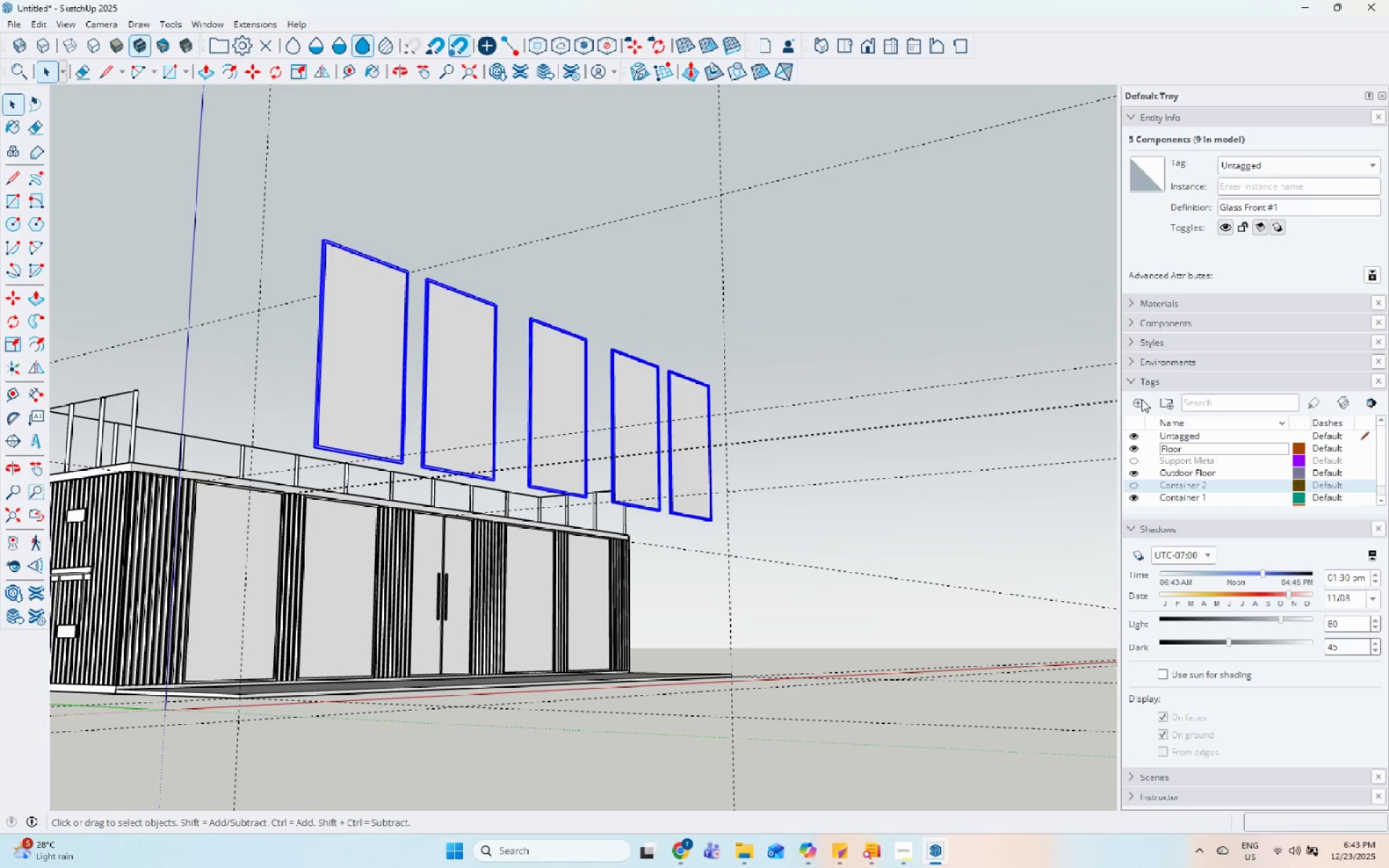 
key(Backspace)
key(Backspace)
key(Backspace)
key(Backspace)
key(Backspace)
key(Backspace)
type(WInd)
key(Backspace)
key(Backspace)
key(Backspace)
key(Backspace)
type(FUll)
key(Backspace)
key(Backspace)
key(Backspace)
type(ull Windows)
 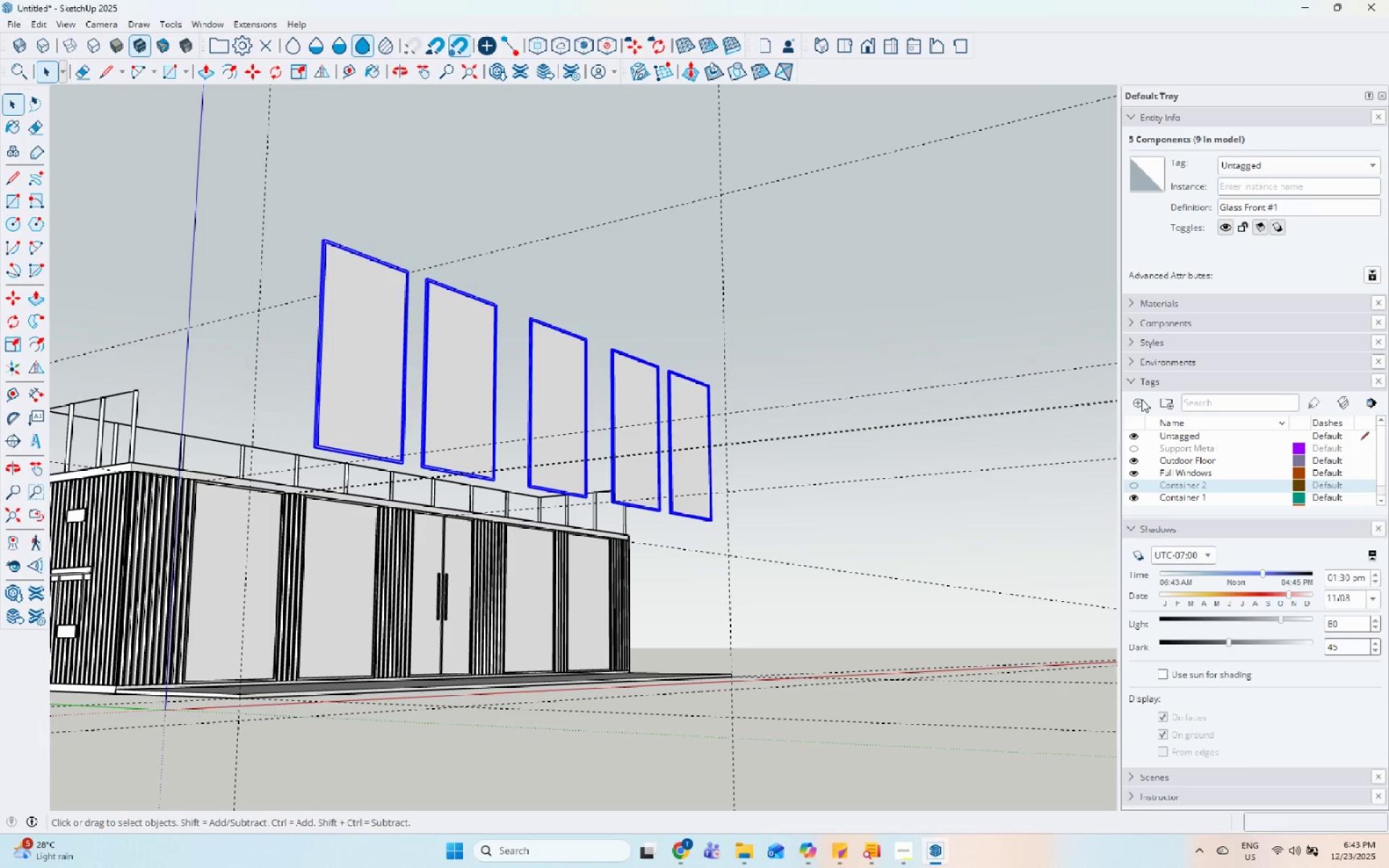 
 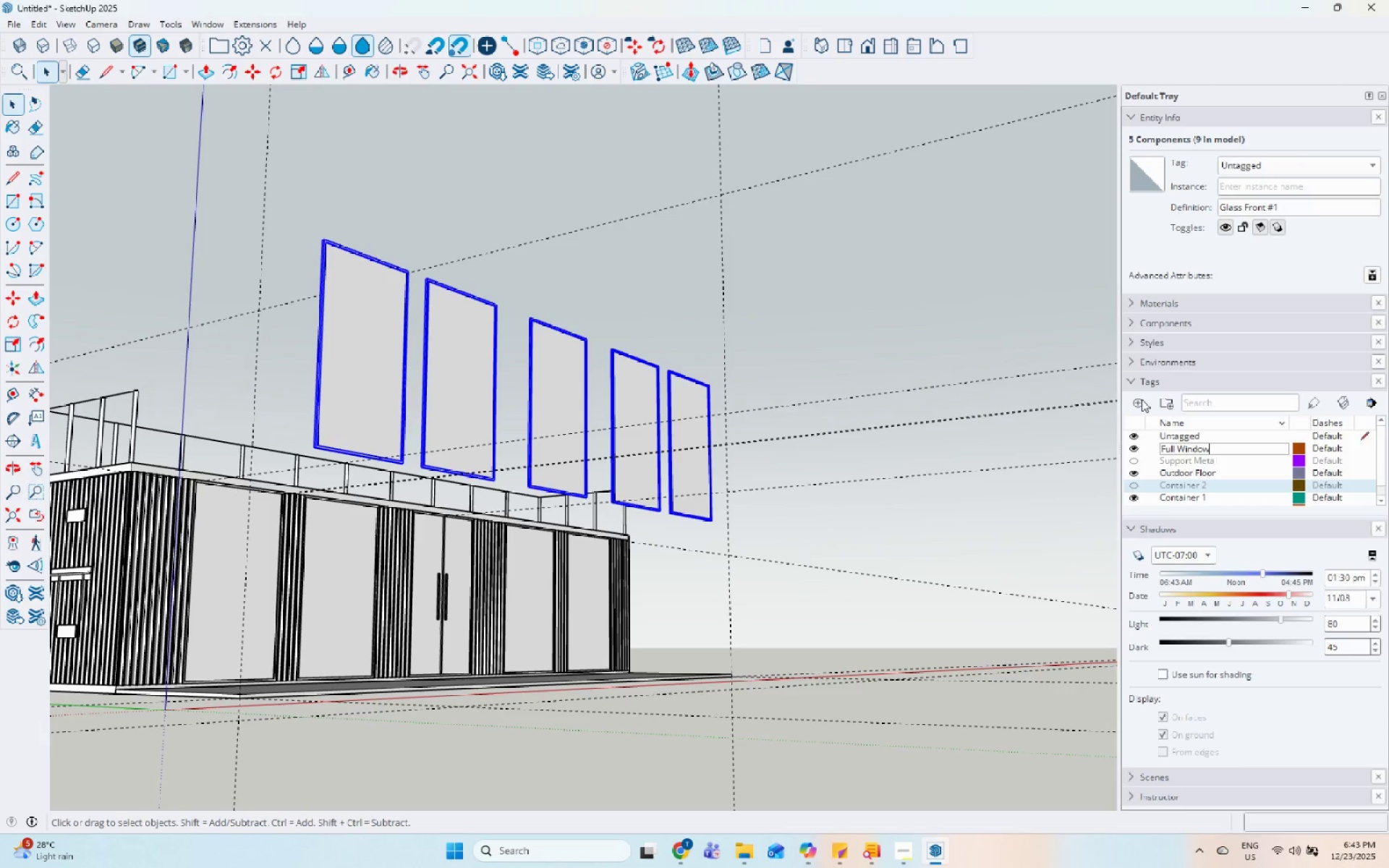 
key(Enter)
 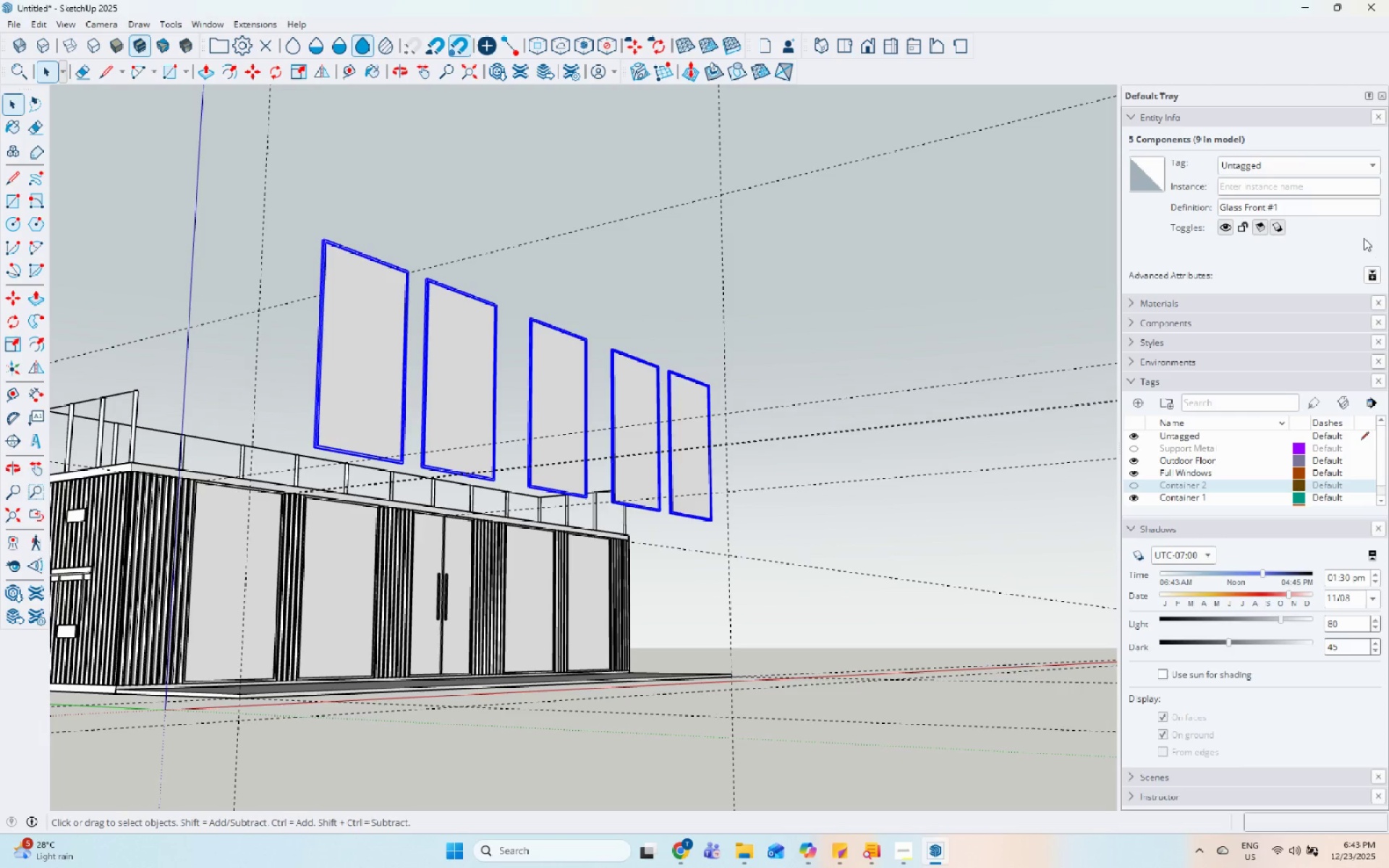 
left_click([1311, 169])
 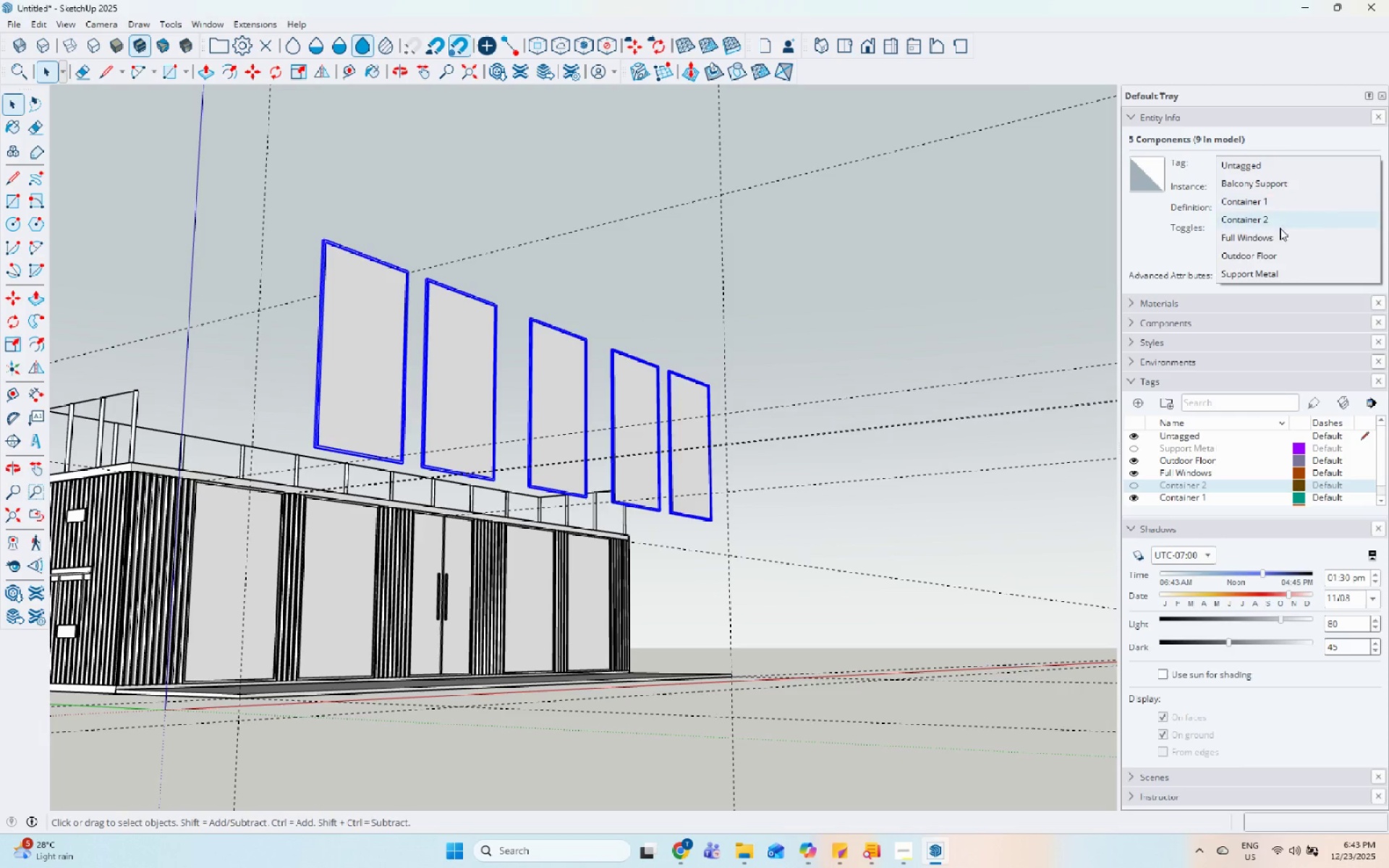 
left_click([1273, 235])
 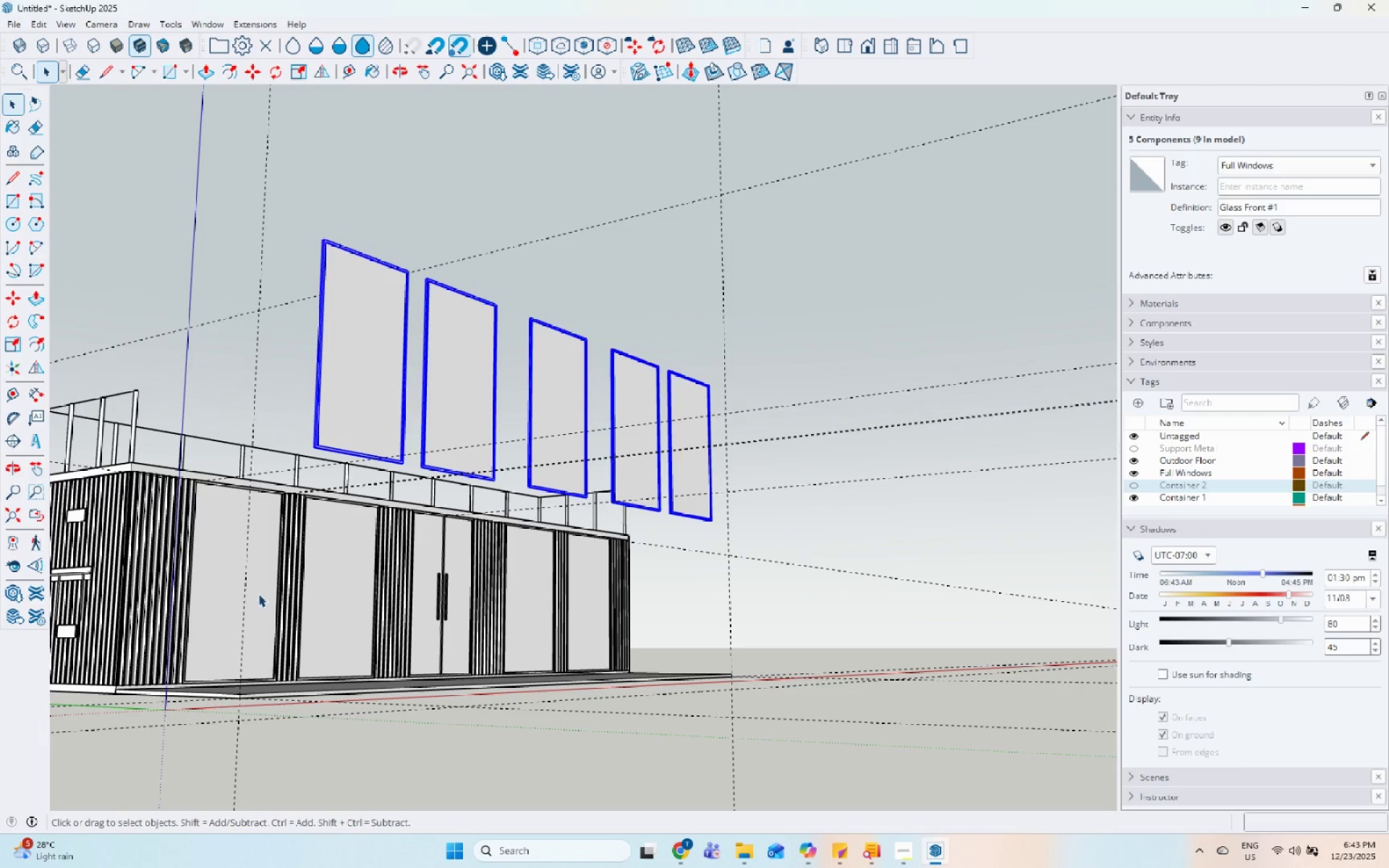 
left_click([249, 575])
 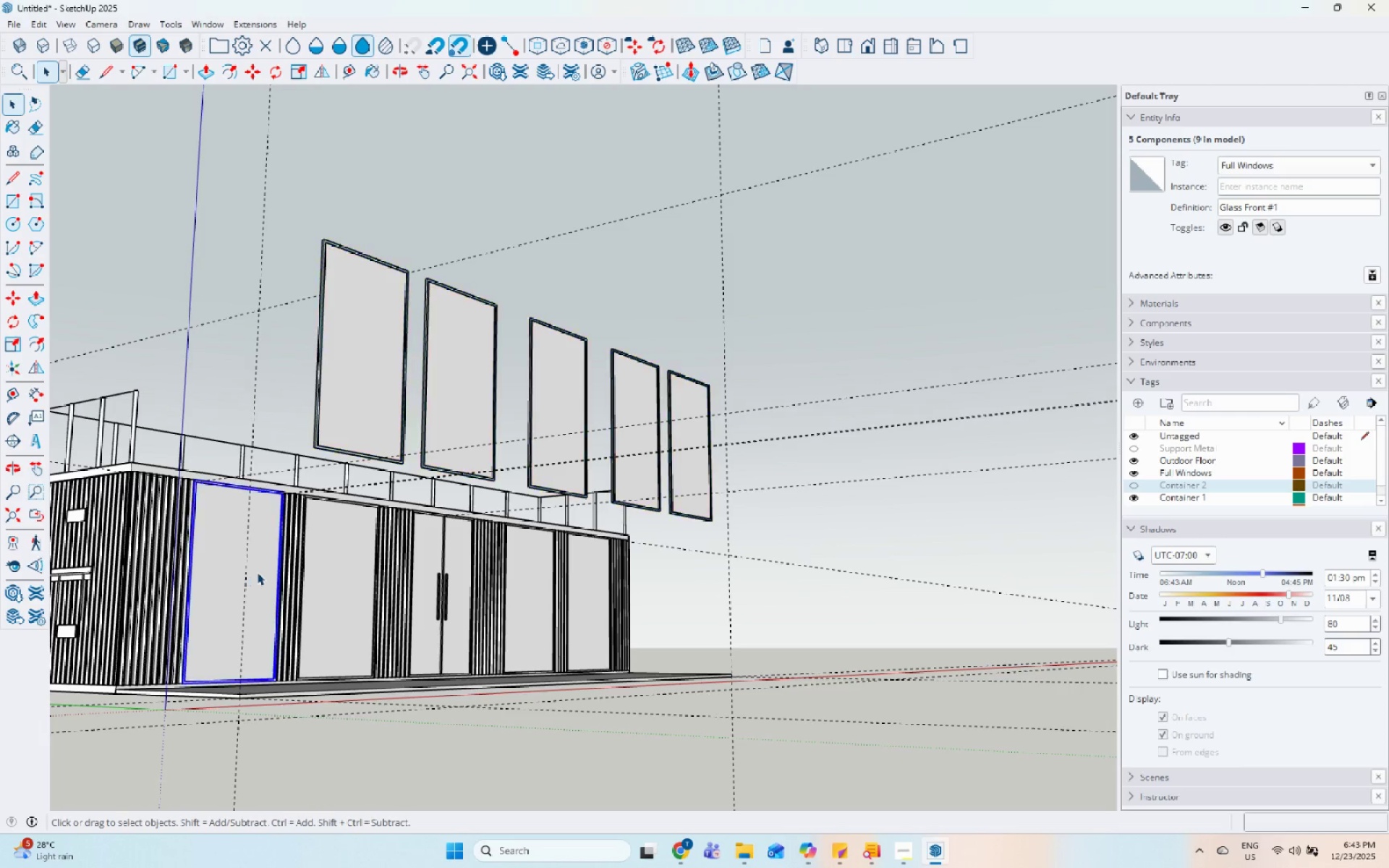 
hold_key(key=ControlLeft, duration=1.5)
double_click([323, 559])
 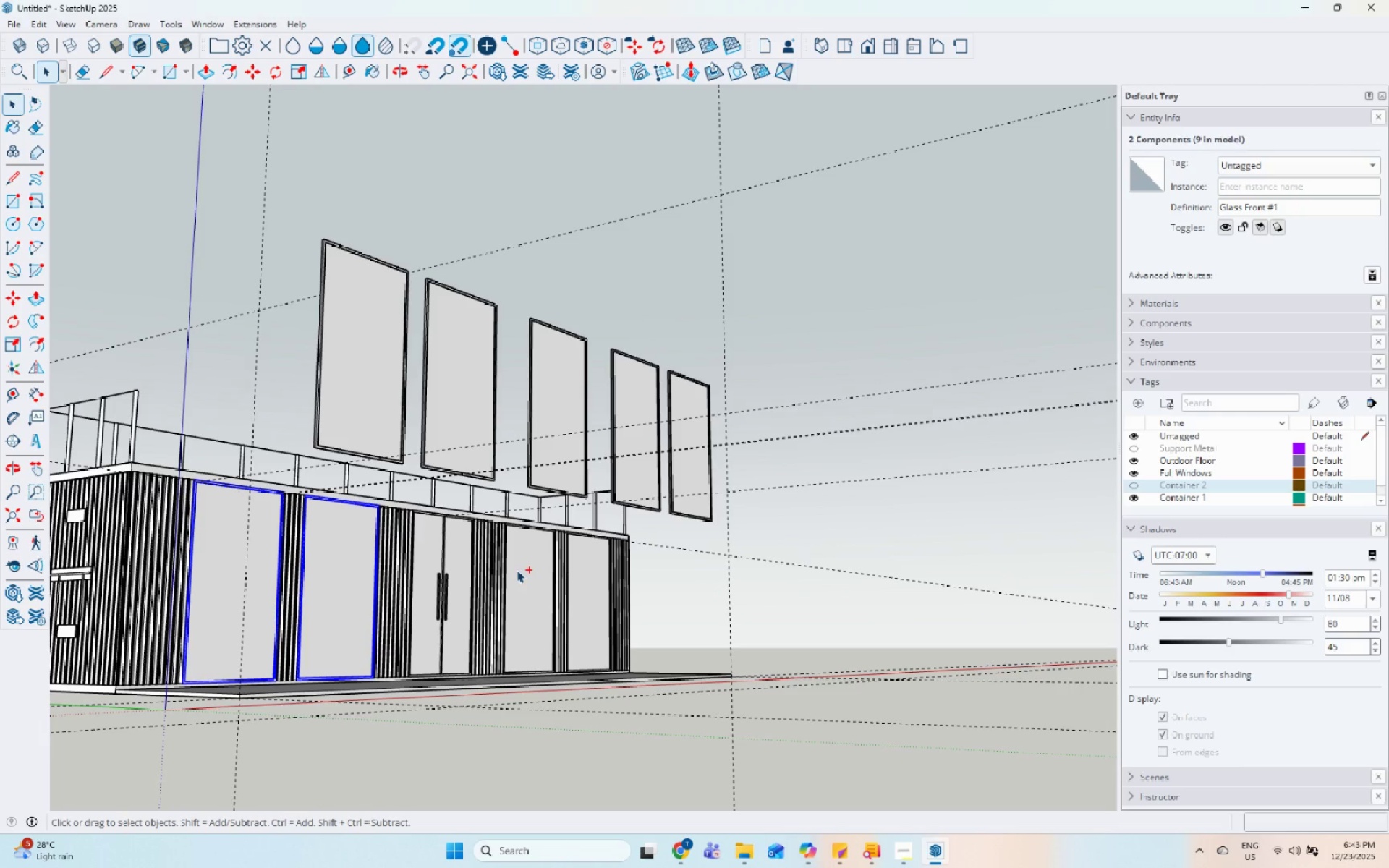 
double_click([622, 577])
 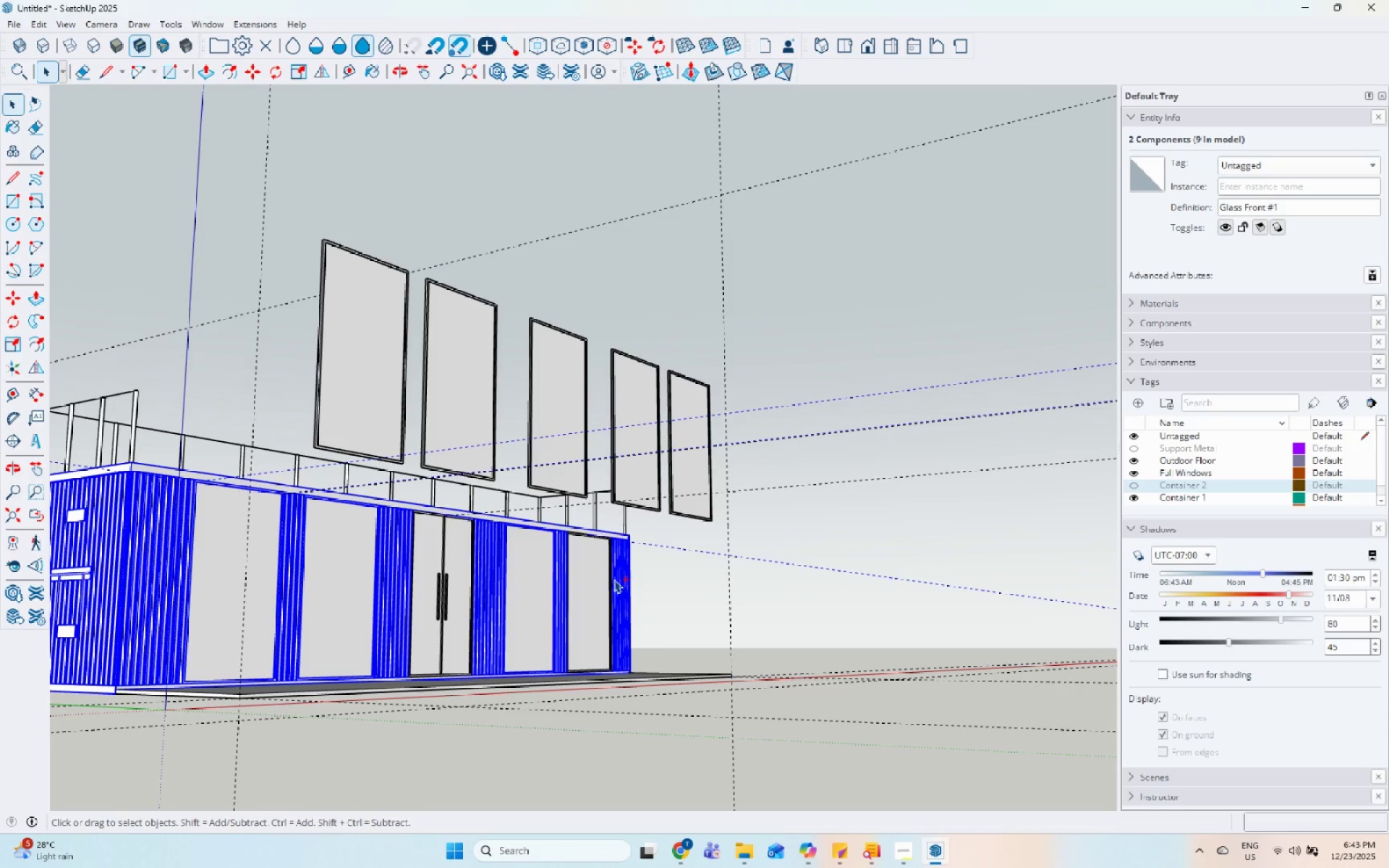 
key(Control+ControlLeft)
 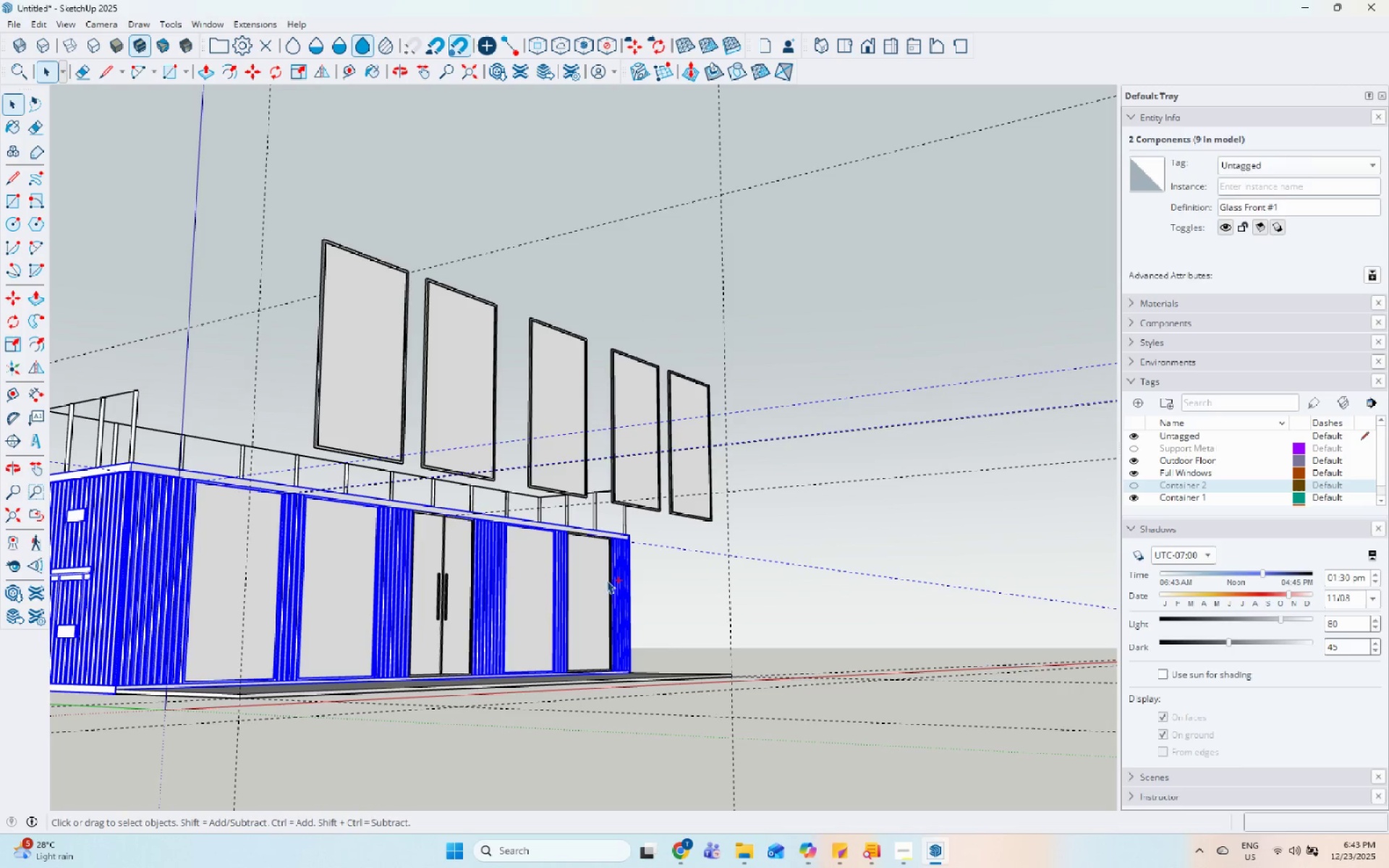 
key(Control+ControlLeft)
 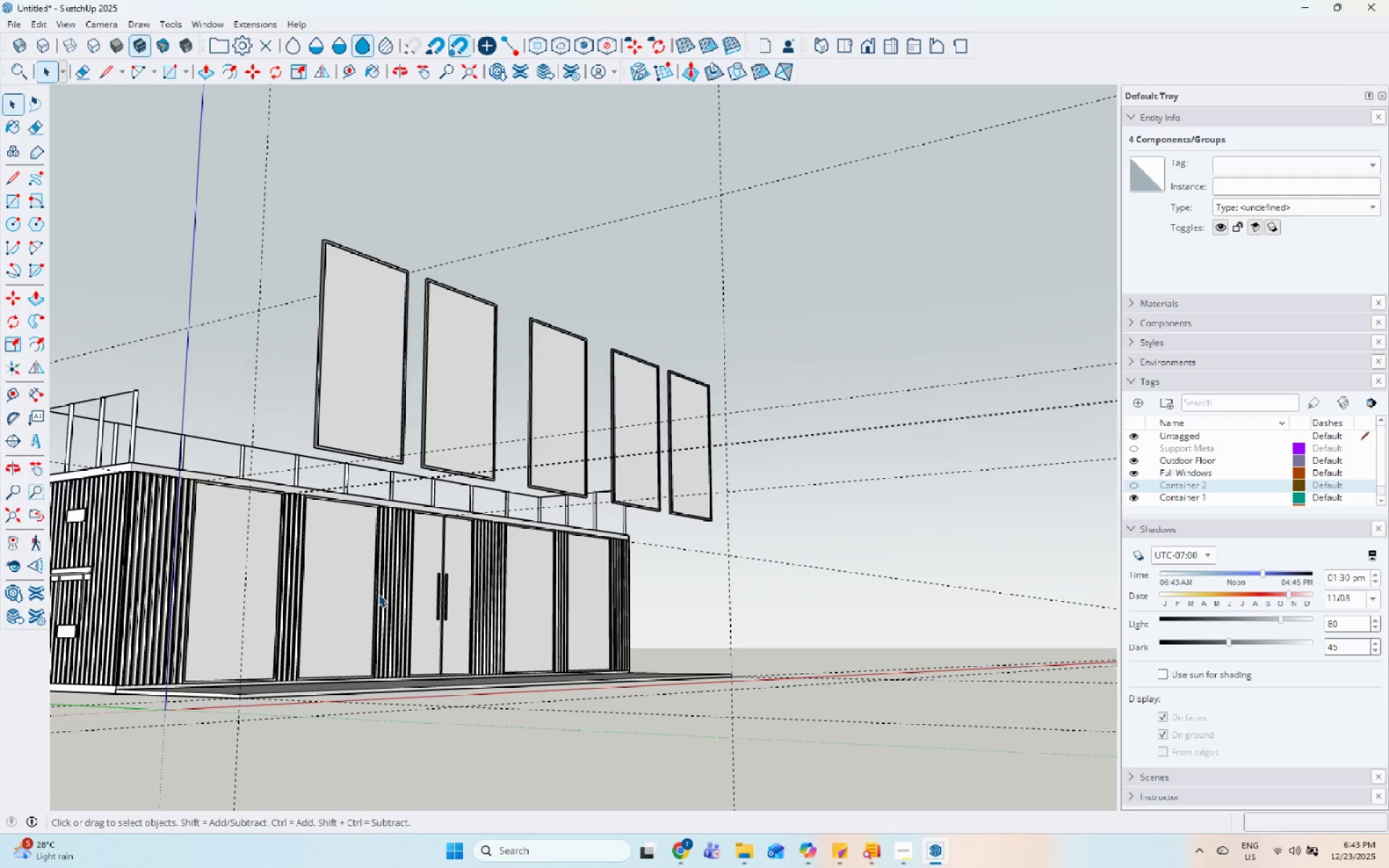 
left_click([365, 592])
 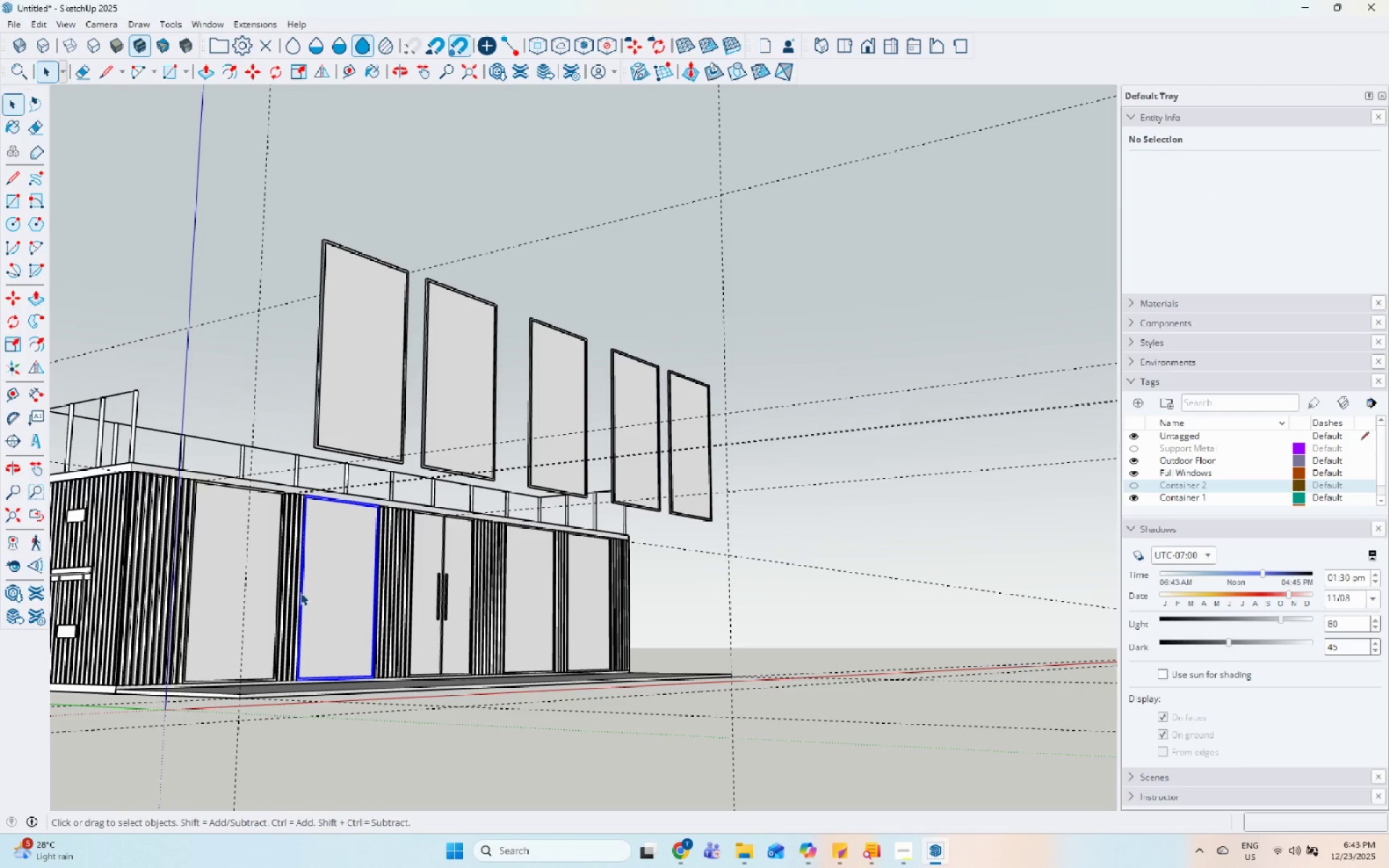 
hold_key(key=ControlLeft, duration=0.72)
left_click([247, 576])
 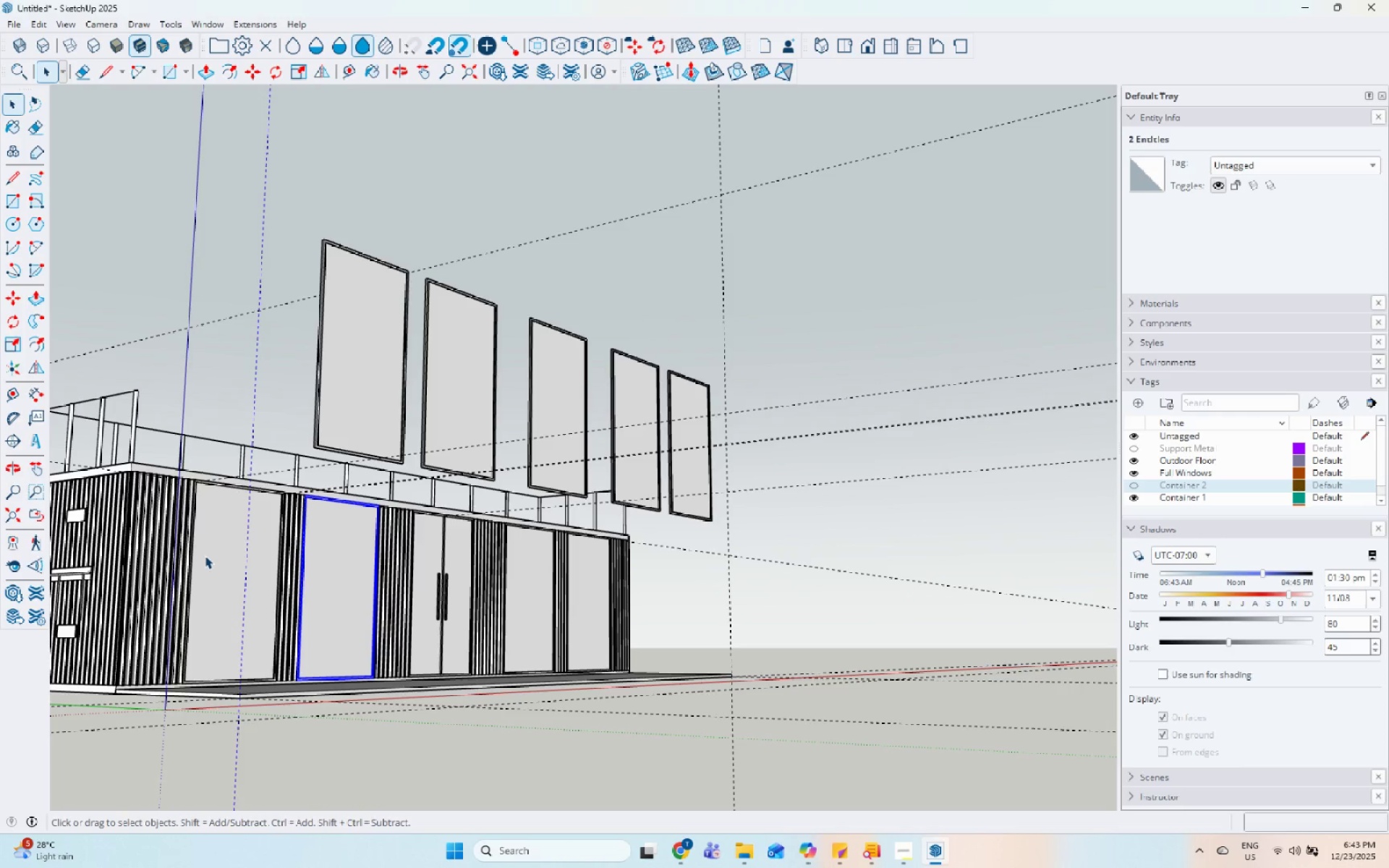 
hold_key(key=ControlLeft, duration=1.5)
left_click([347, 552])
 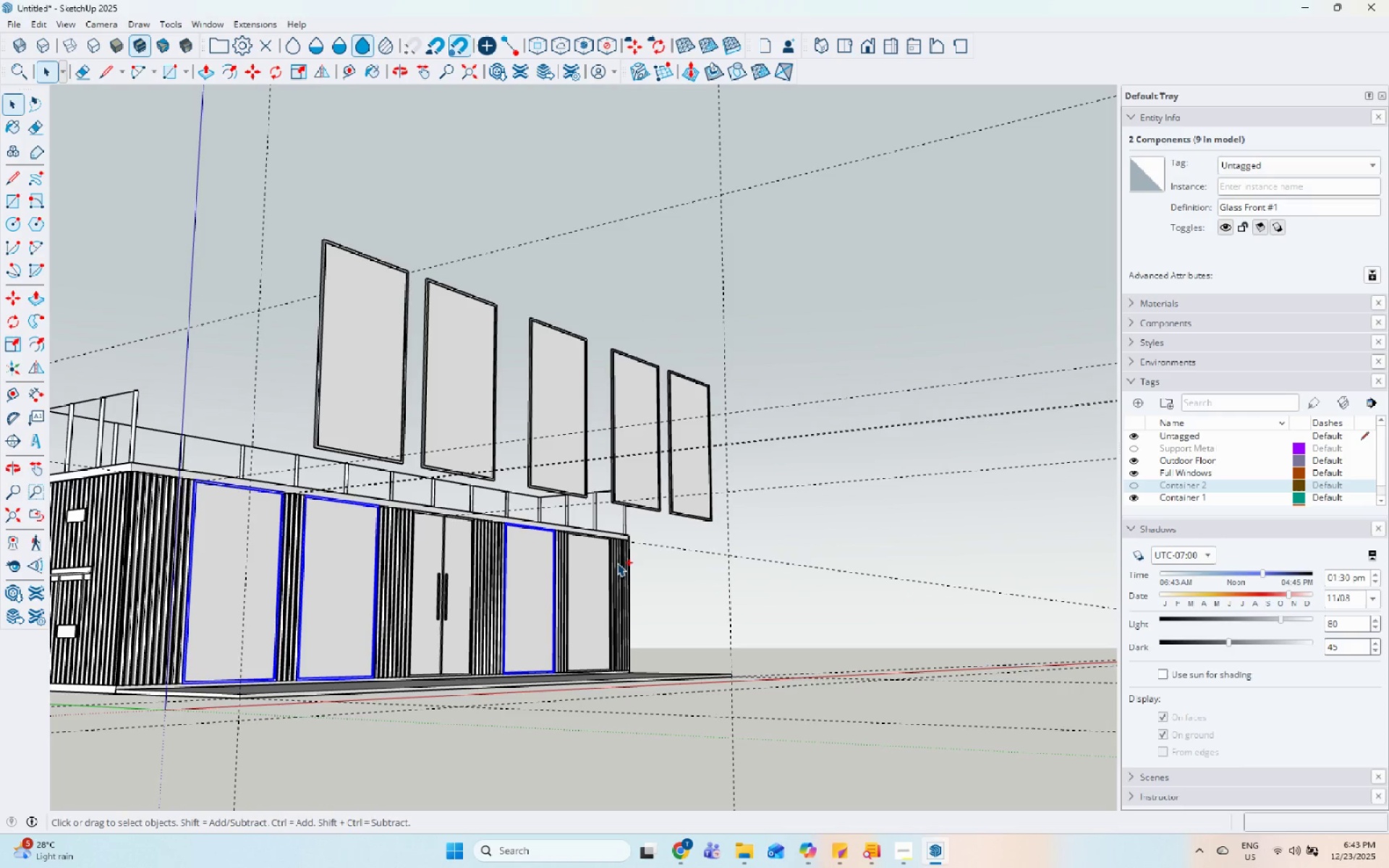 
key(Control+ControlLeft)
 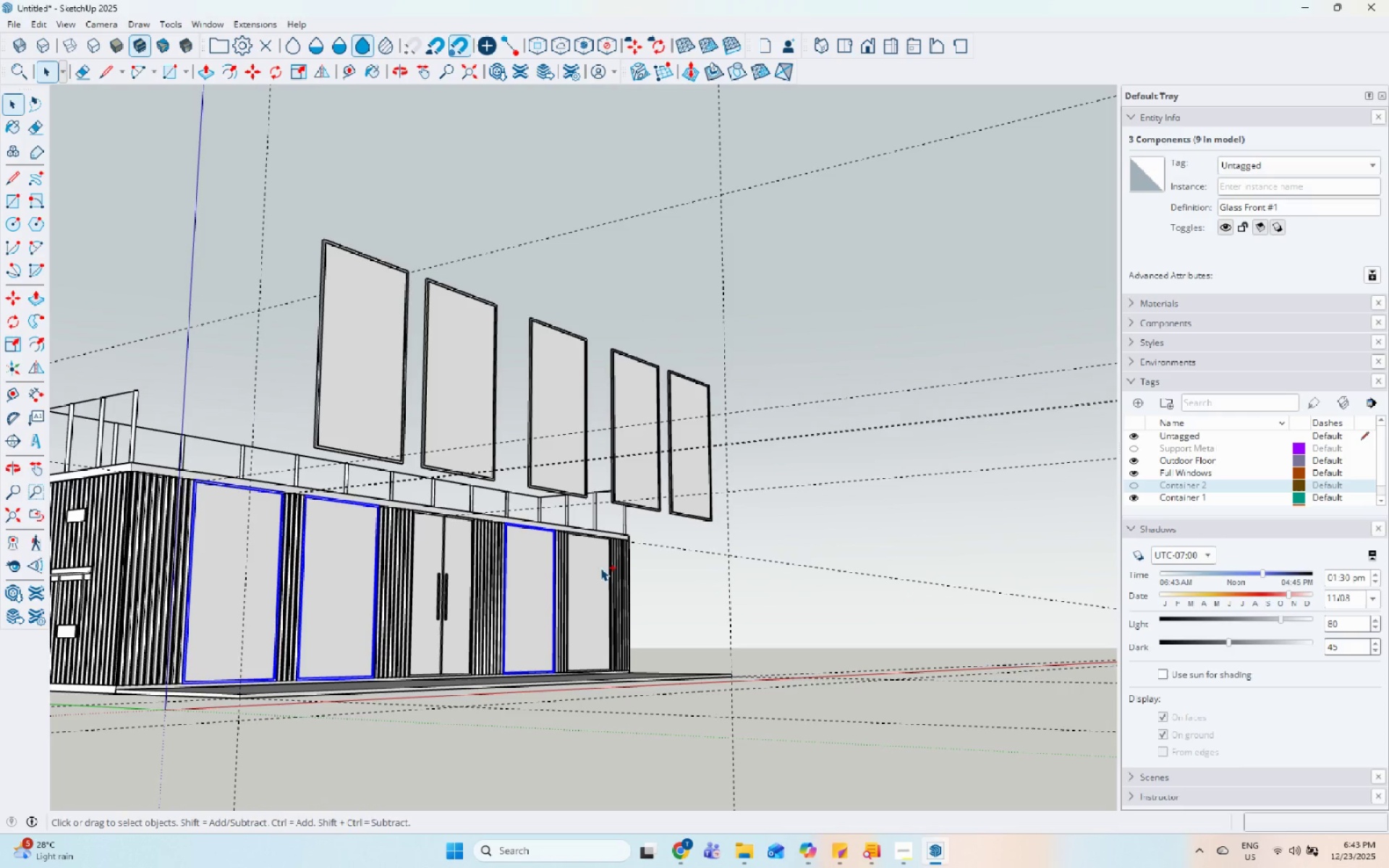 
left_click([600, 568])
 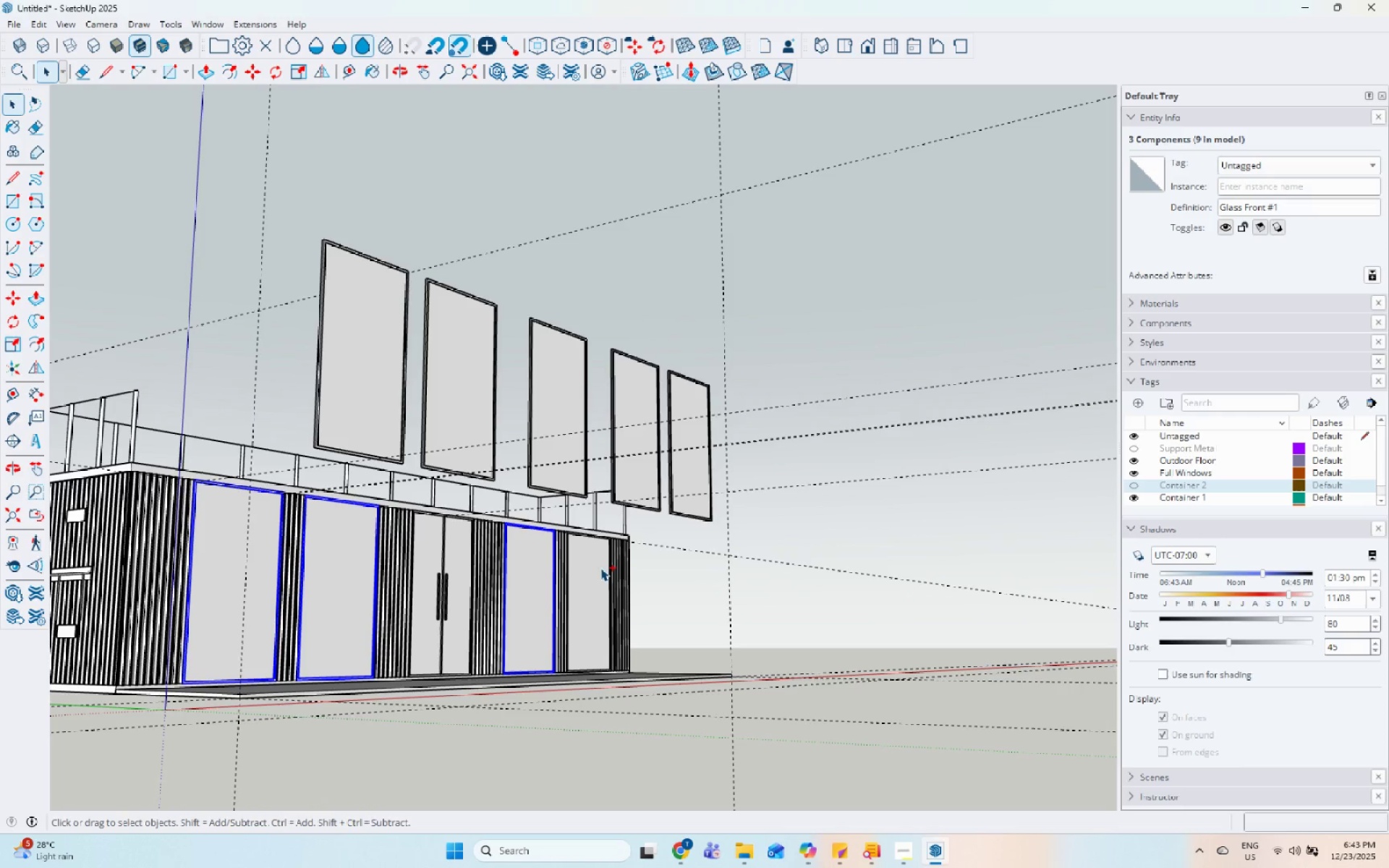 
key(Control+ControlLeft)
 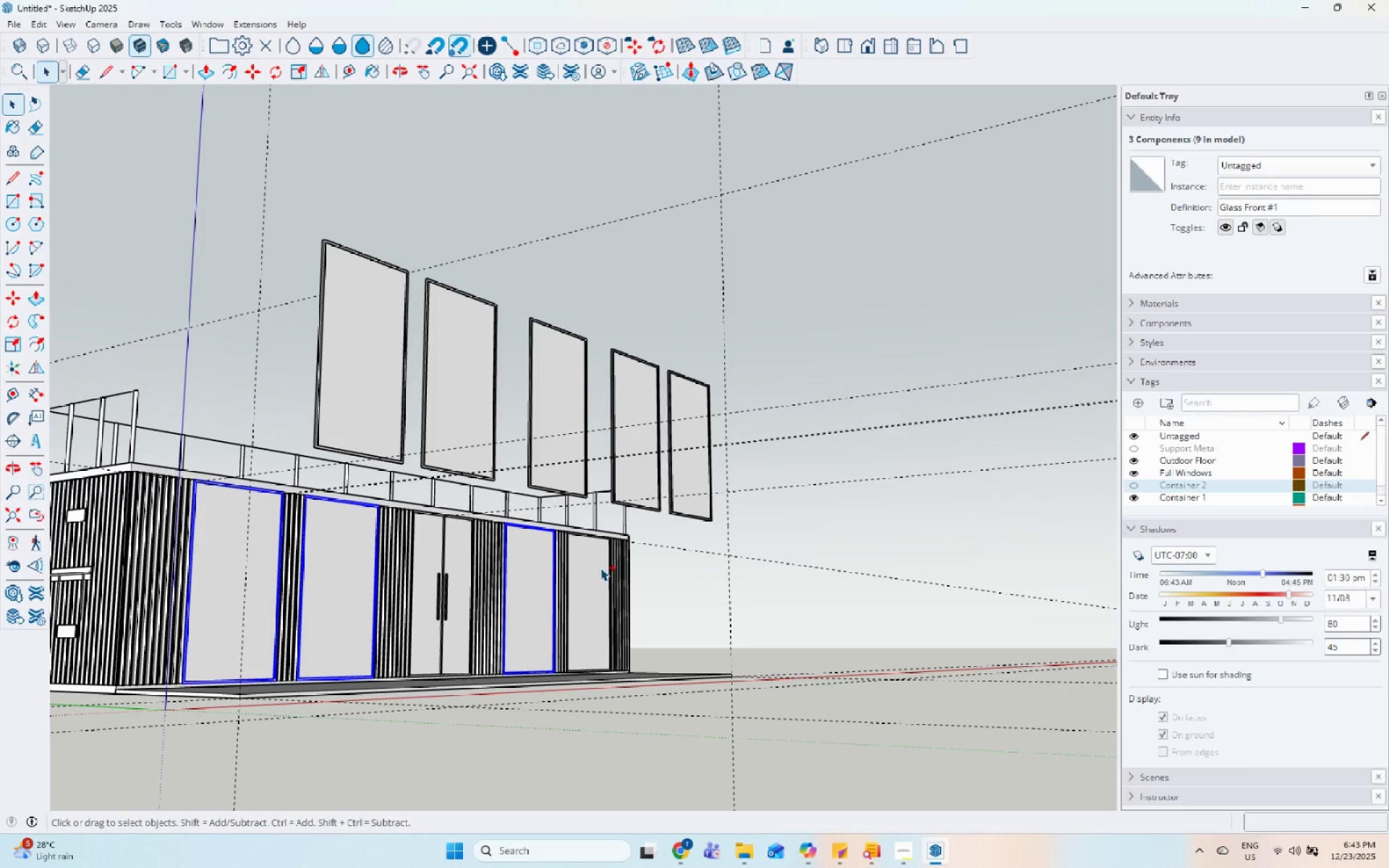 
key(Control+ControlLeft)
 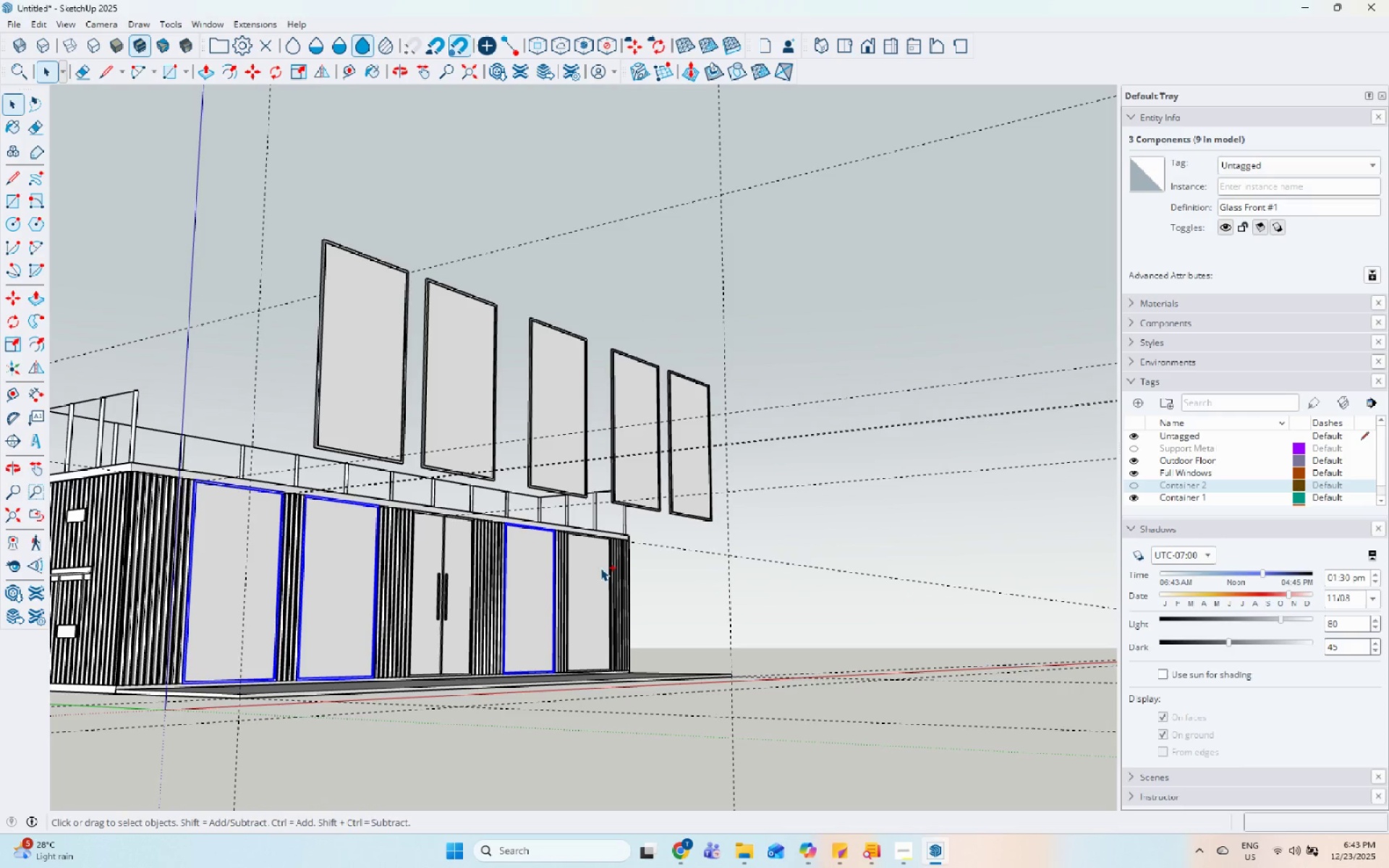 
key(Control+ControlLeft)
 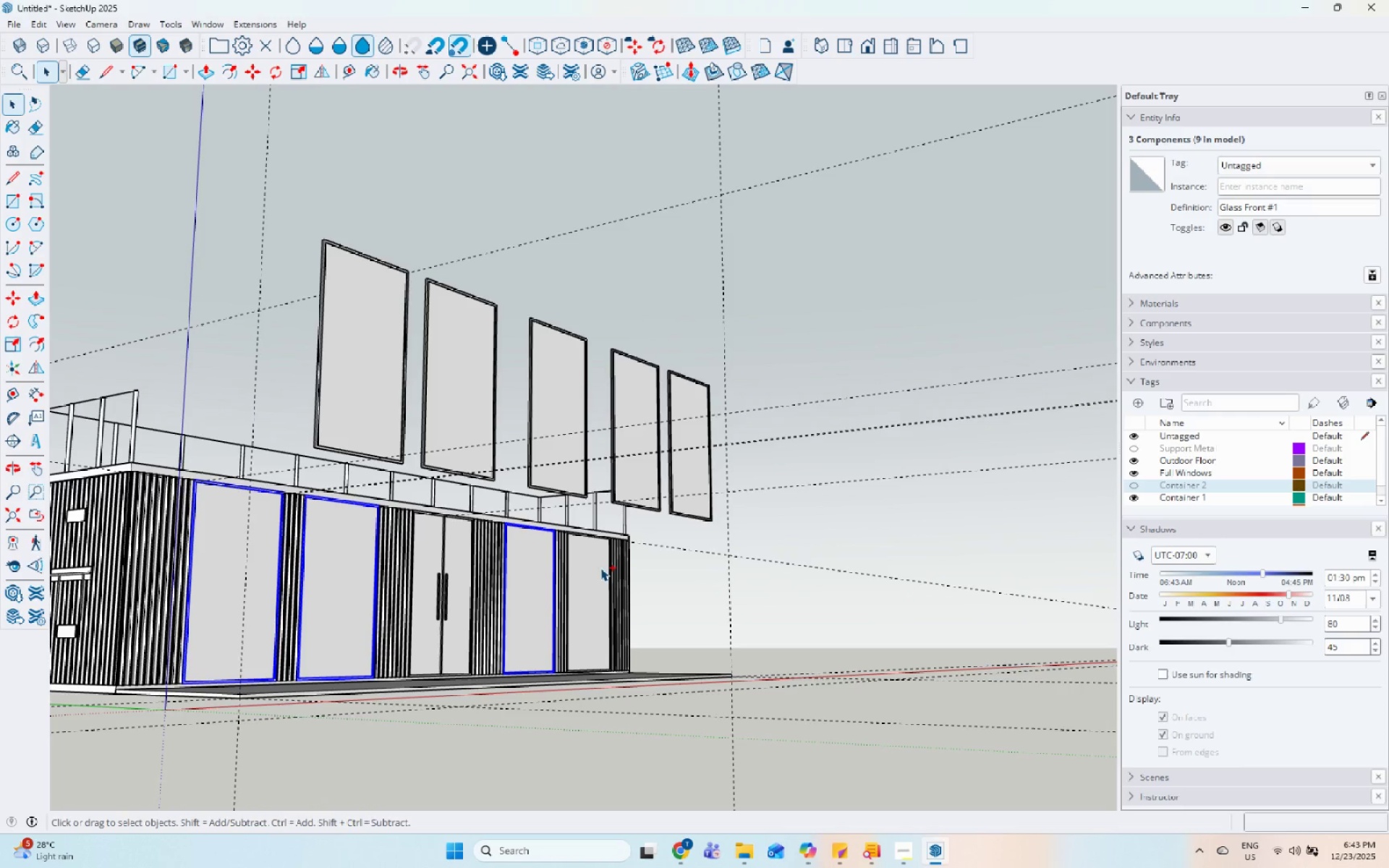 
key(Control+ControlLeft)
 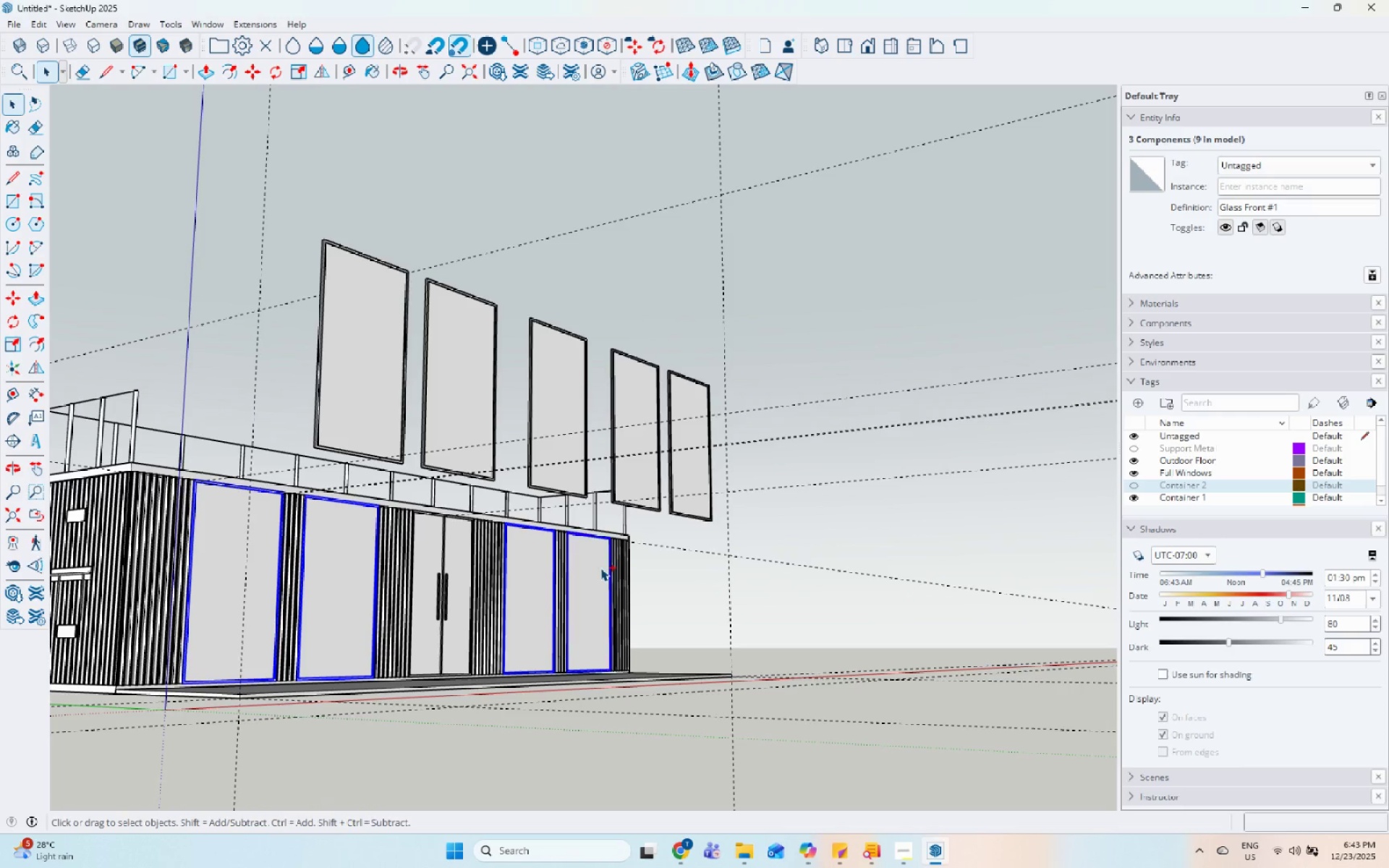 
key(Control+ControlLeft)
 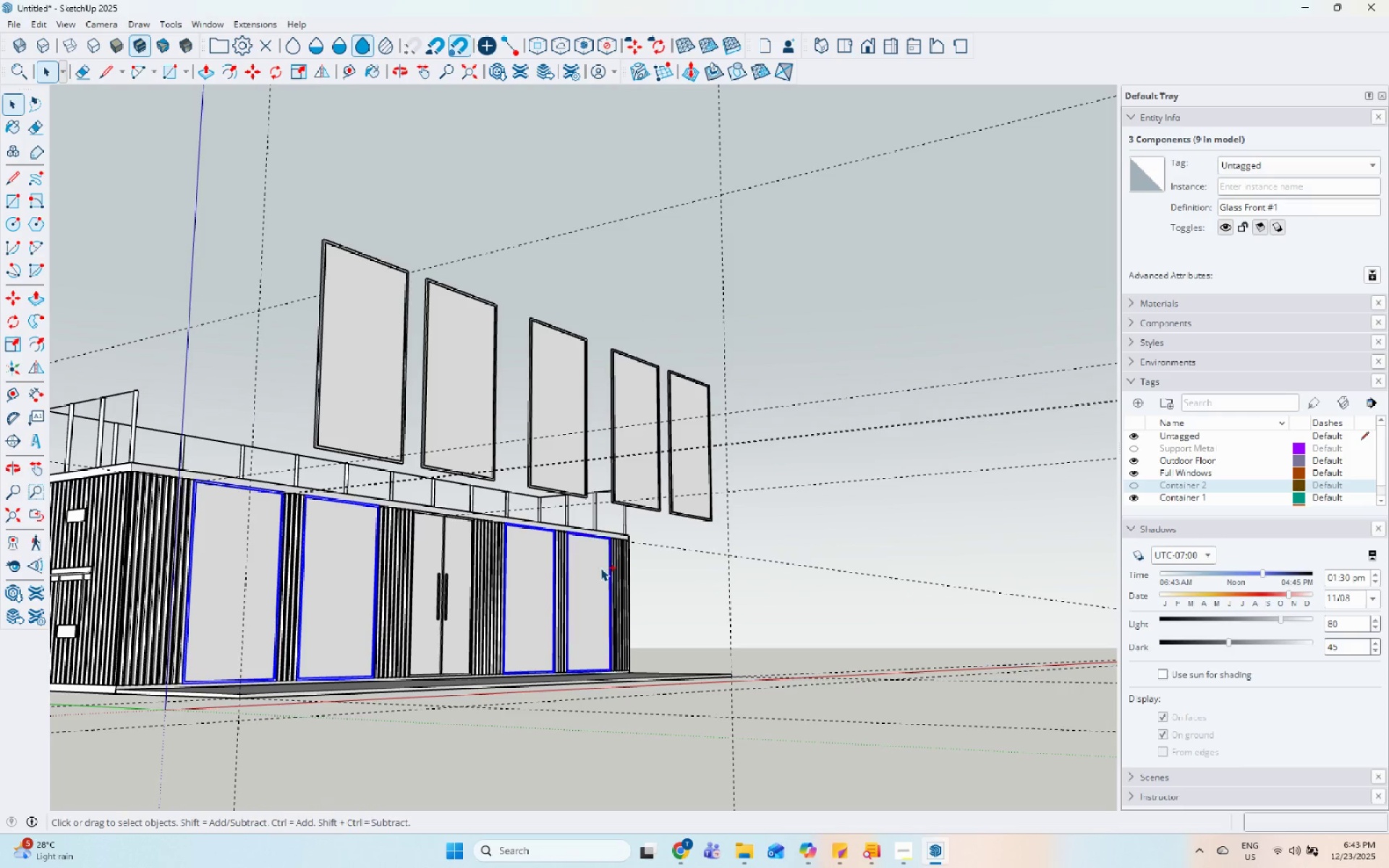 
key(Control+ControlLeft)
 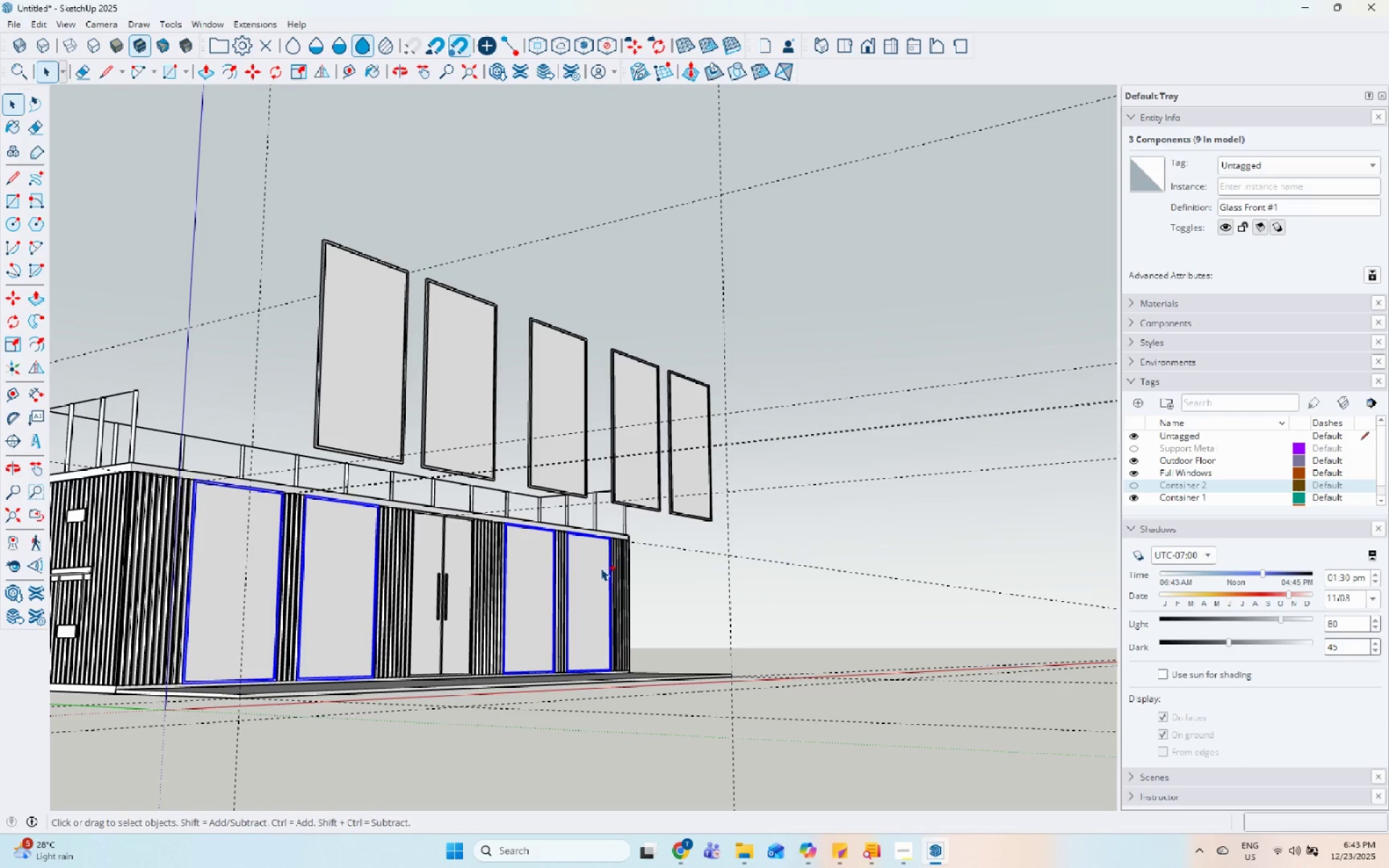 
key(Control+ControlLeft)
 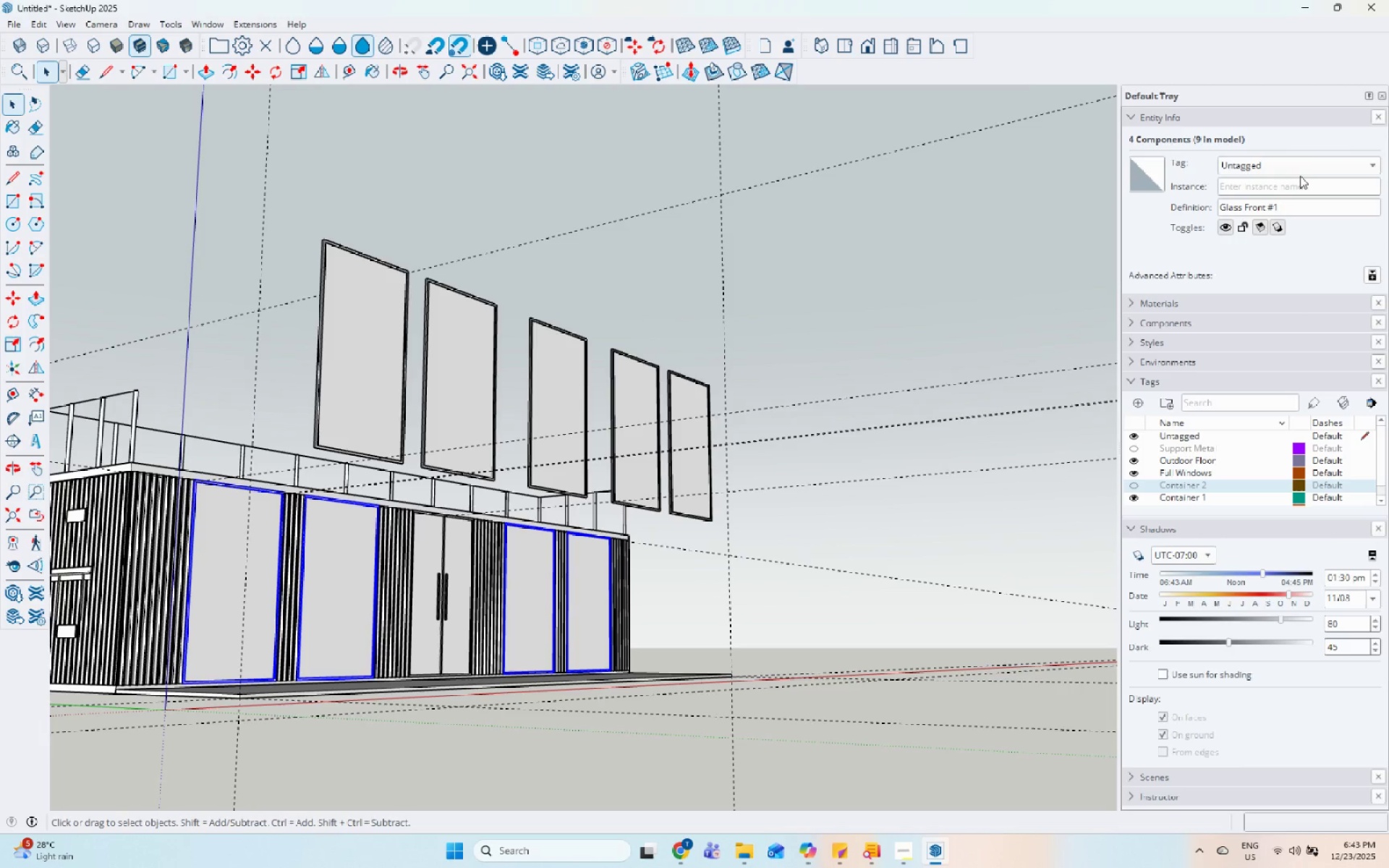 
left_click([1306, 158])
 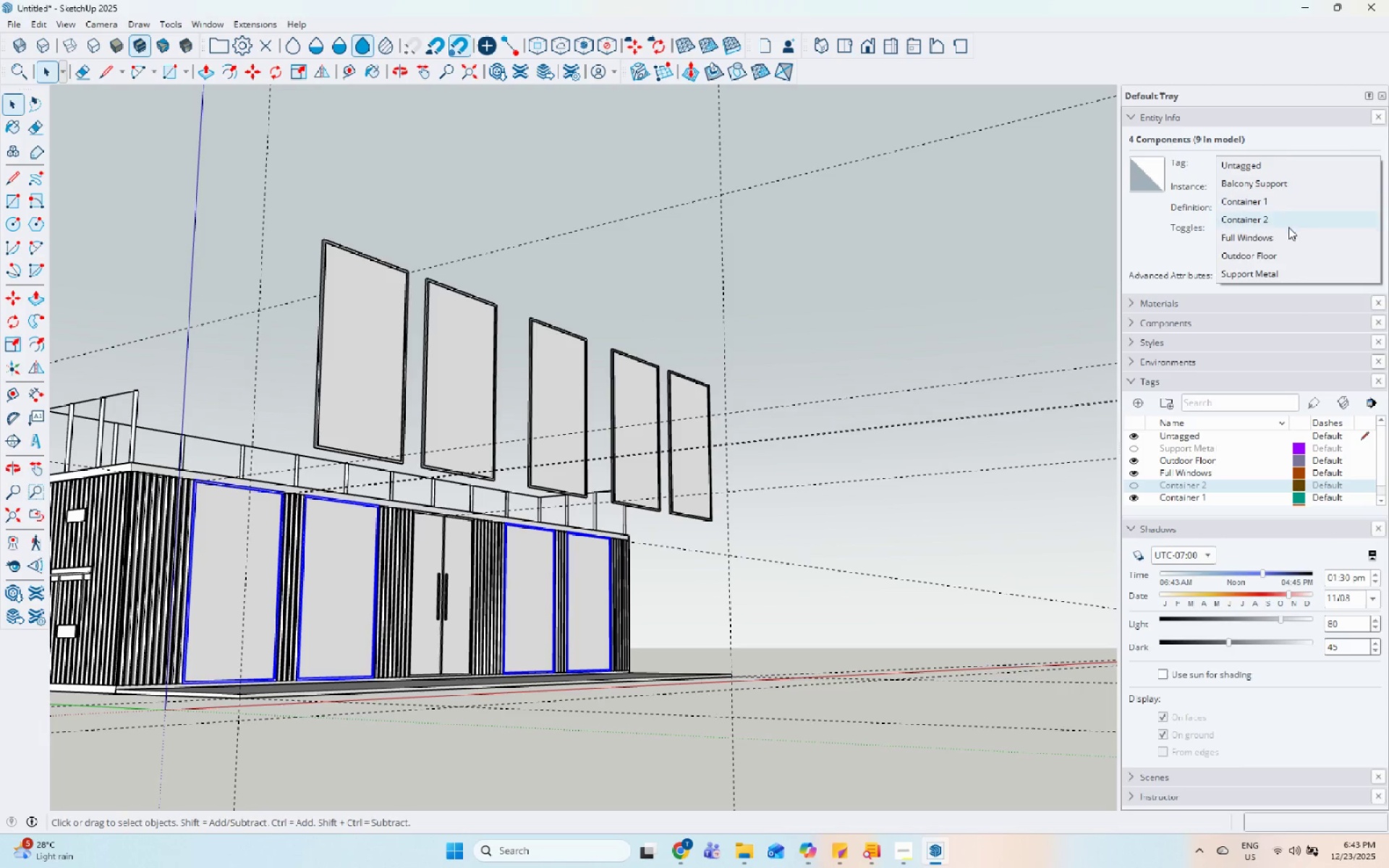 
left_click([1283, 237])
 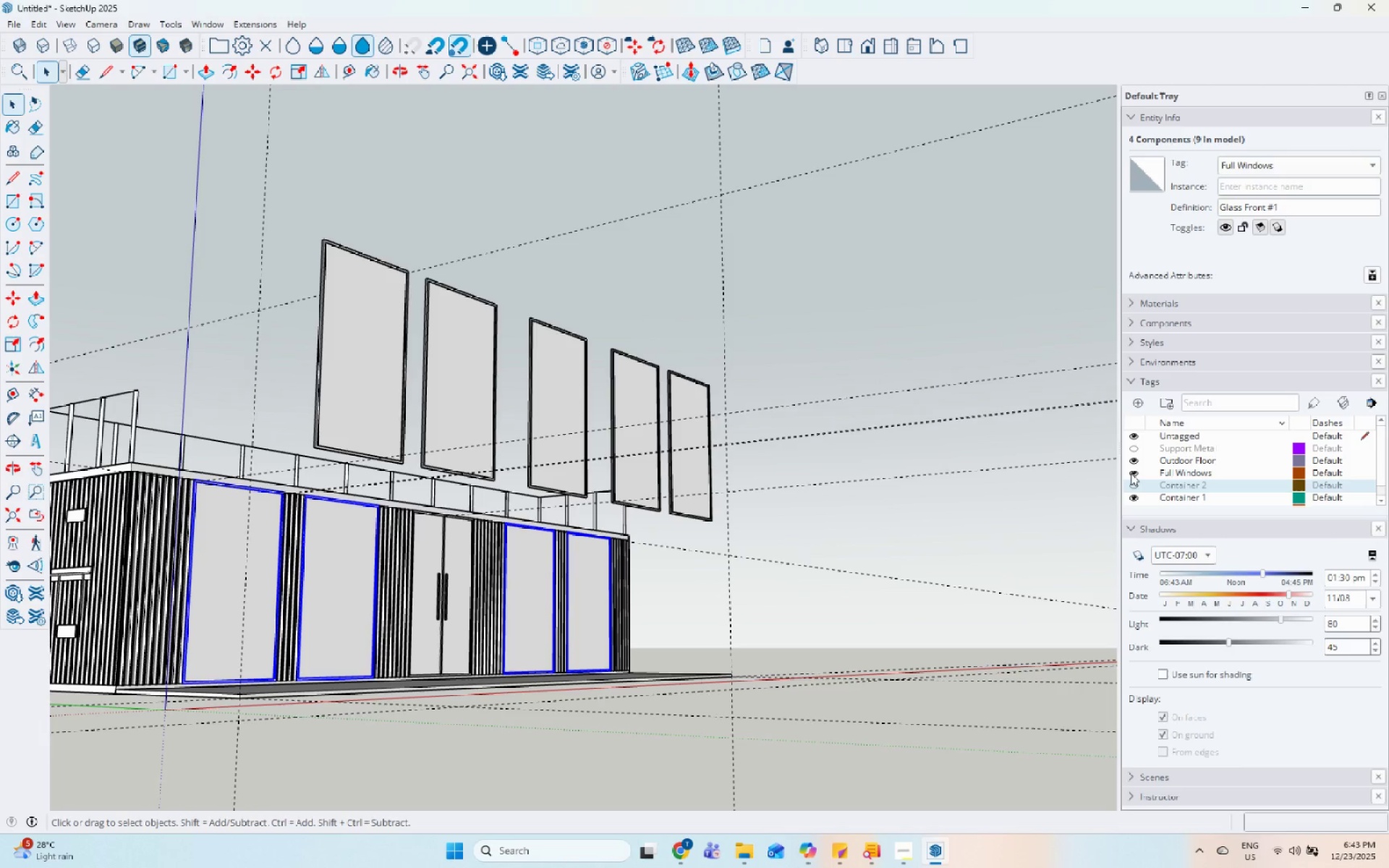 
left_click([1131, 473])
 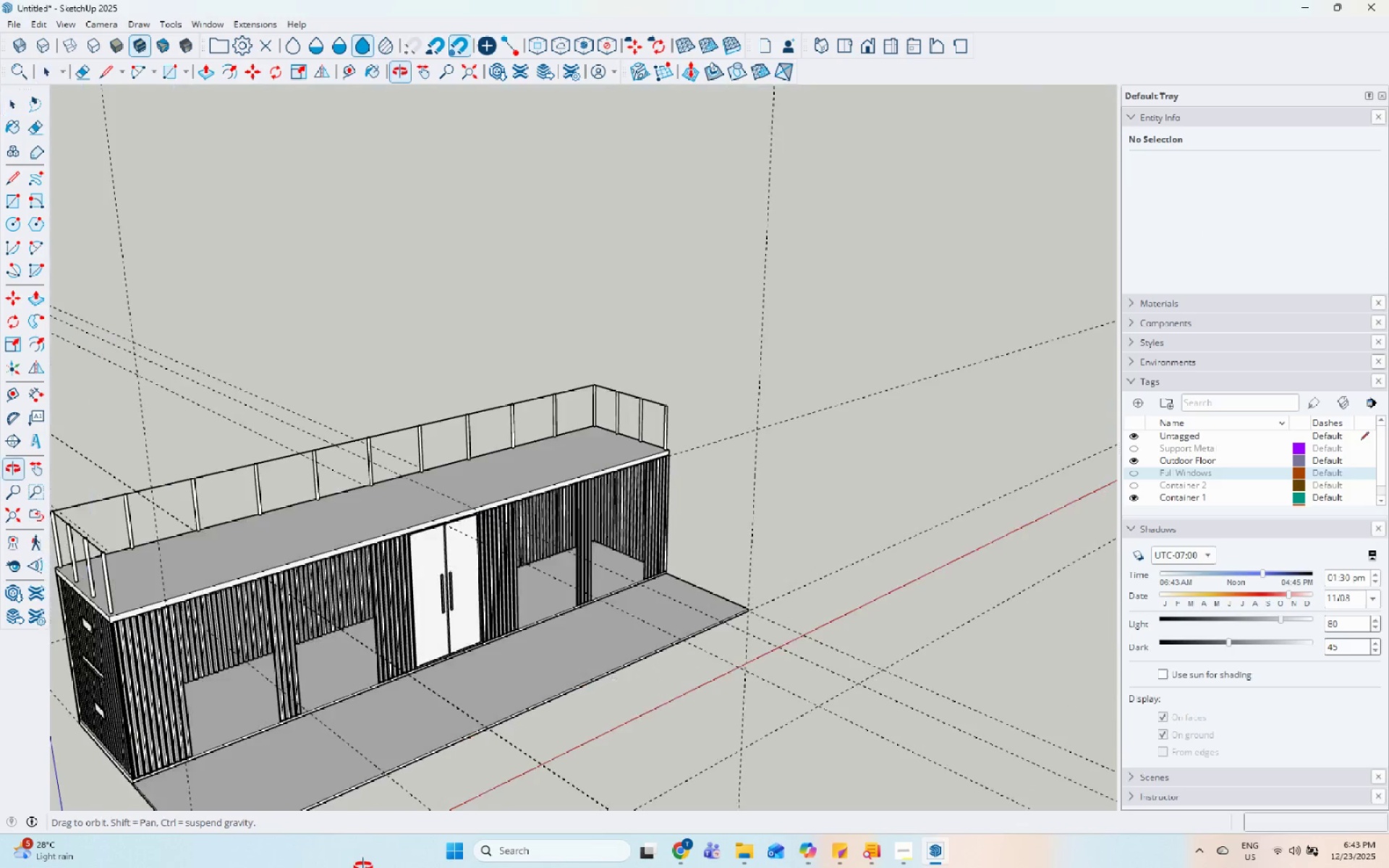 
scroll: coordinate [865, 292], scroll_direction: down, amount: 5.0
 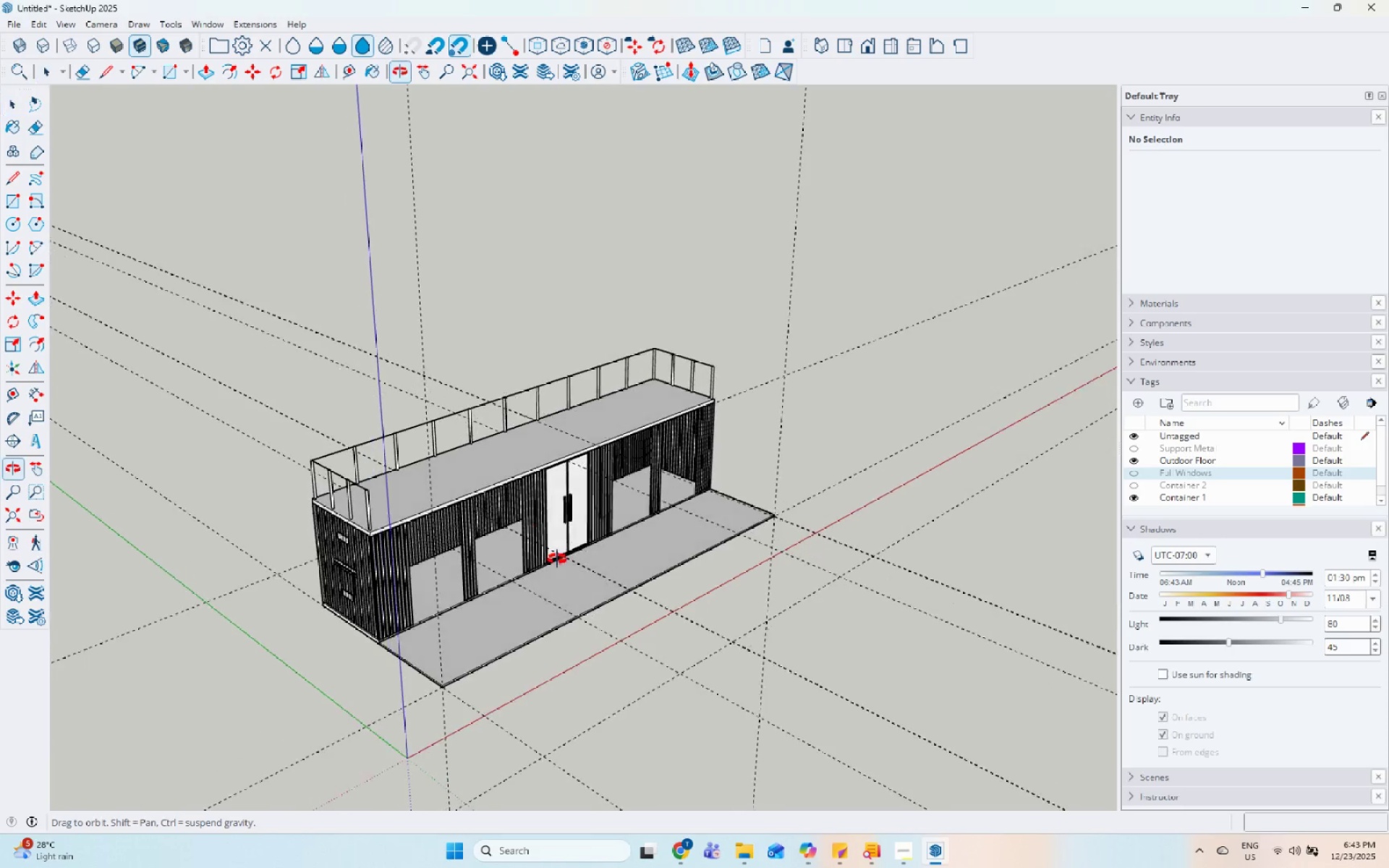 
scroll: coordinate [382, 531], scroll_direction: up, amount: 11.0
 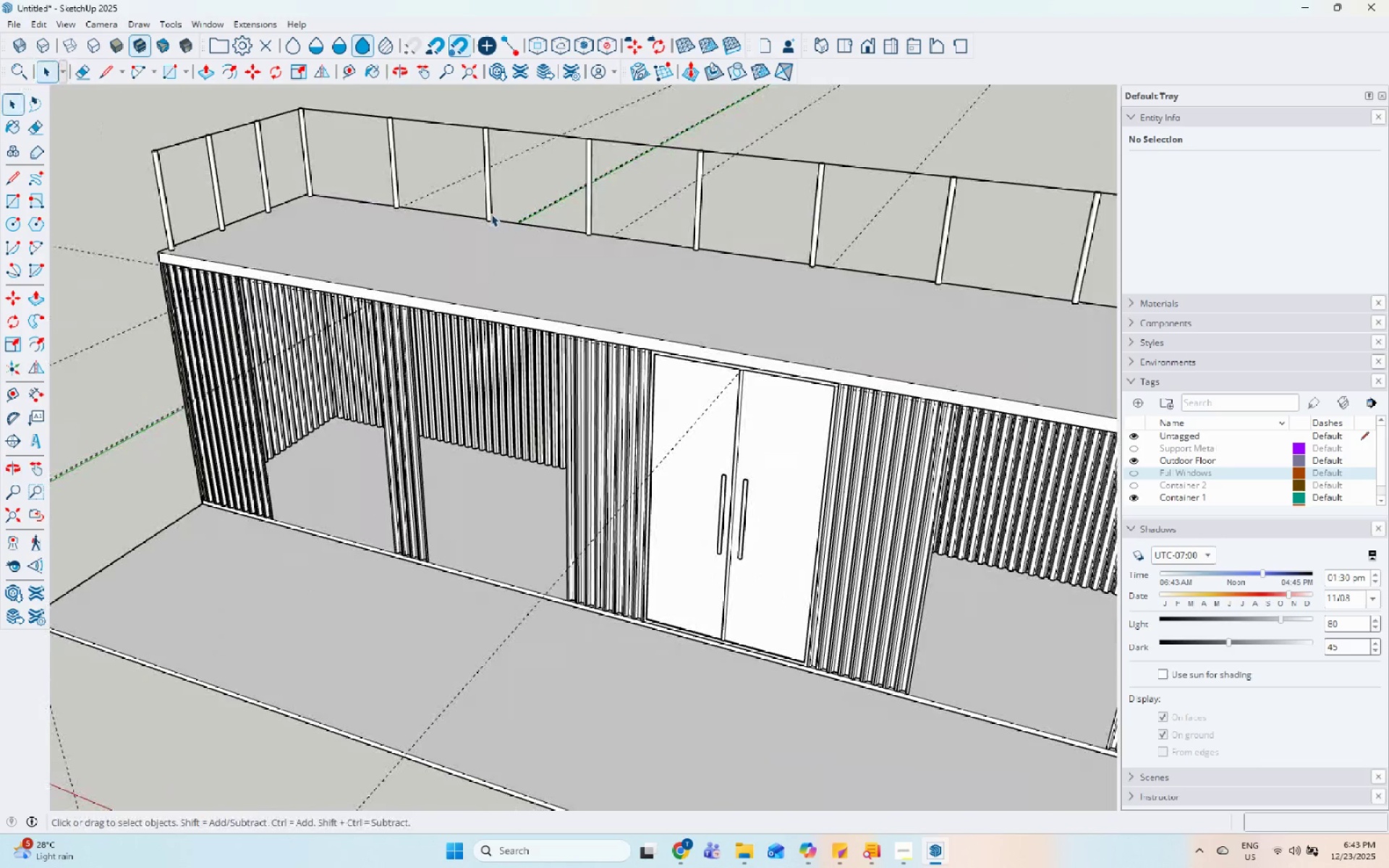 
left_click([472, 284])
 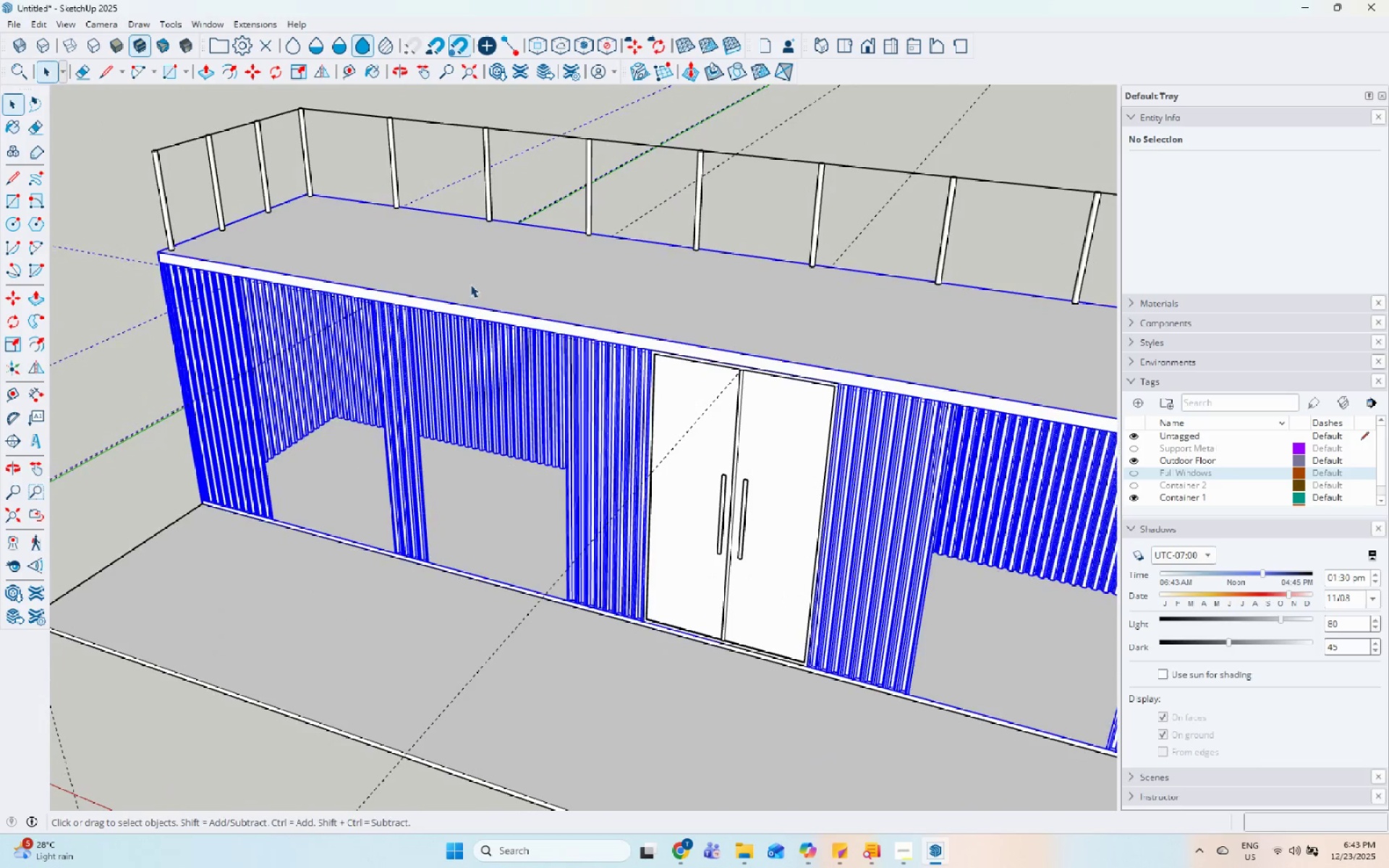 
scroll: coordinate [462, 282], scroll_direction: down, amount: 1.0
 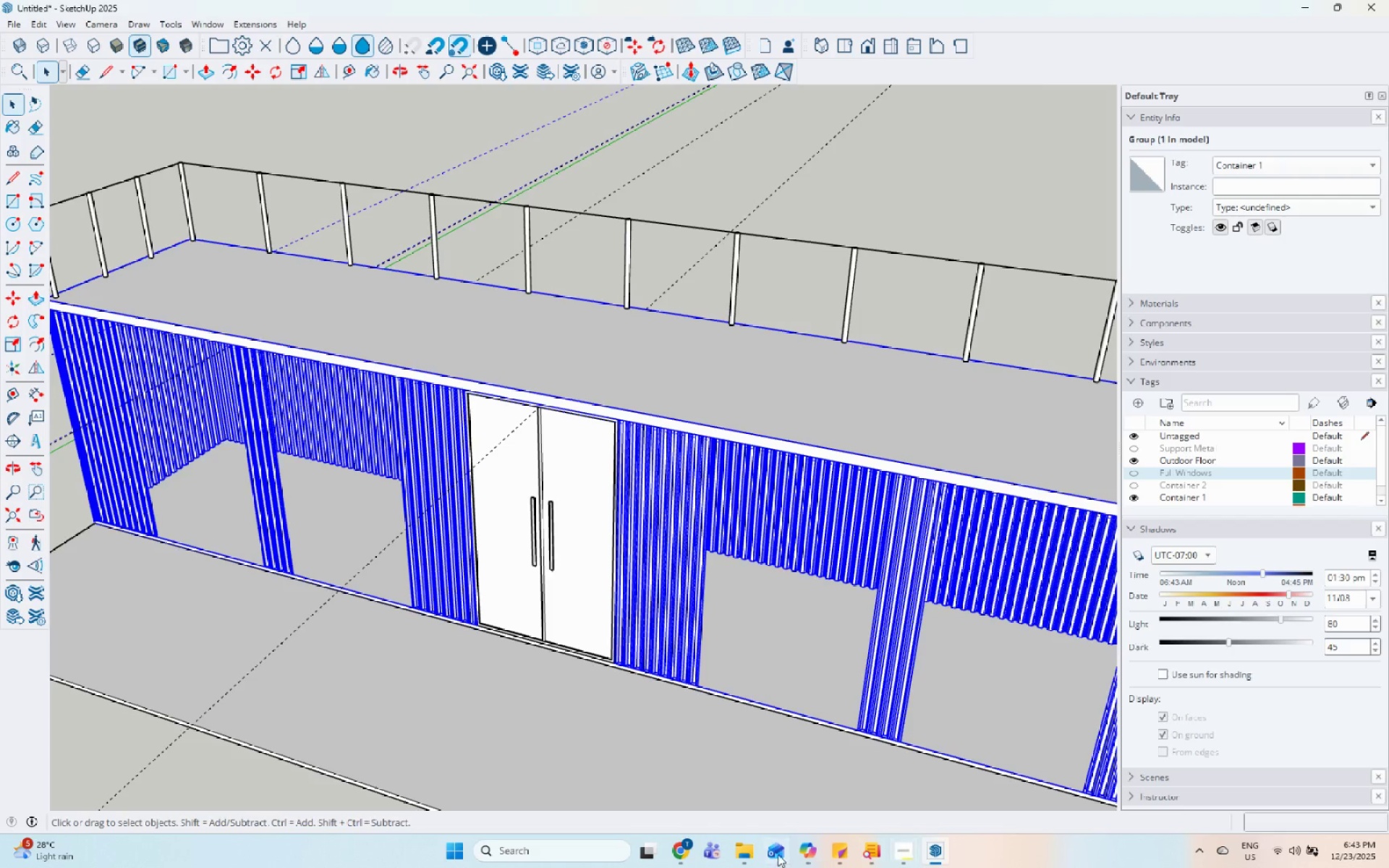 
left_click([905, 854])